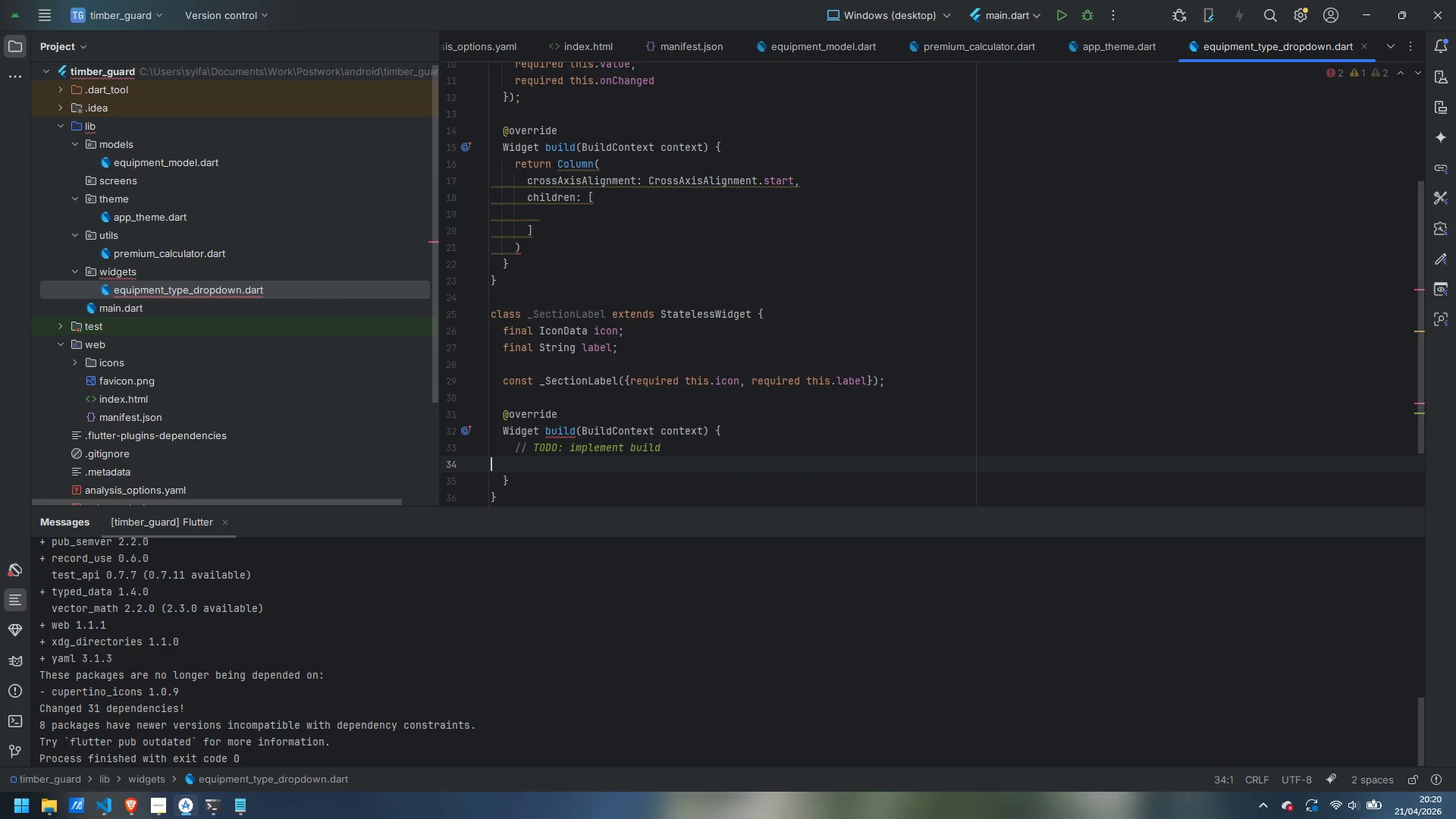 
key(Control+Backspace)
 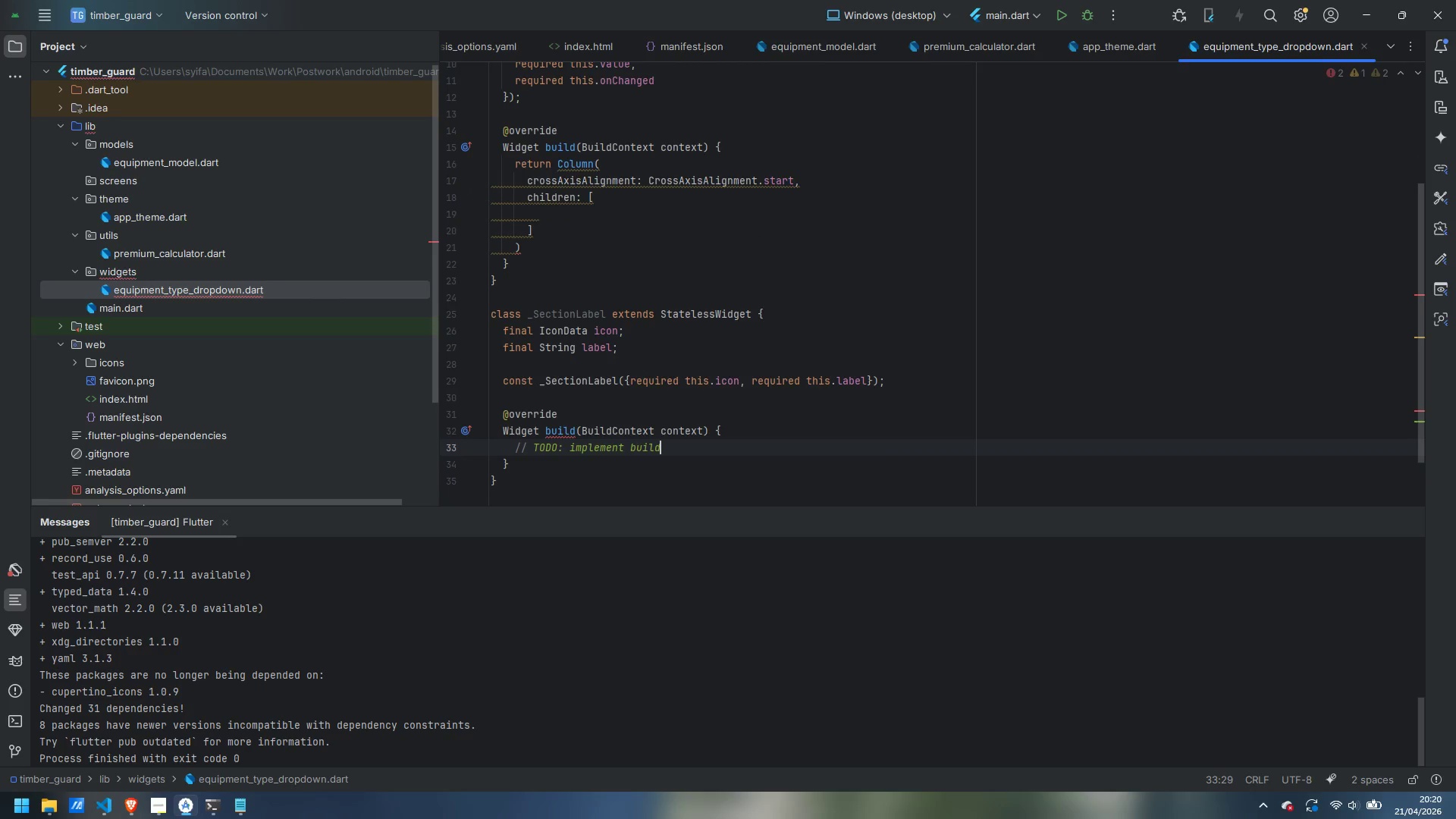 
key(Control+Backspace)
 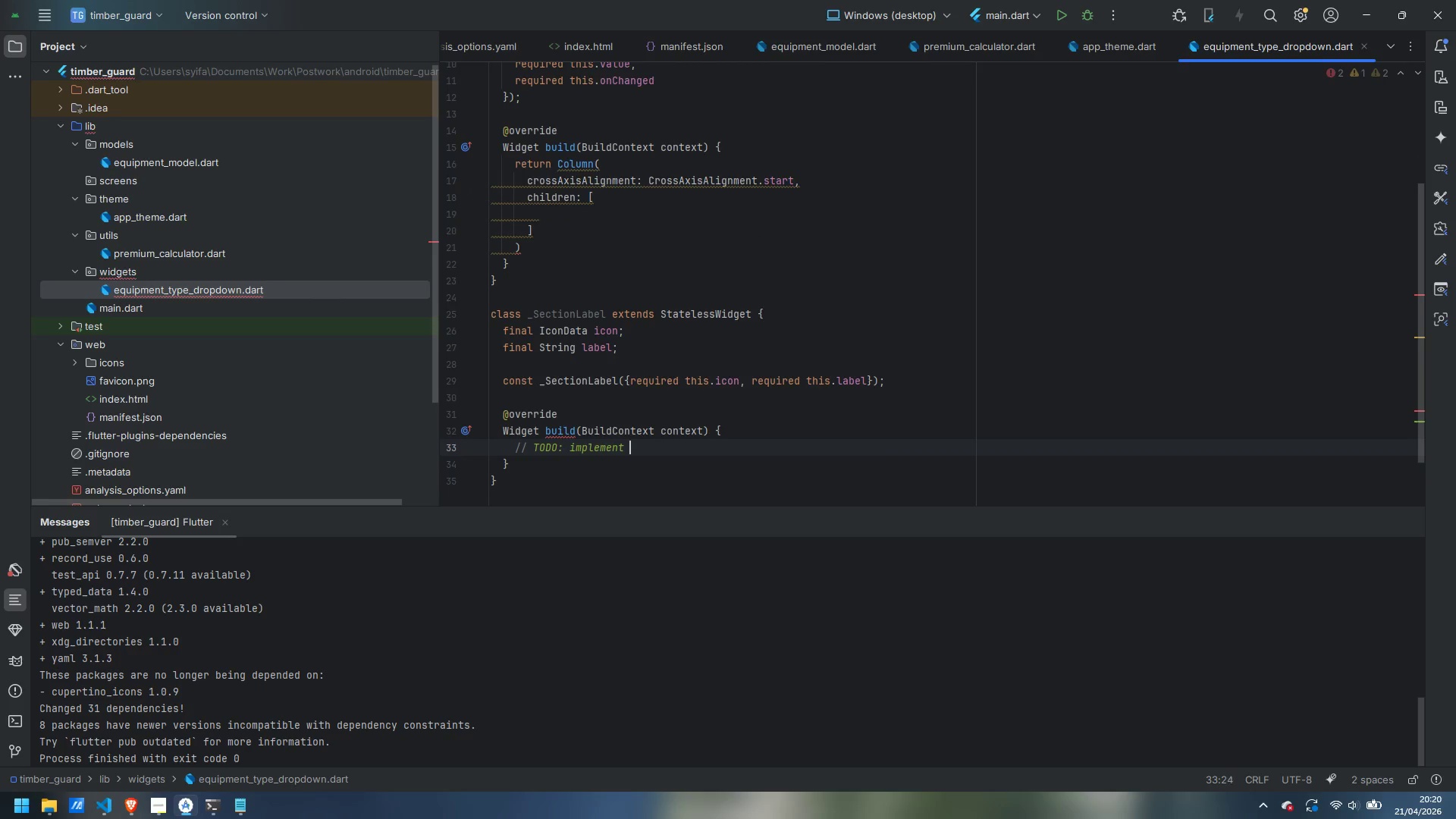 
key(Control+Backspace)
 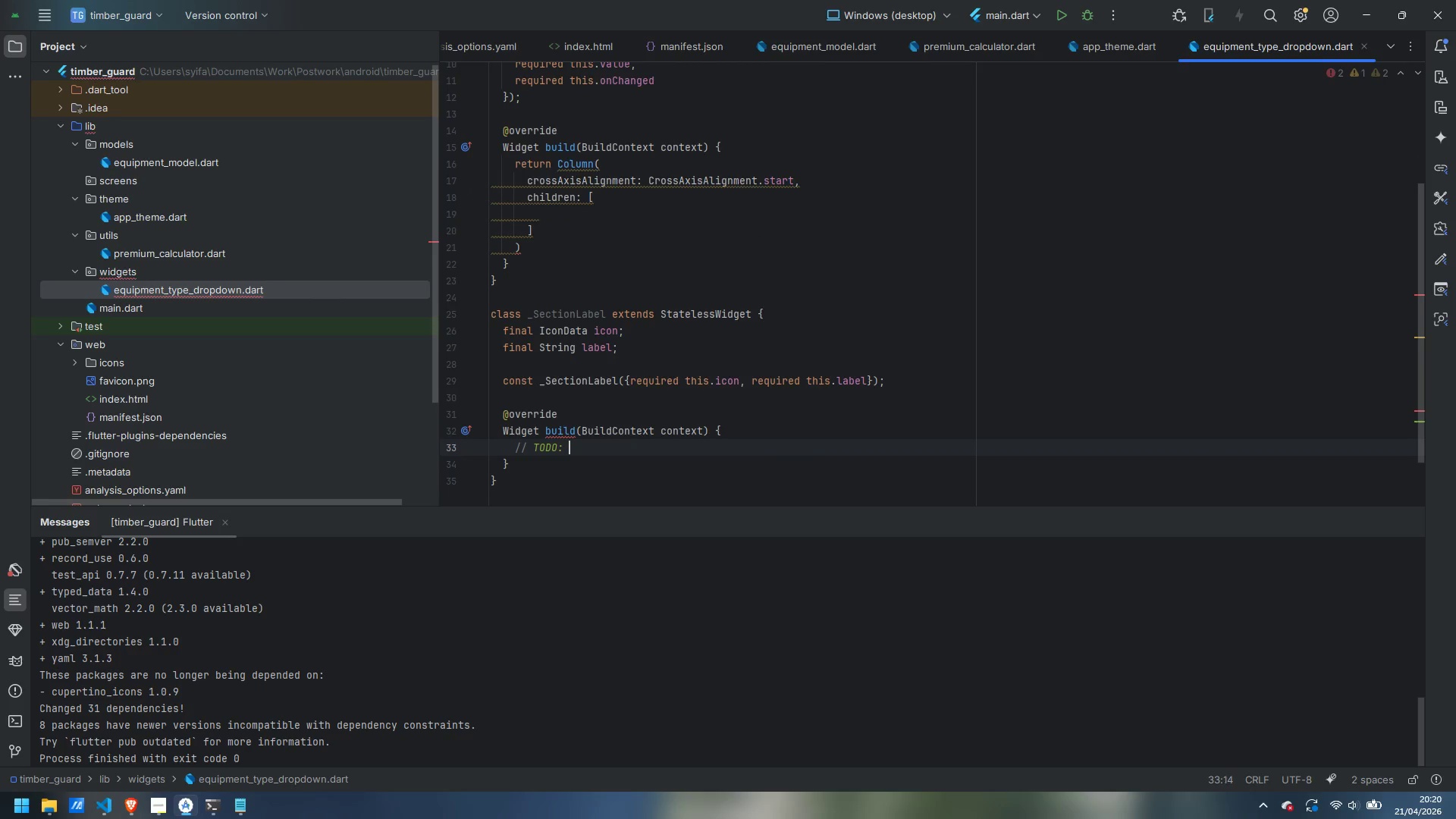 
key(Control+Backspace)
 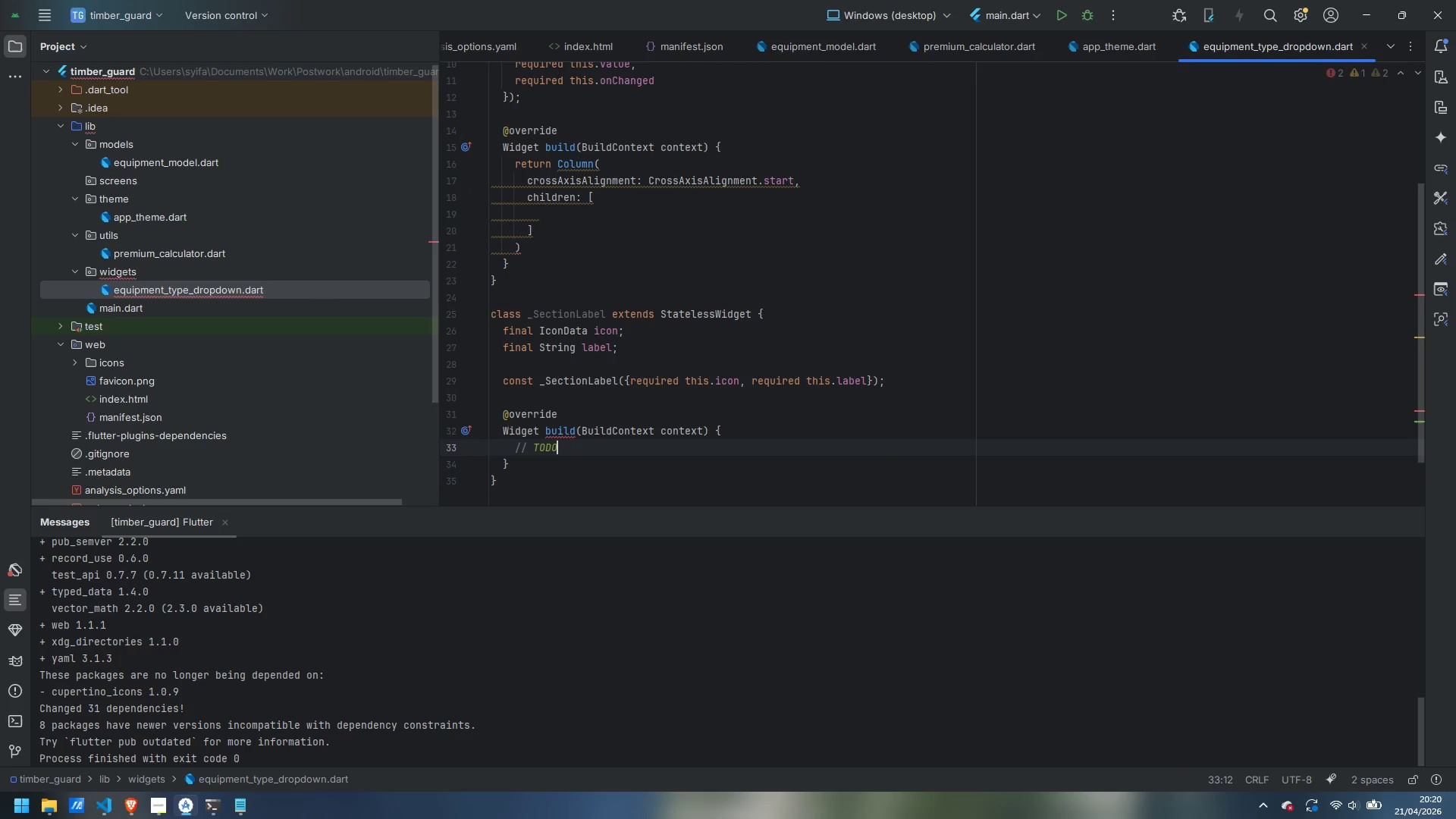 
key(Control+Backspace)
 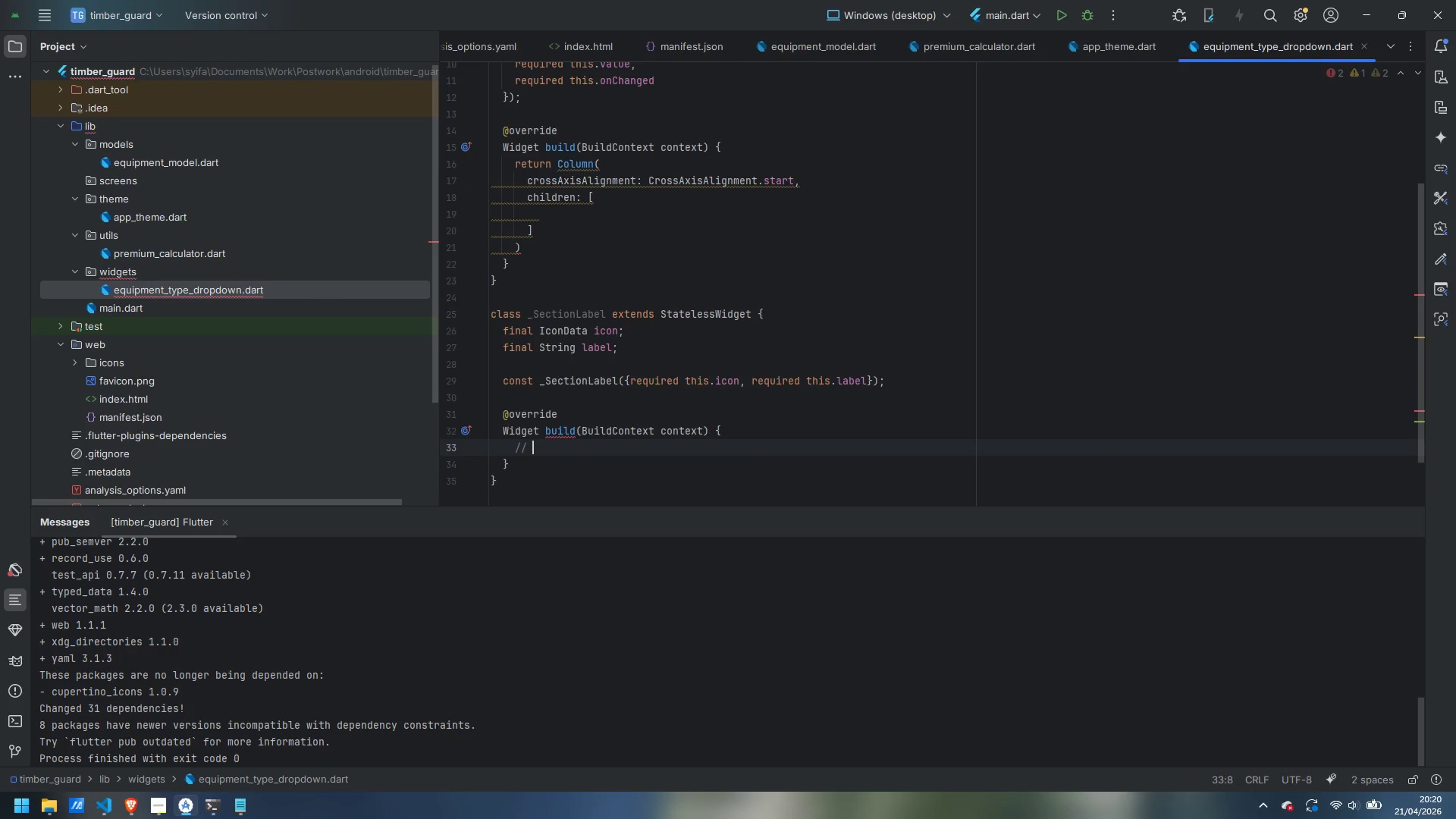 
key(Control+Backspace)
 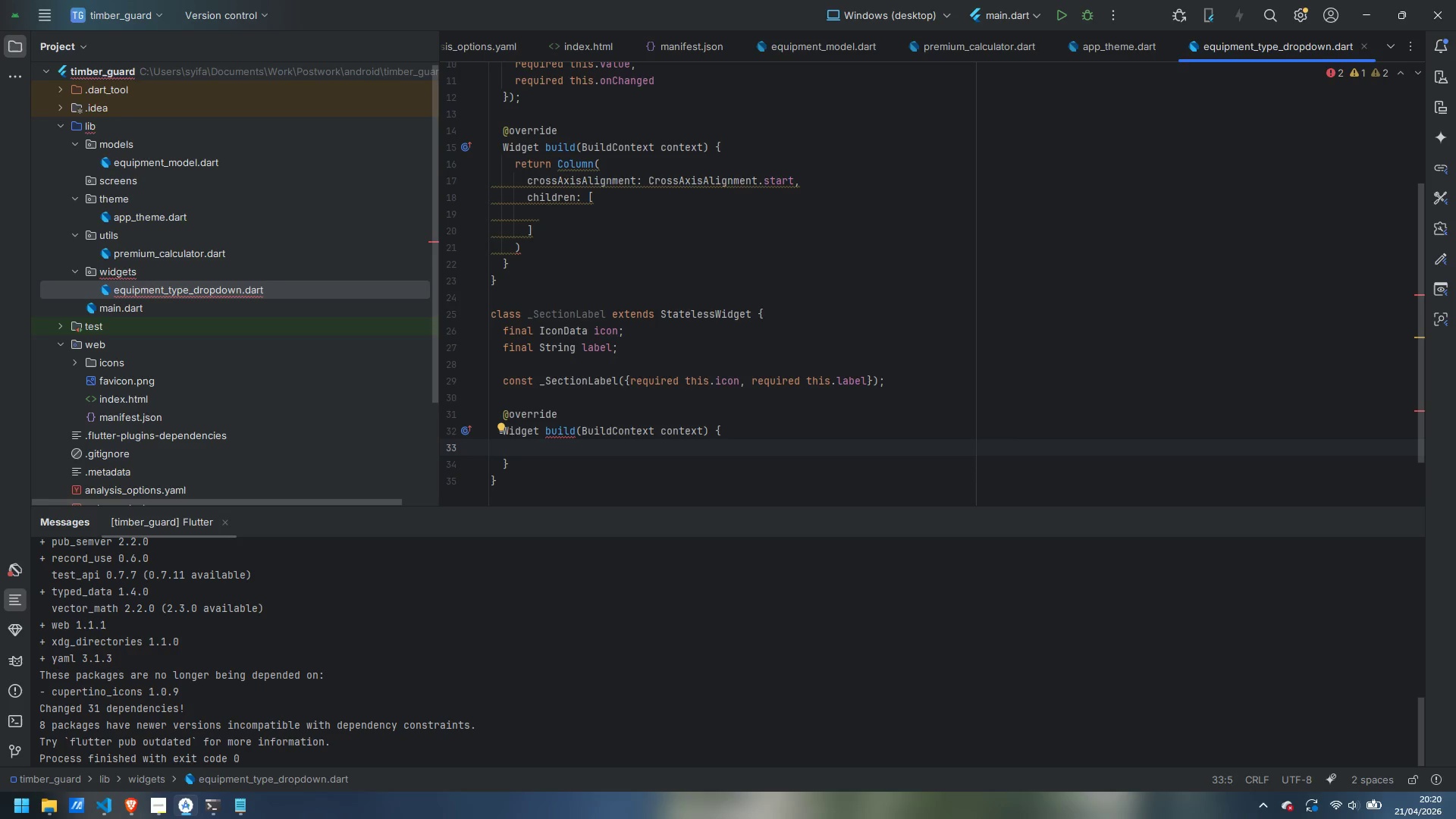 
type(reutnr)
key(Backspace)
key(Backspace)
key(Backspace)
key(Backspace)
type(turn Row()
 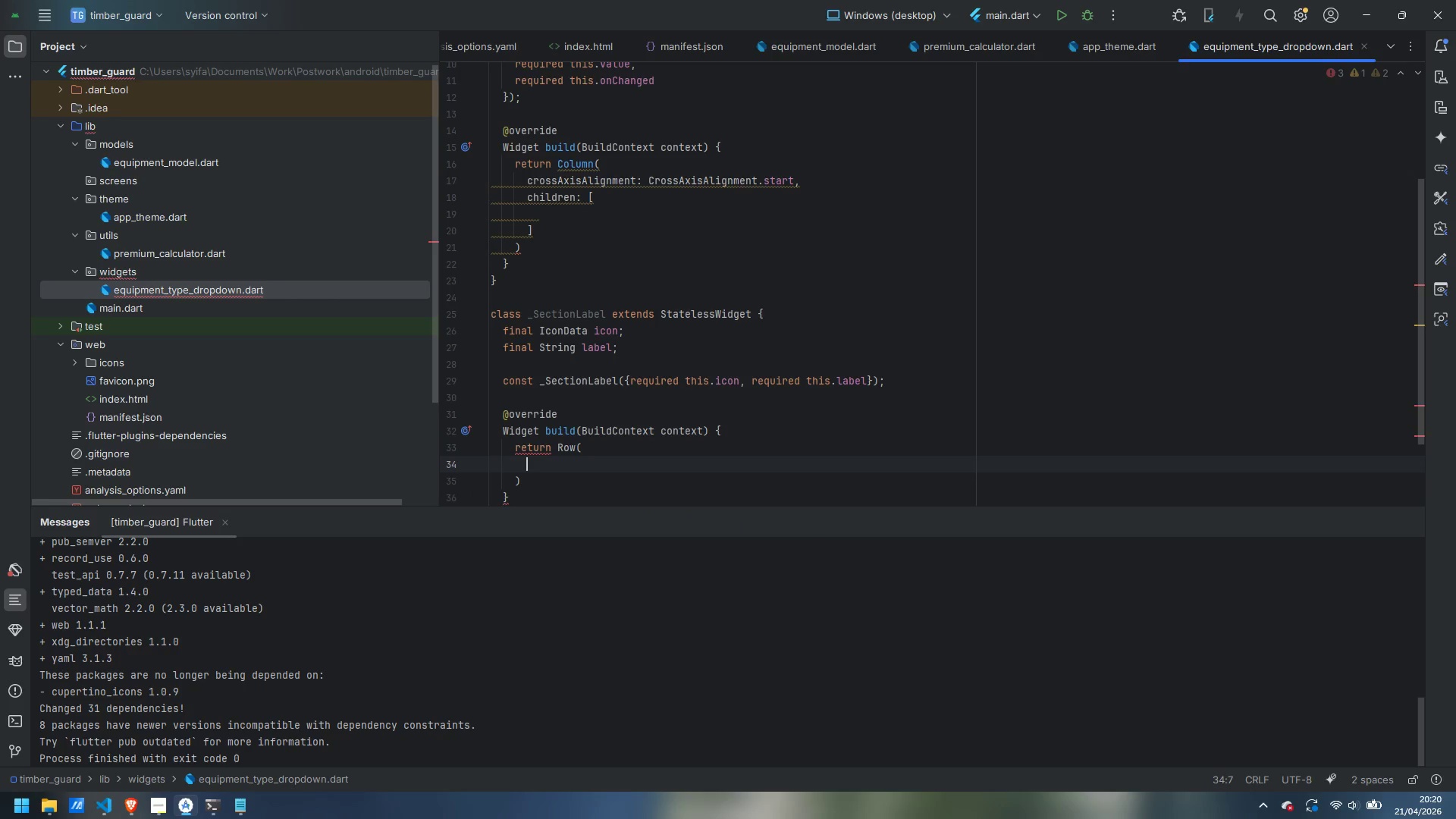 
 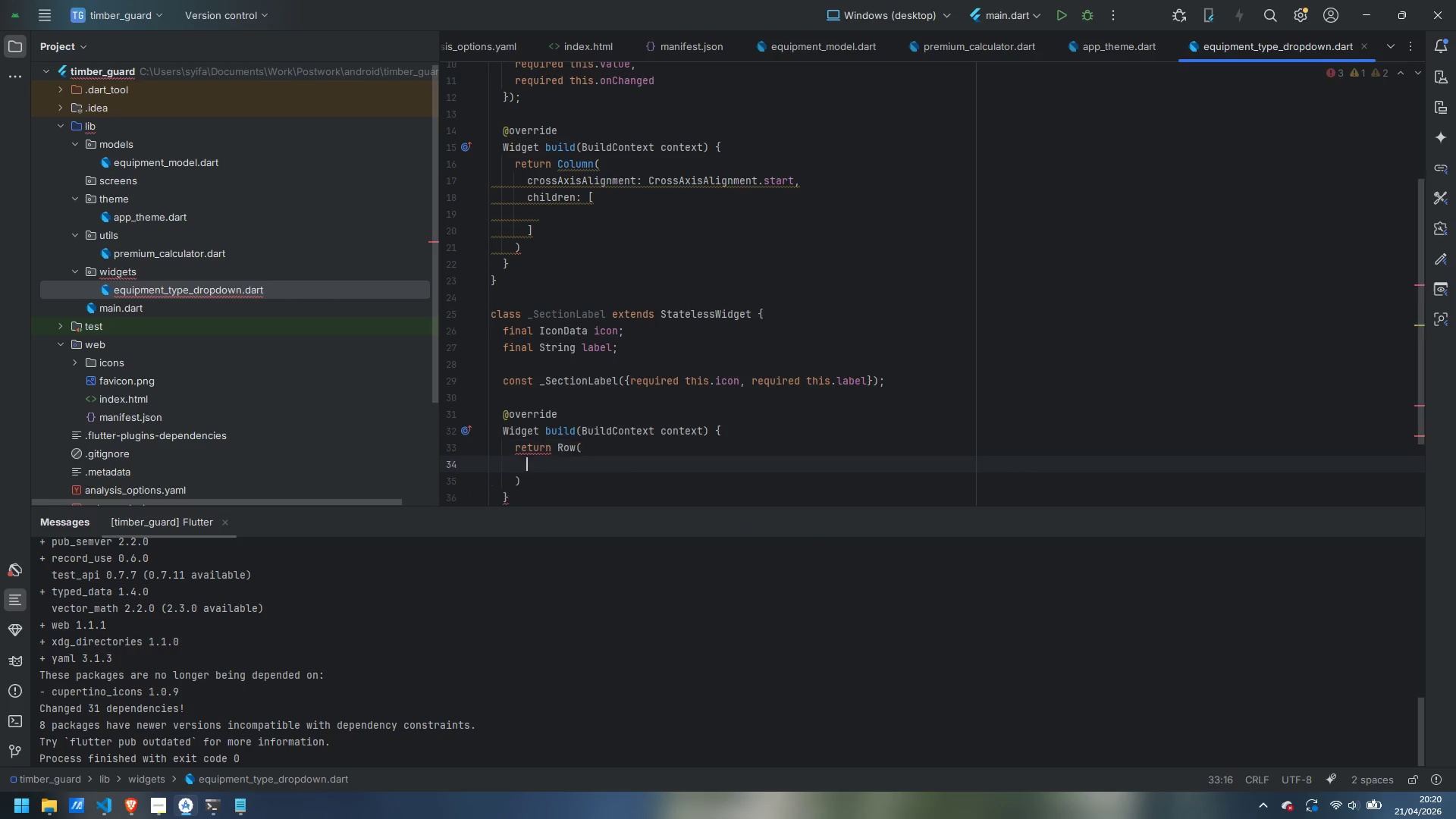 
key(Enter)
 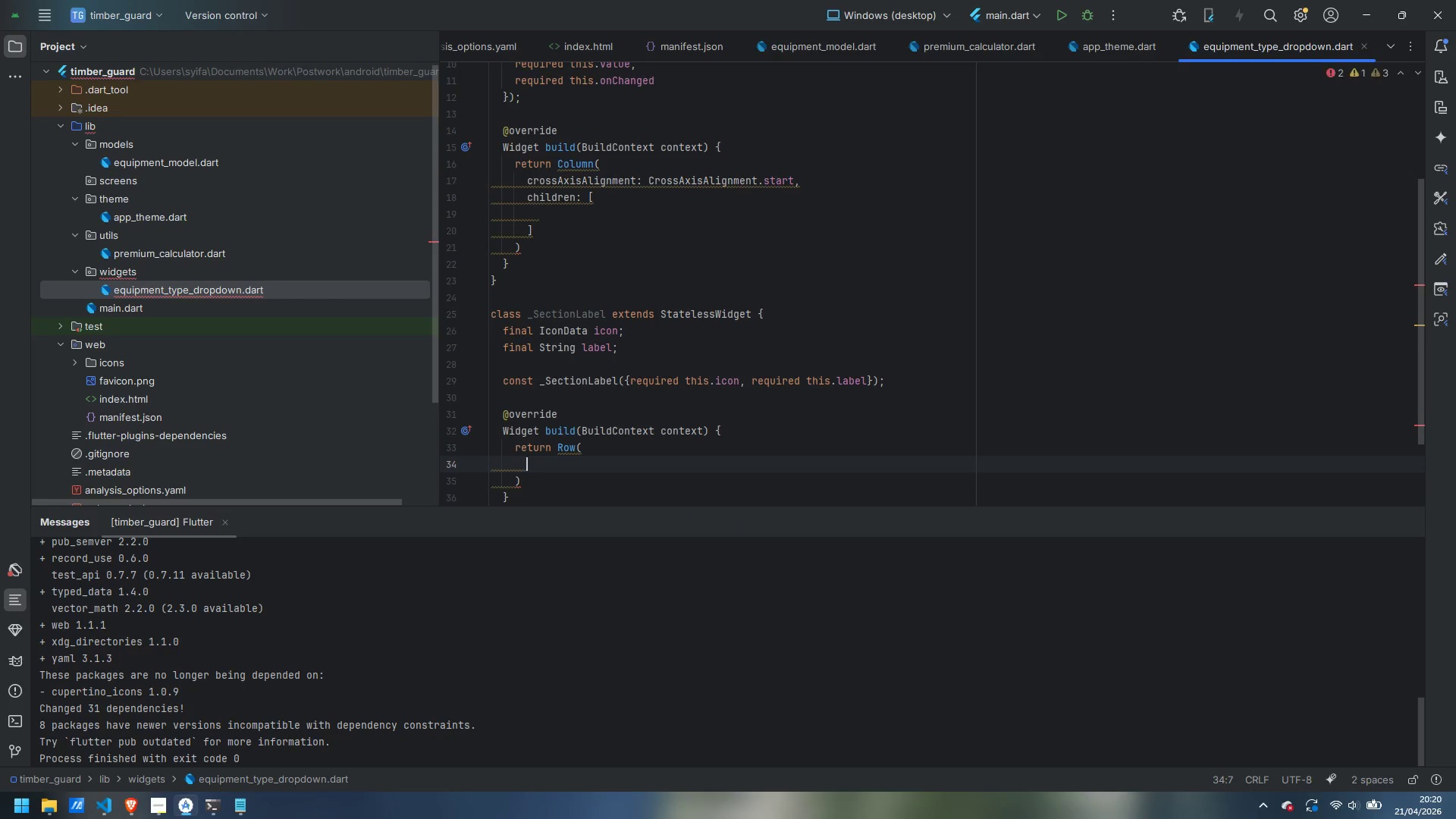 
type(children: [)
 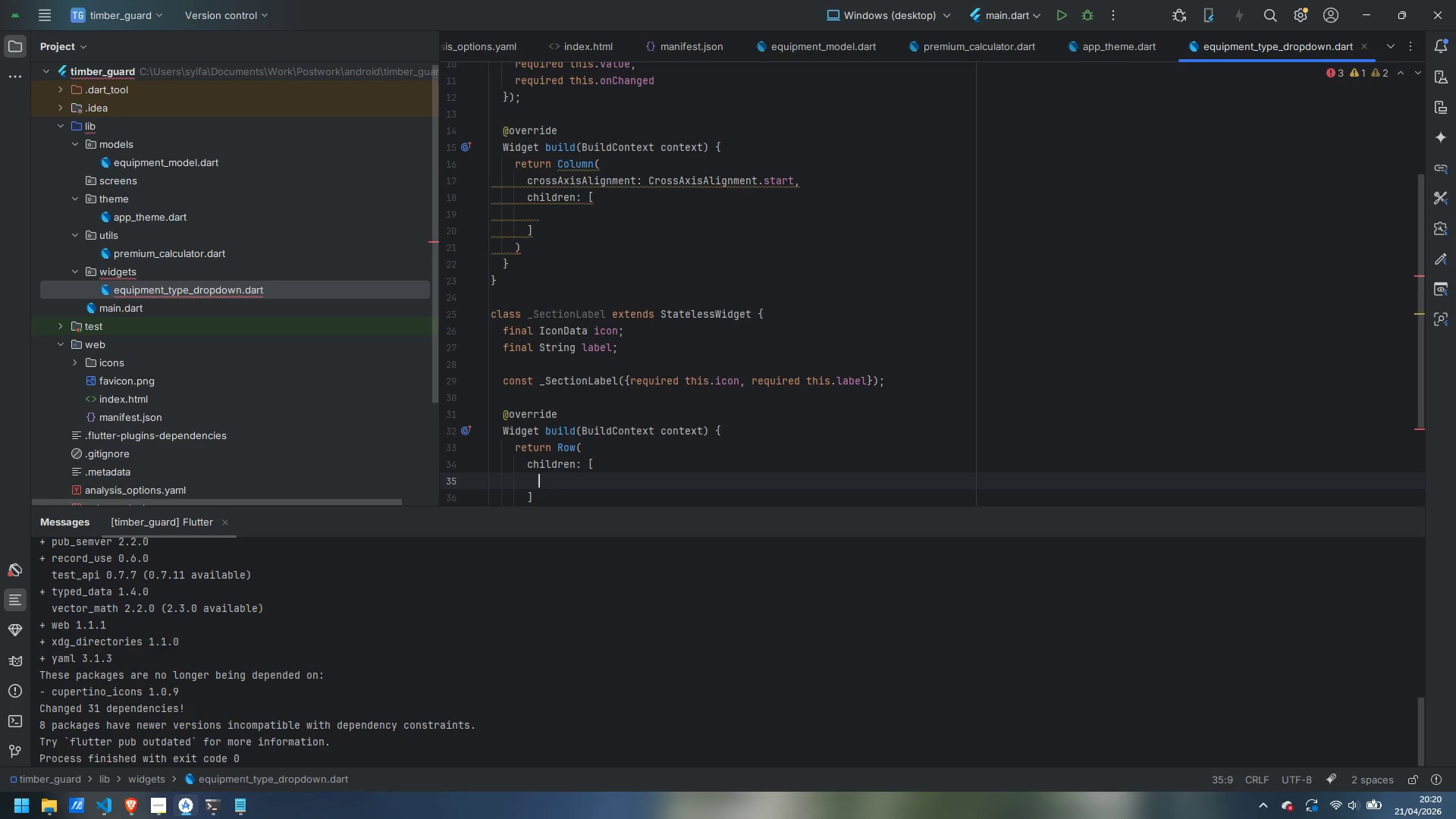 
 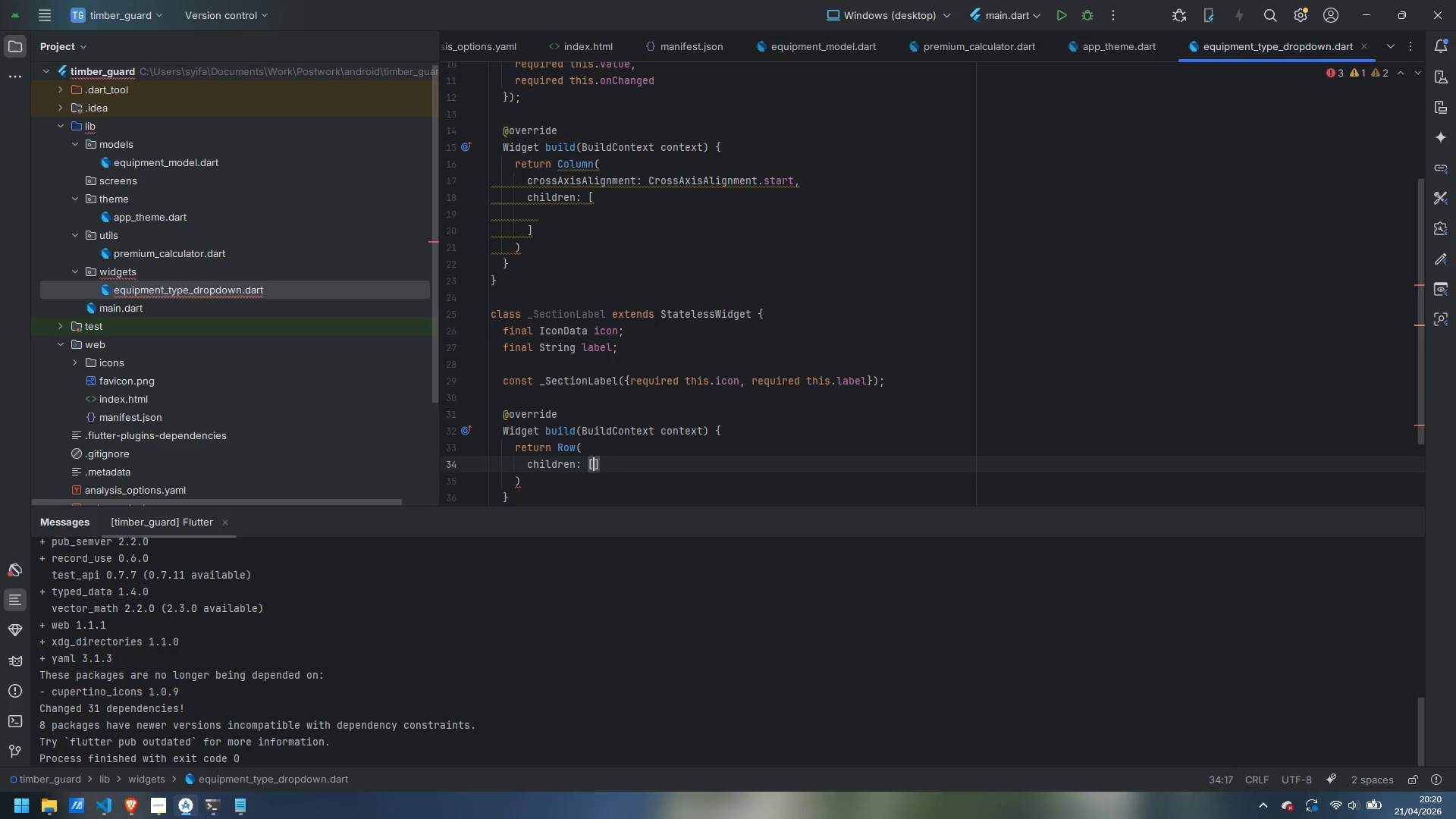 
key(Enter)
 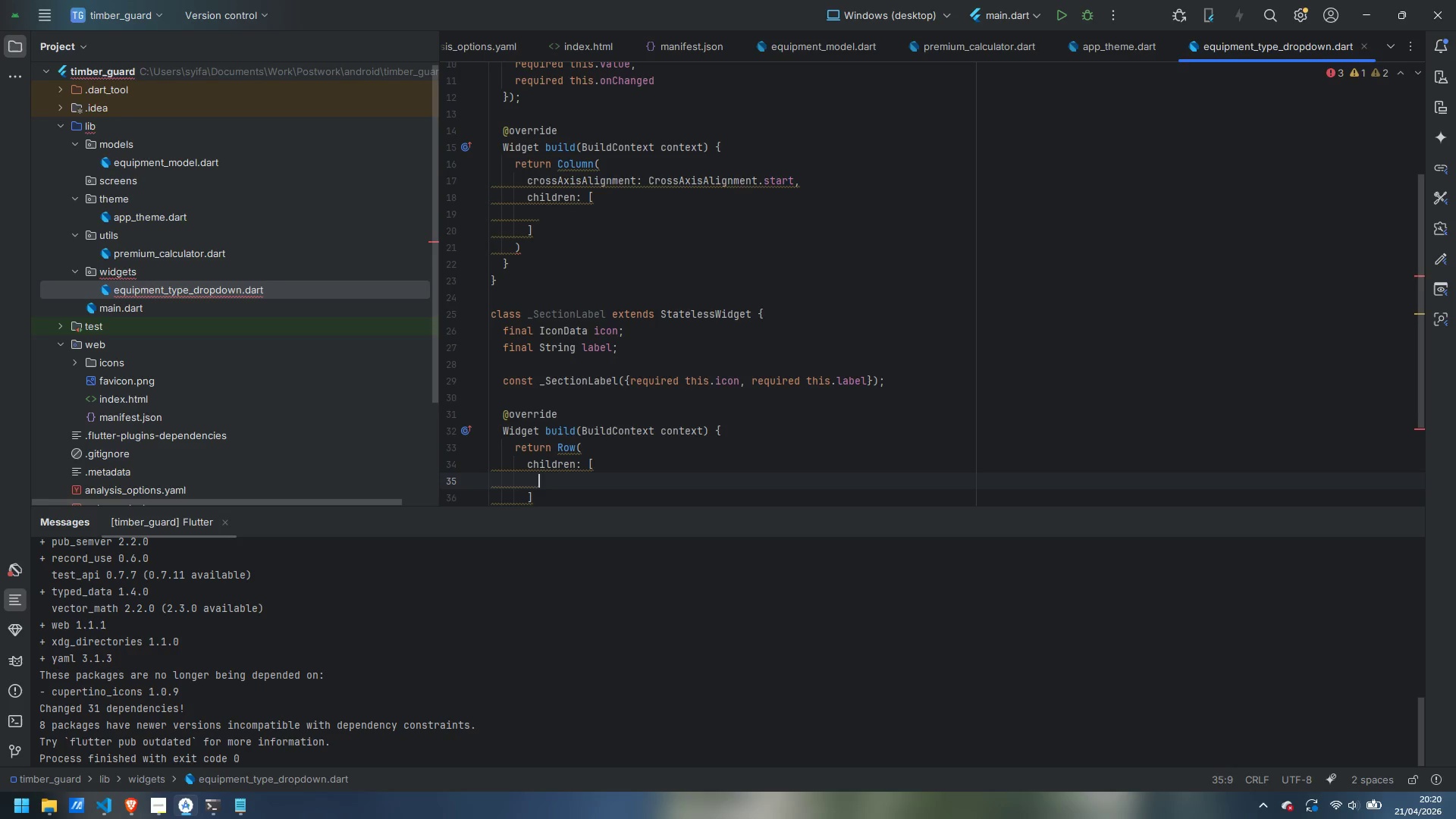 
type(Icon: )
key(Backspace)
type(()
key(Backspace)
key(Backspace)
type((icon, size: 16, color: AppTheme)
 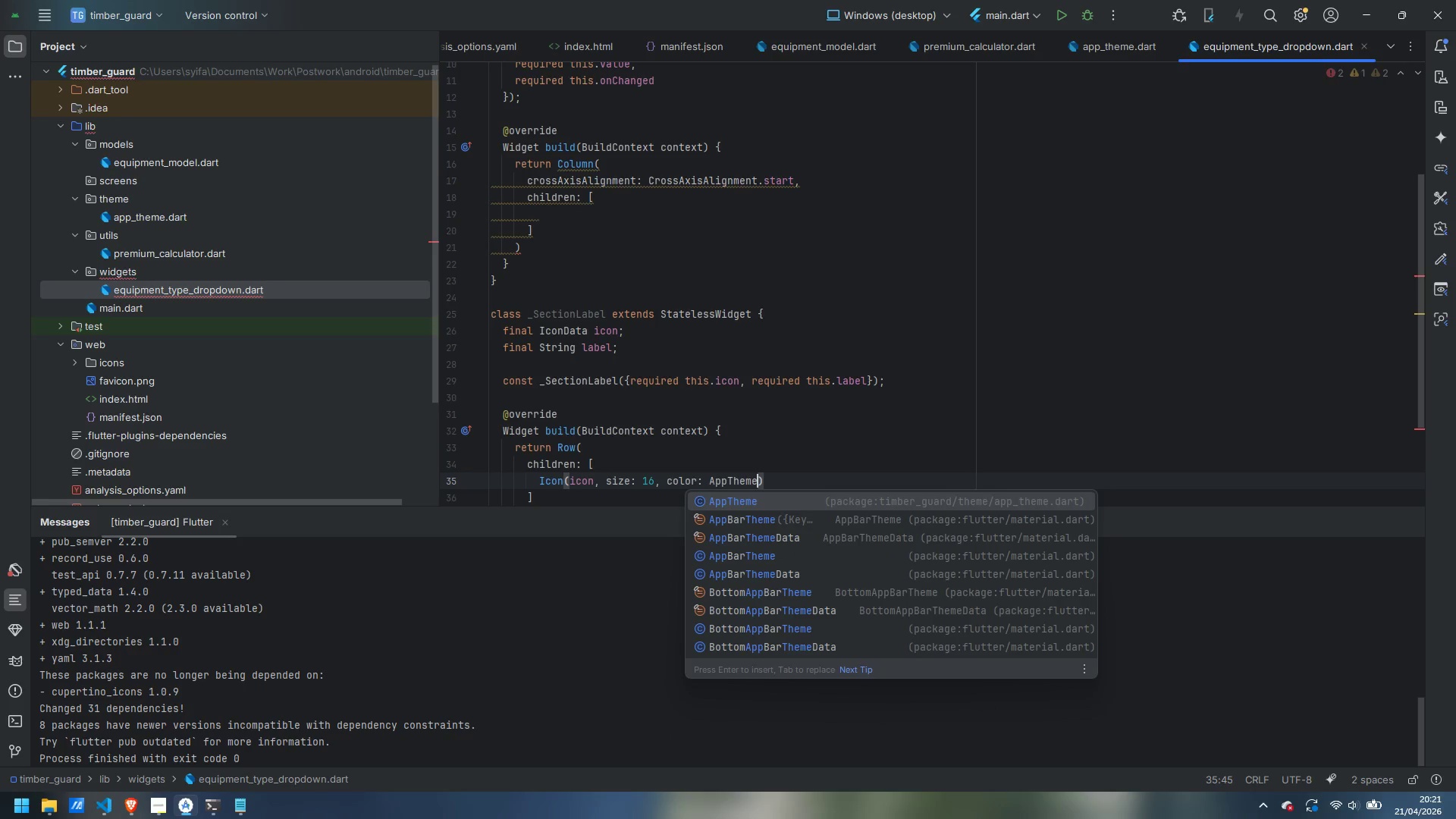 
key(Enter)
 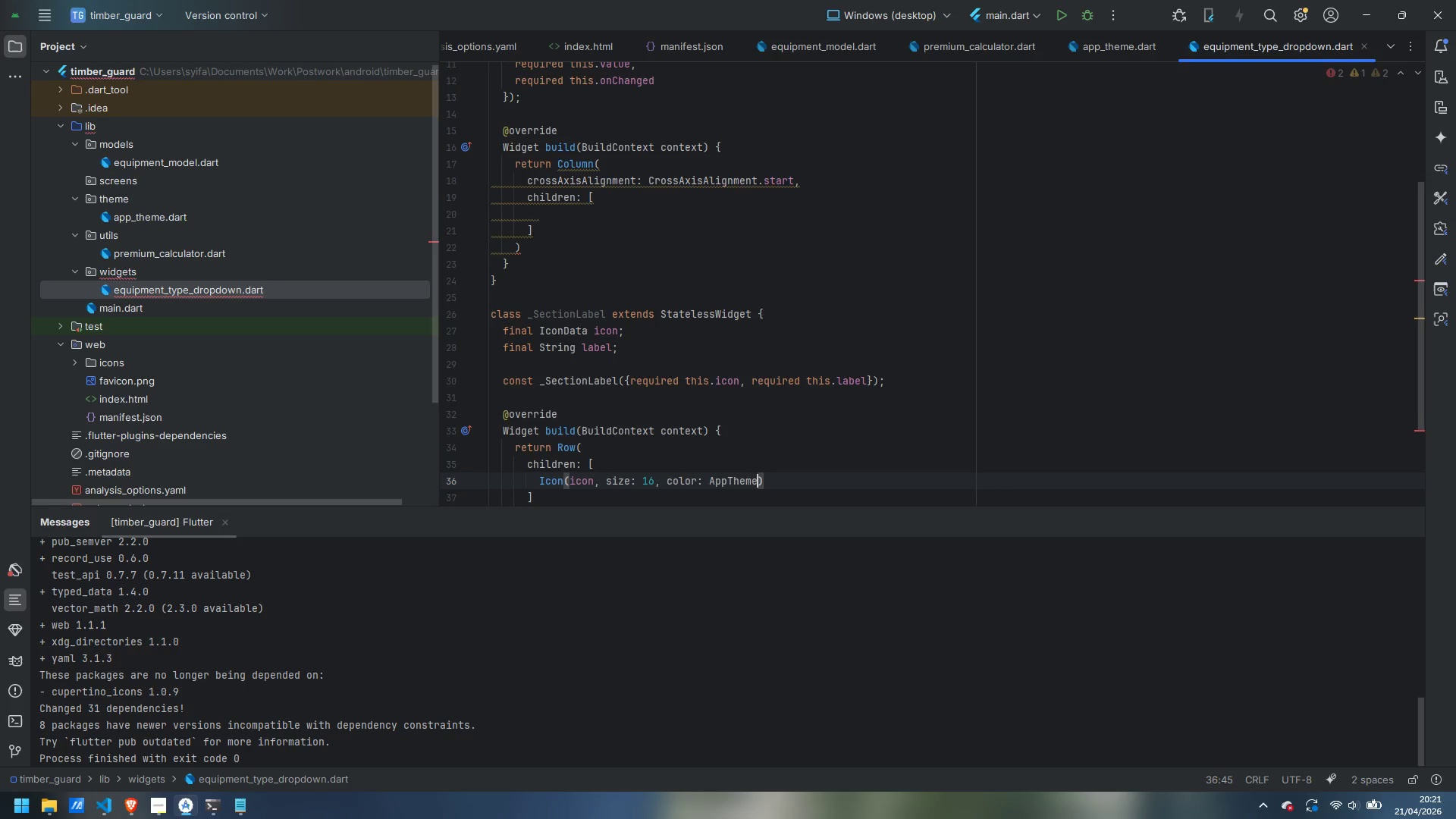 
type(.forest)
 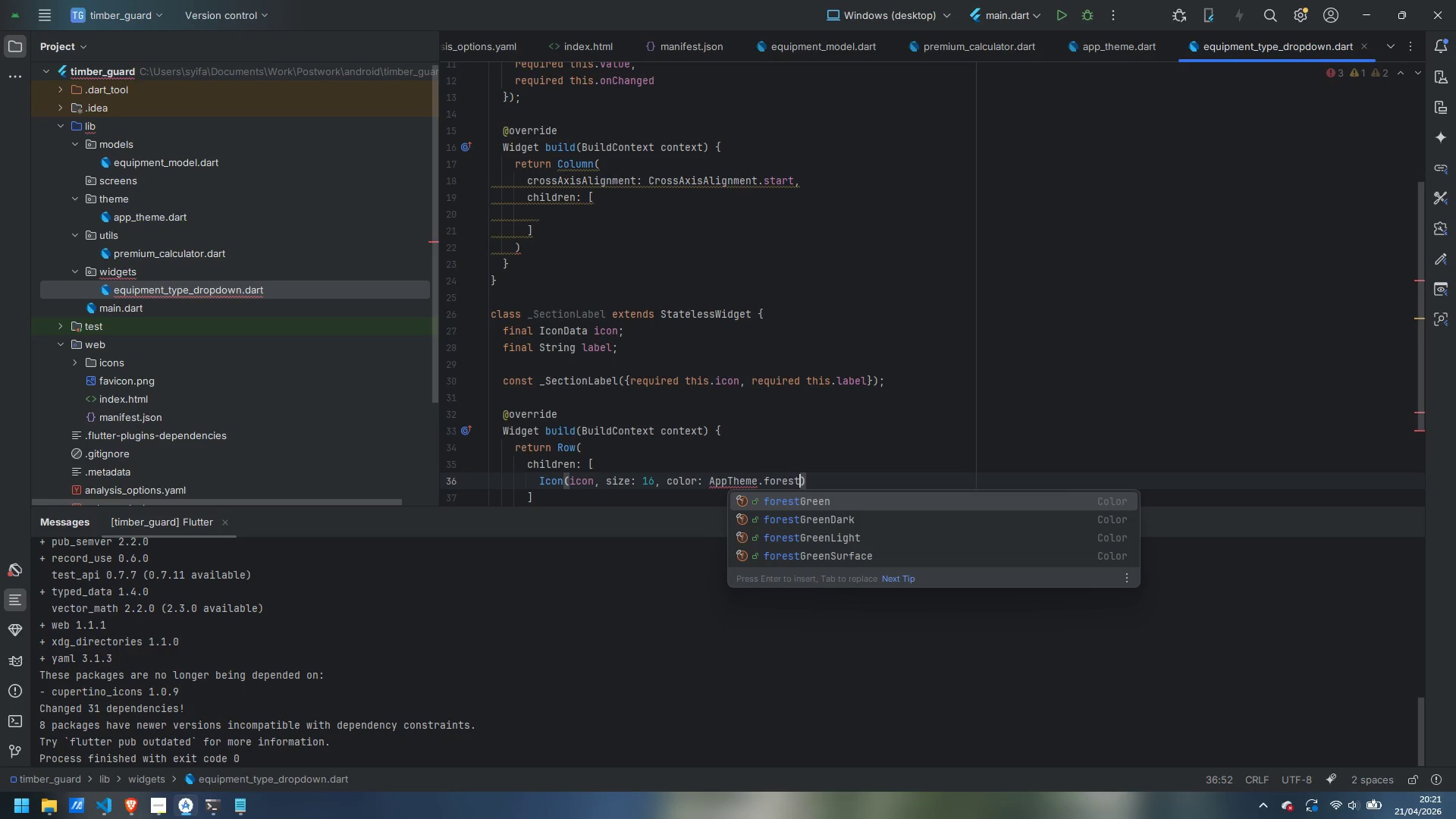 
hold_key(key=ShiftLeft, duration=1.08)
 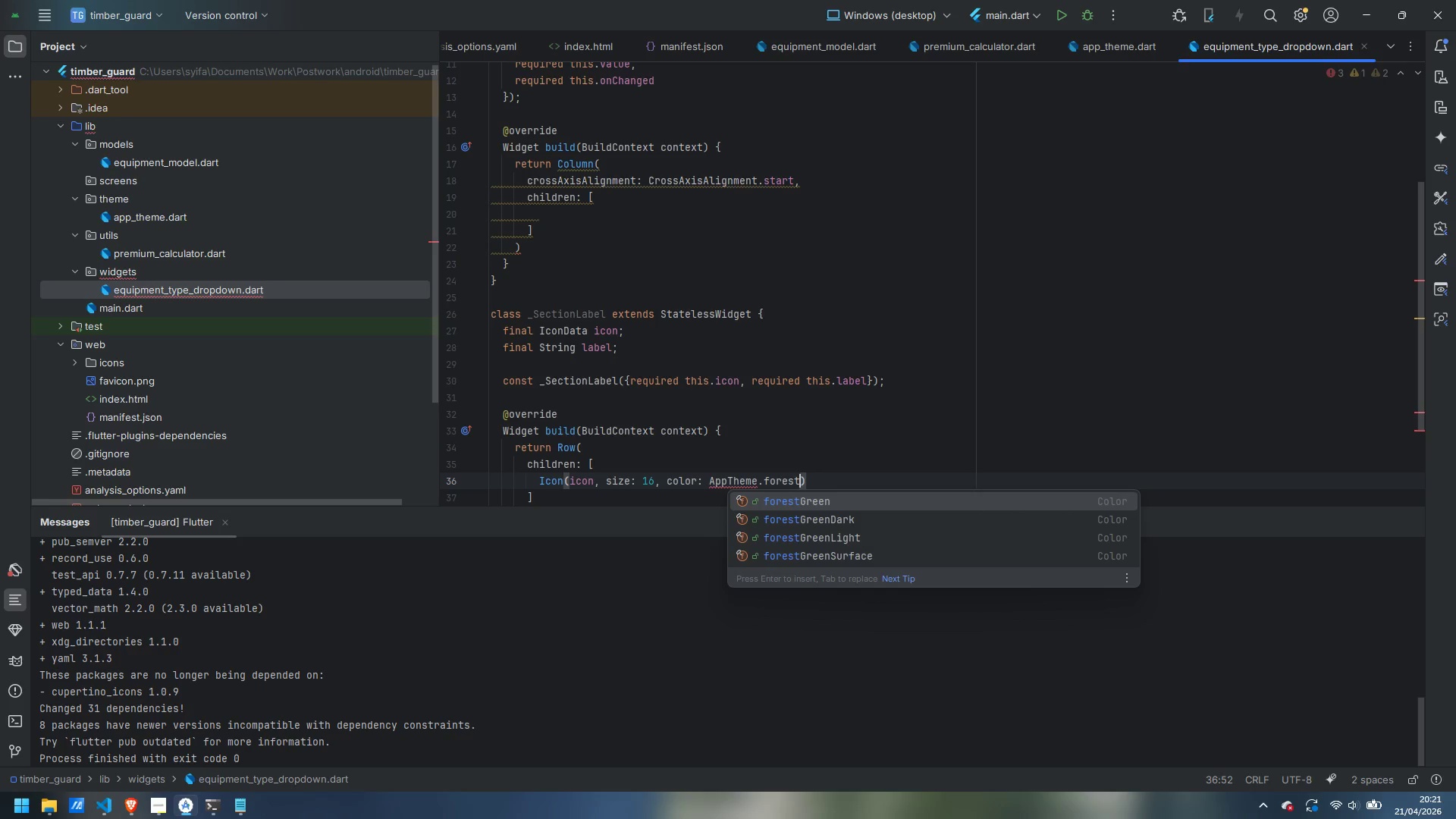 
type(Green)
 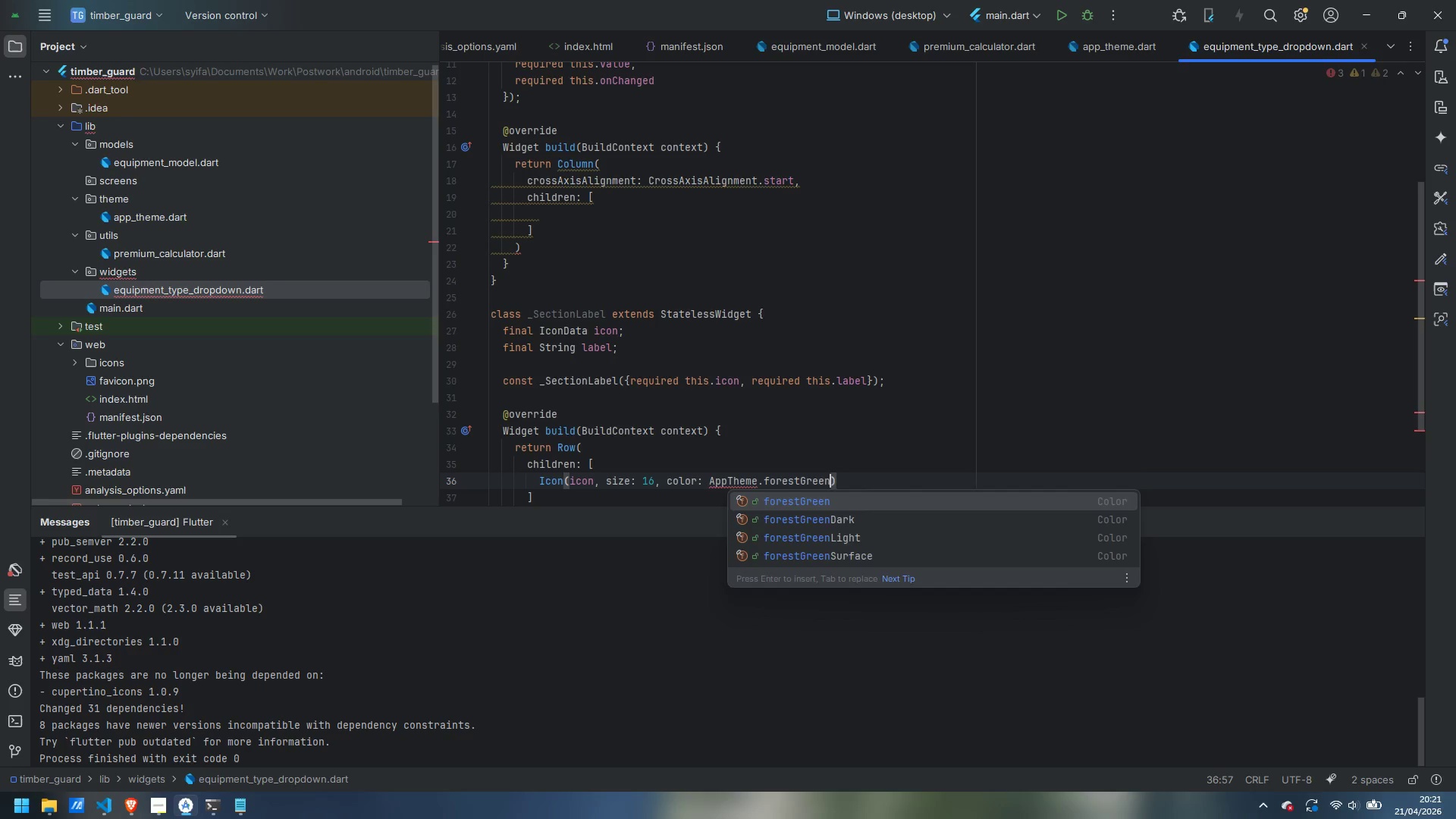 
key(ArrowRight)
 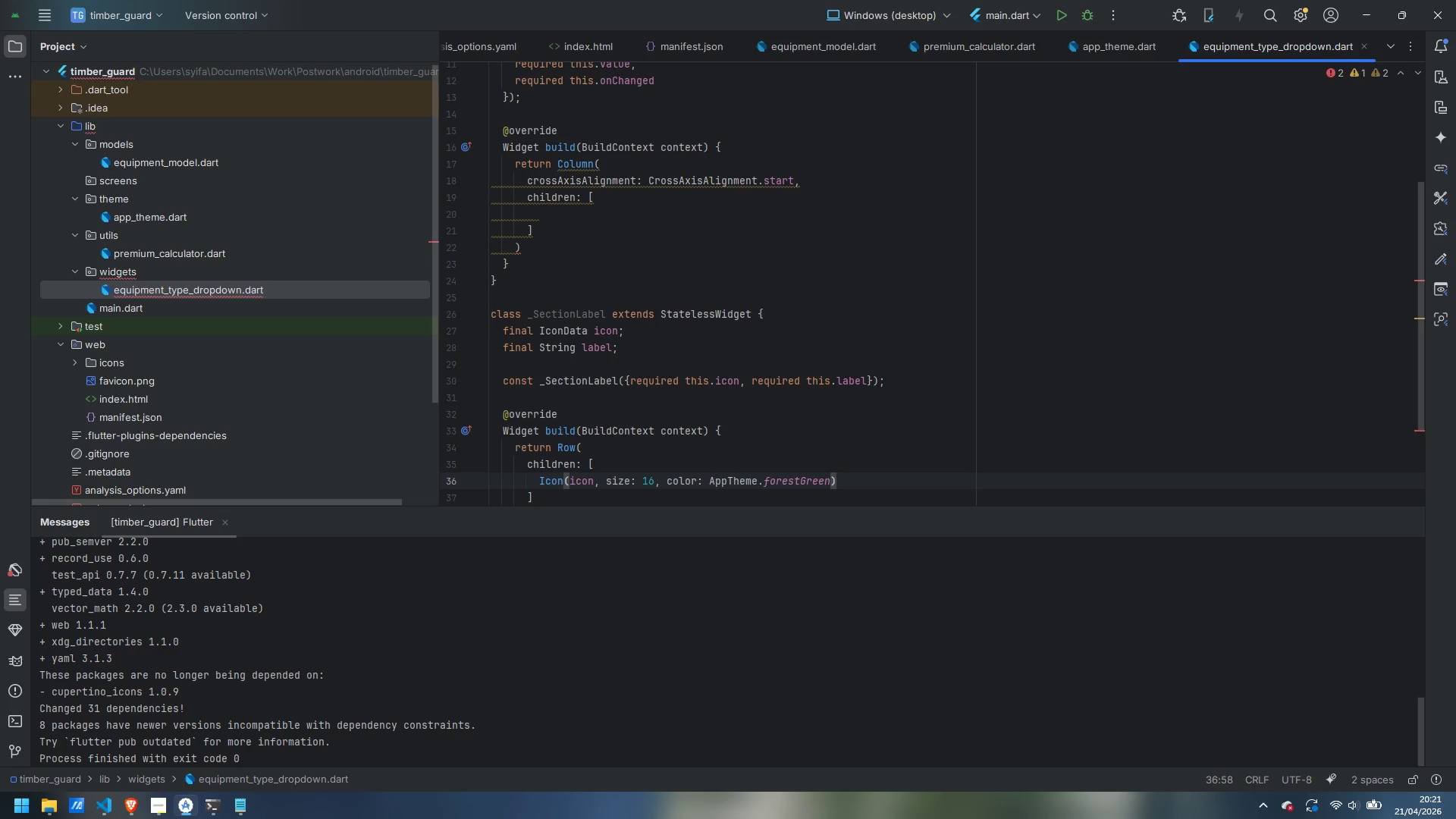 
key(Comma)
 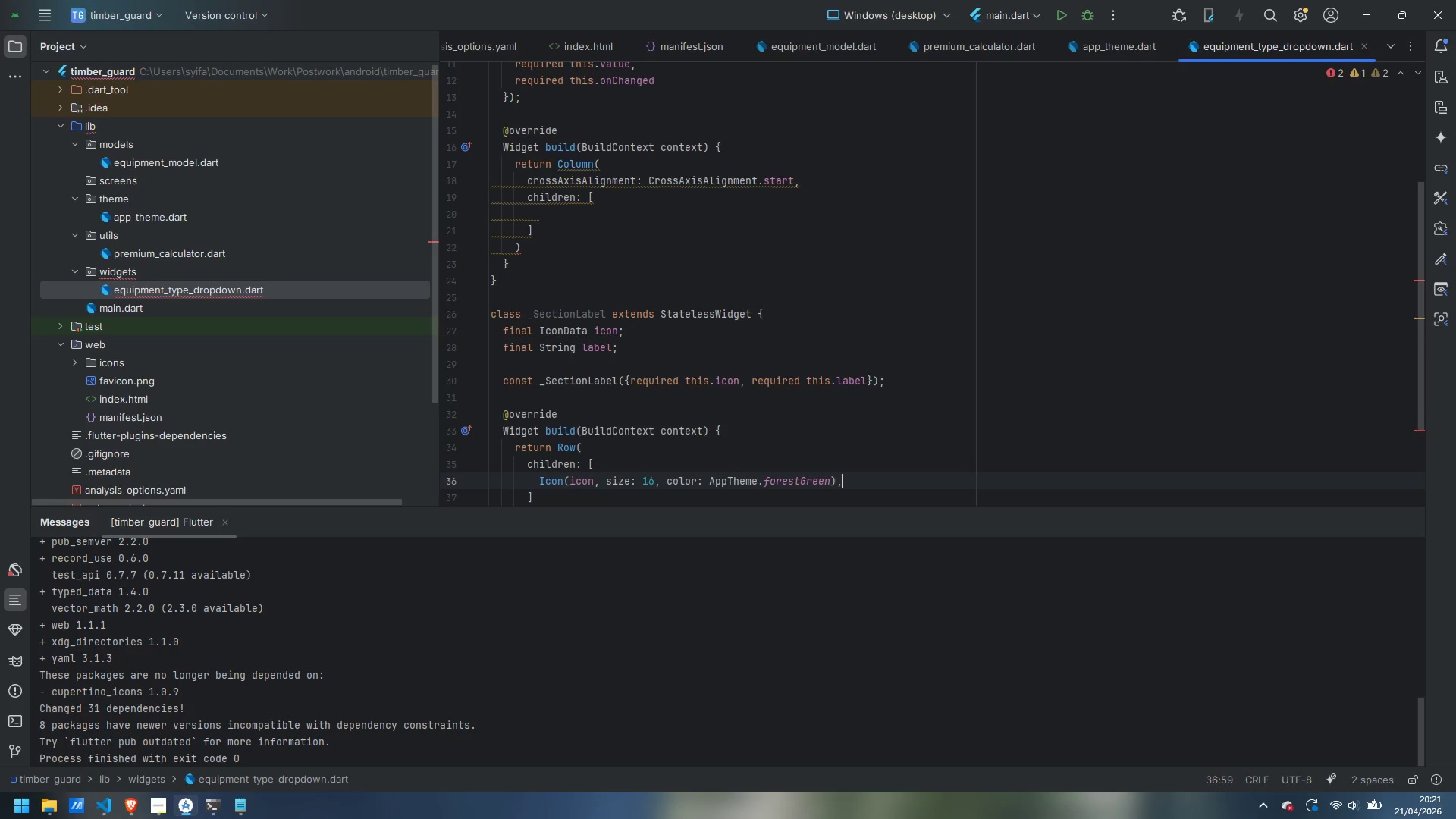 
key(Enter)
 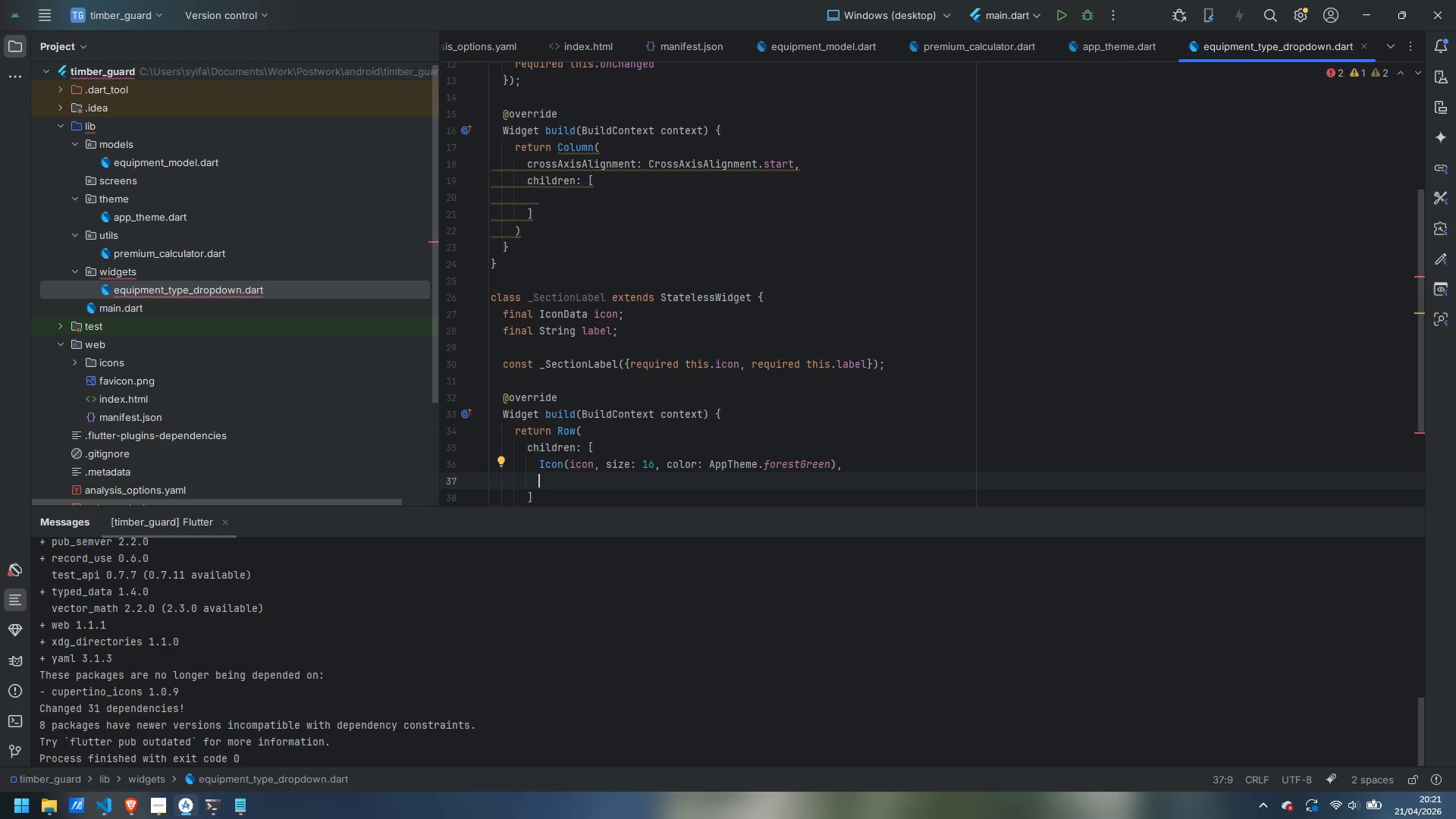 
type(const SizedBox(width: 6)
 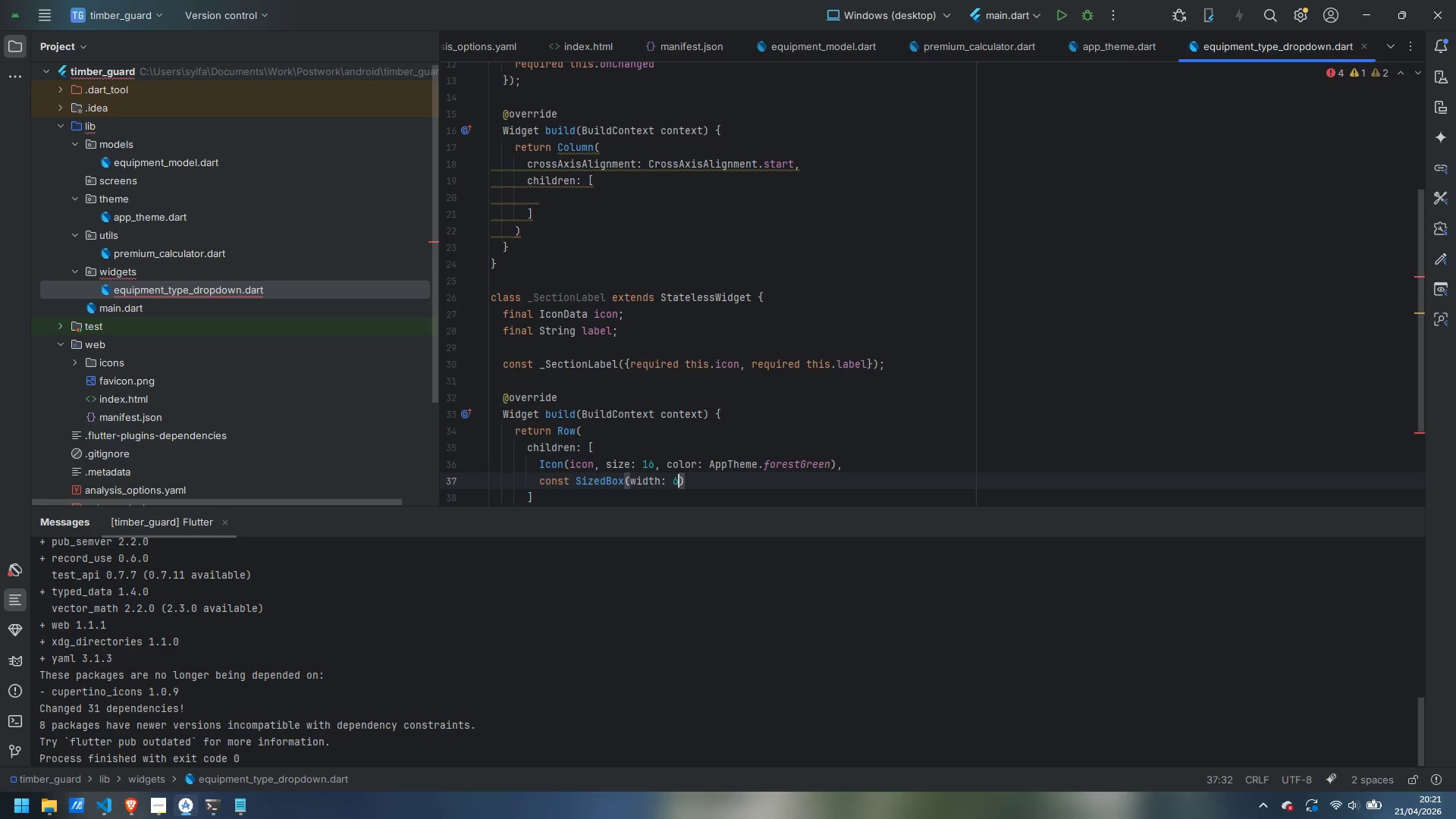 
key(ArrowRight)
 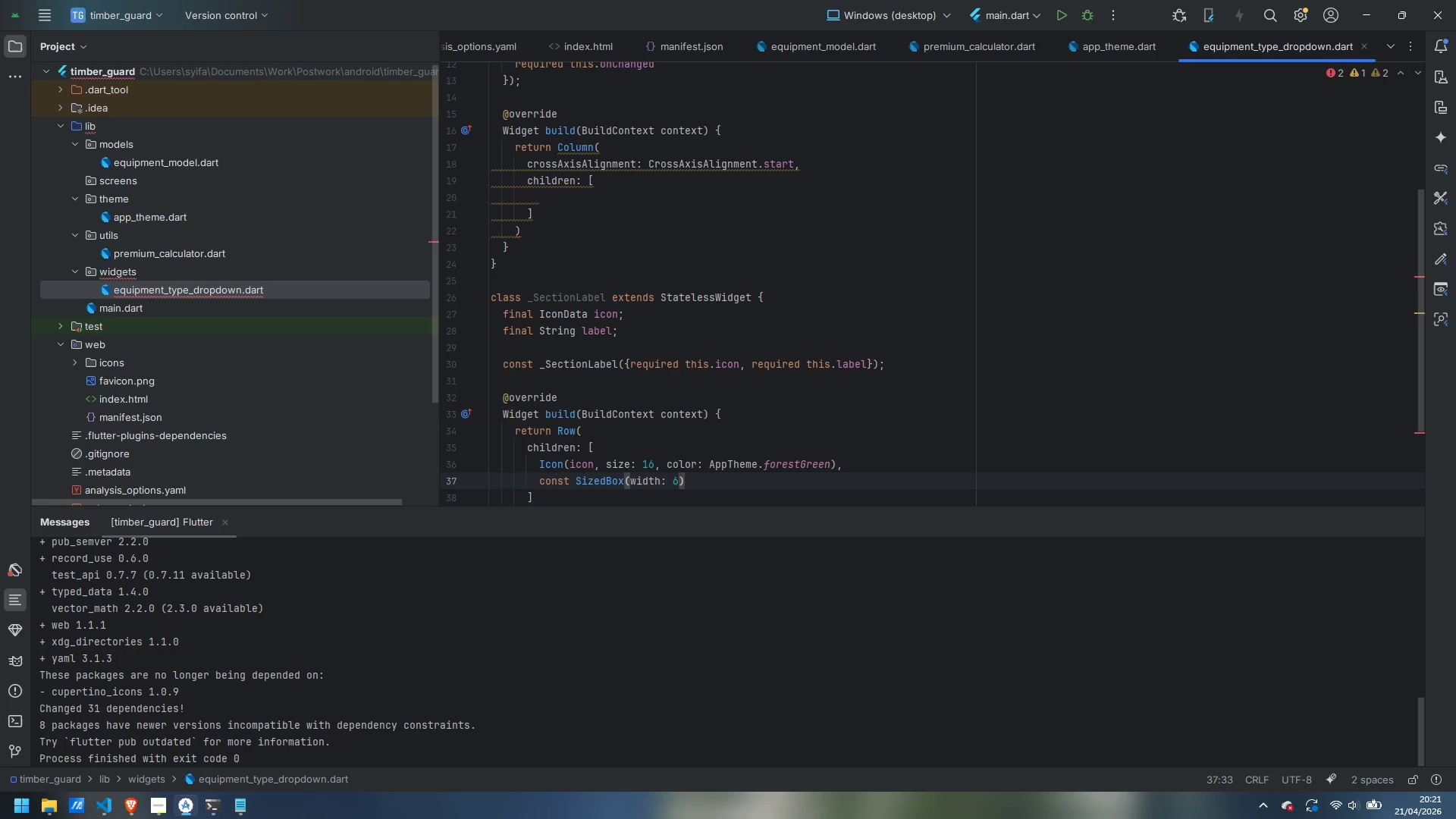 
key(Comma)
 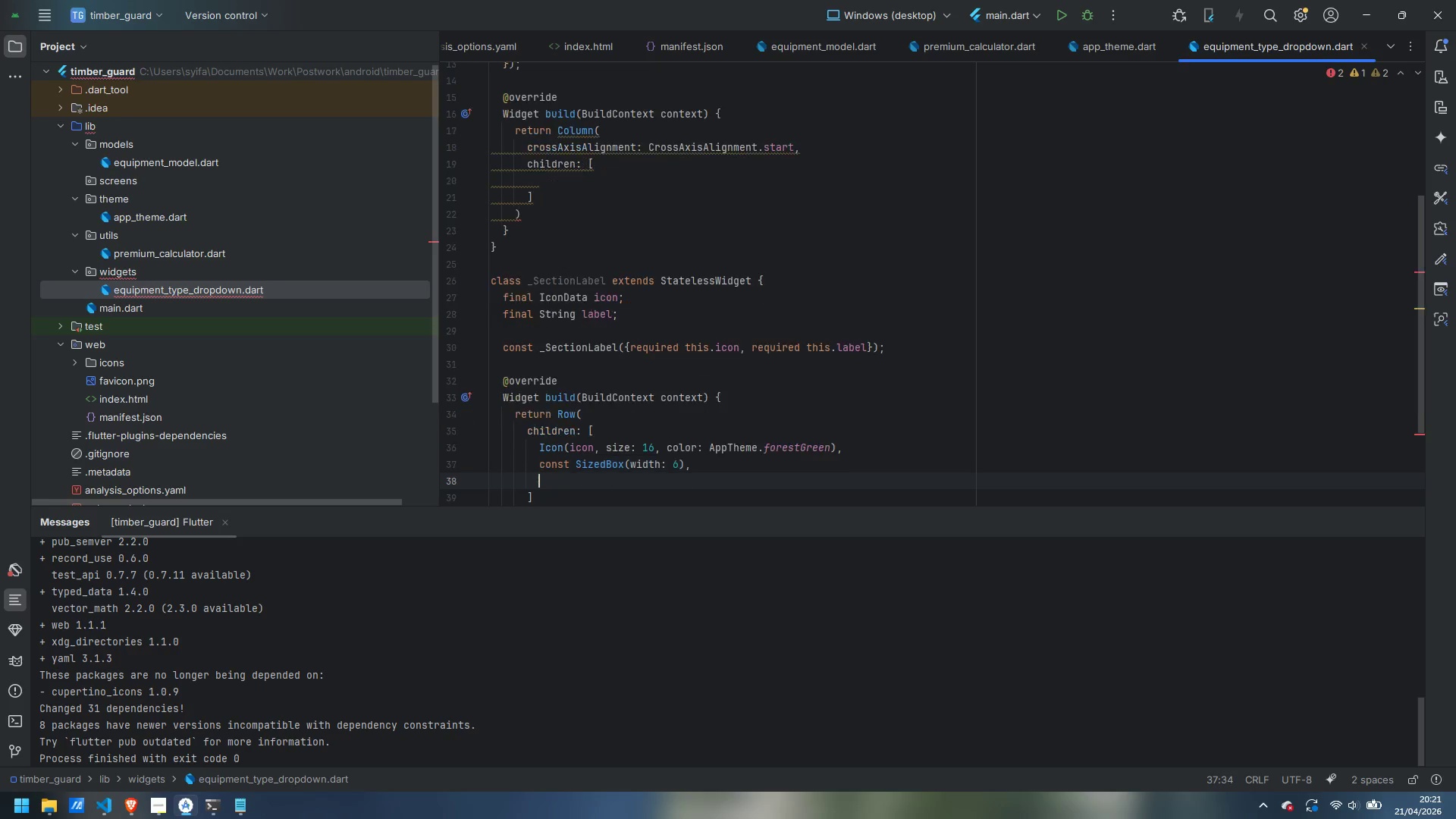 
key(Enter)
 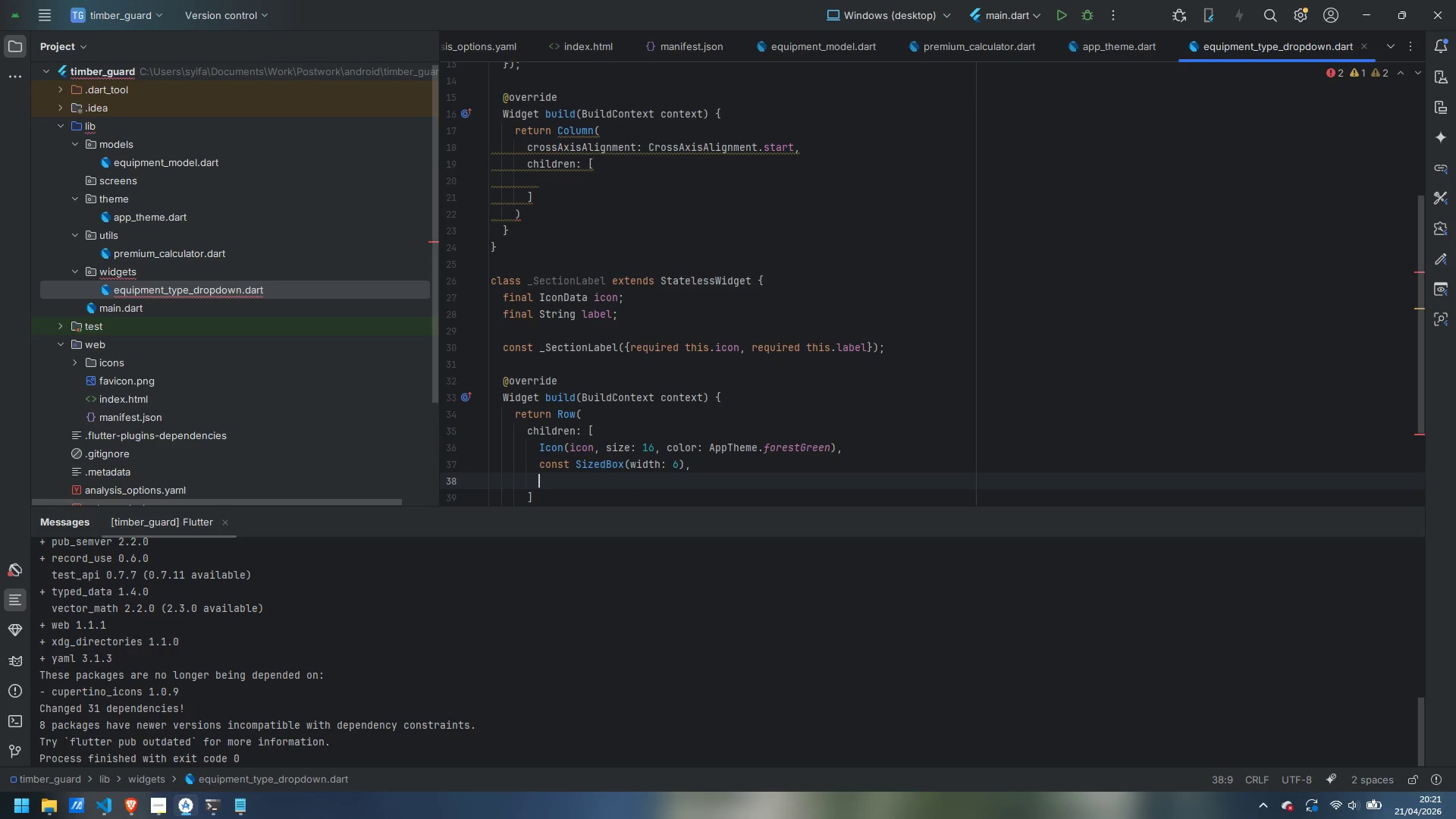 
type(Text()
 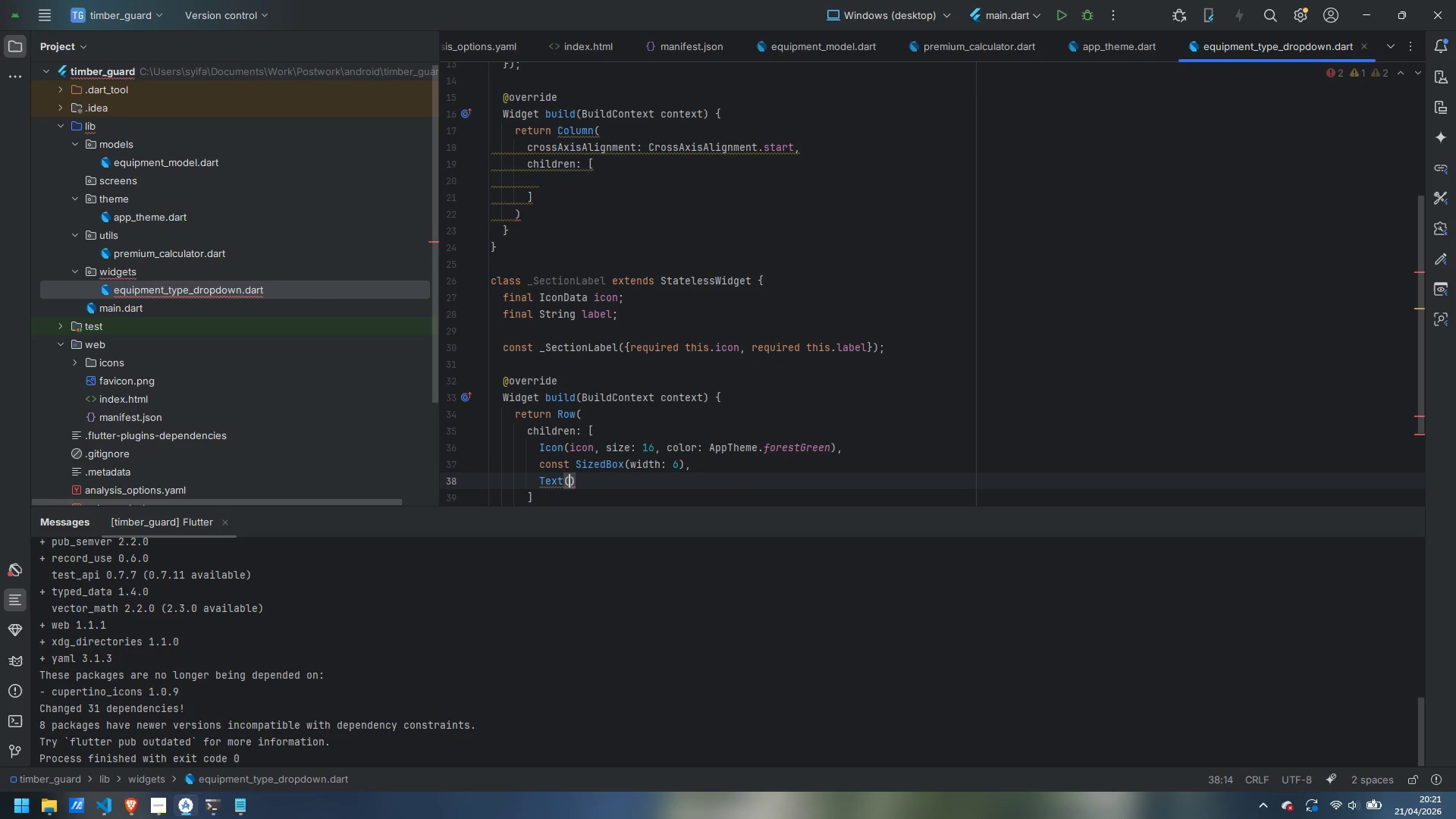 
key(Enter)
 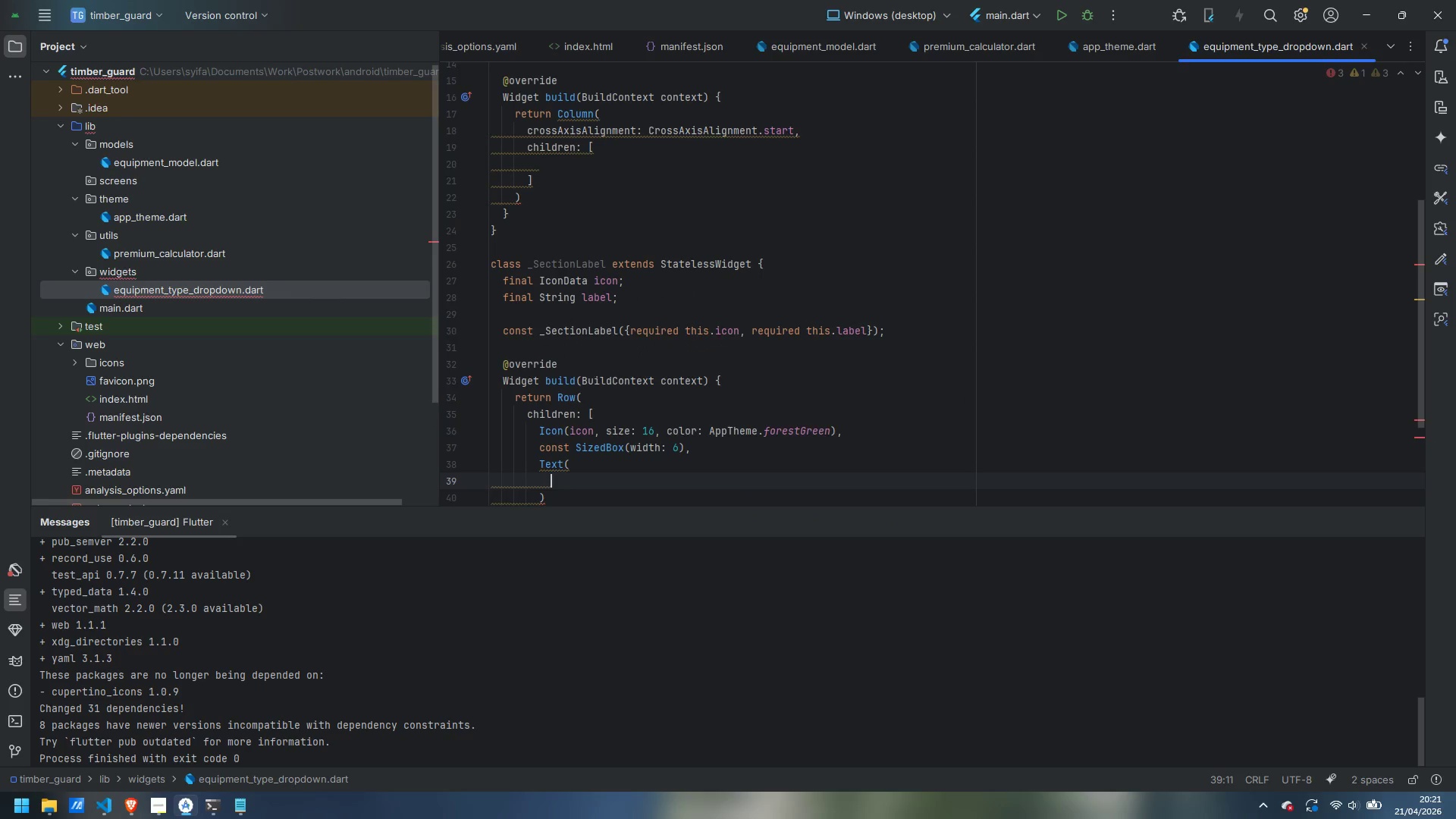 
type(label, )
key(Backspace)
 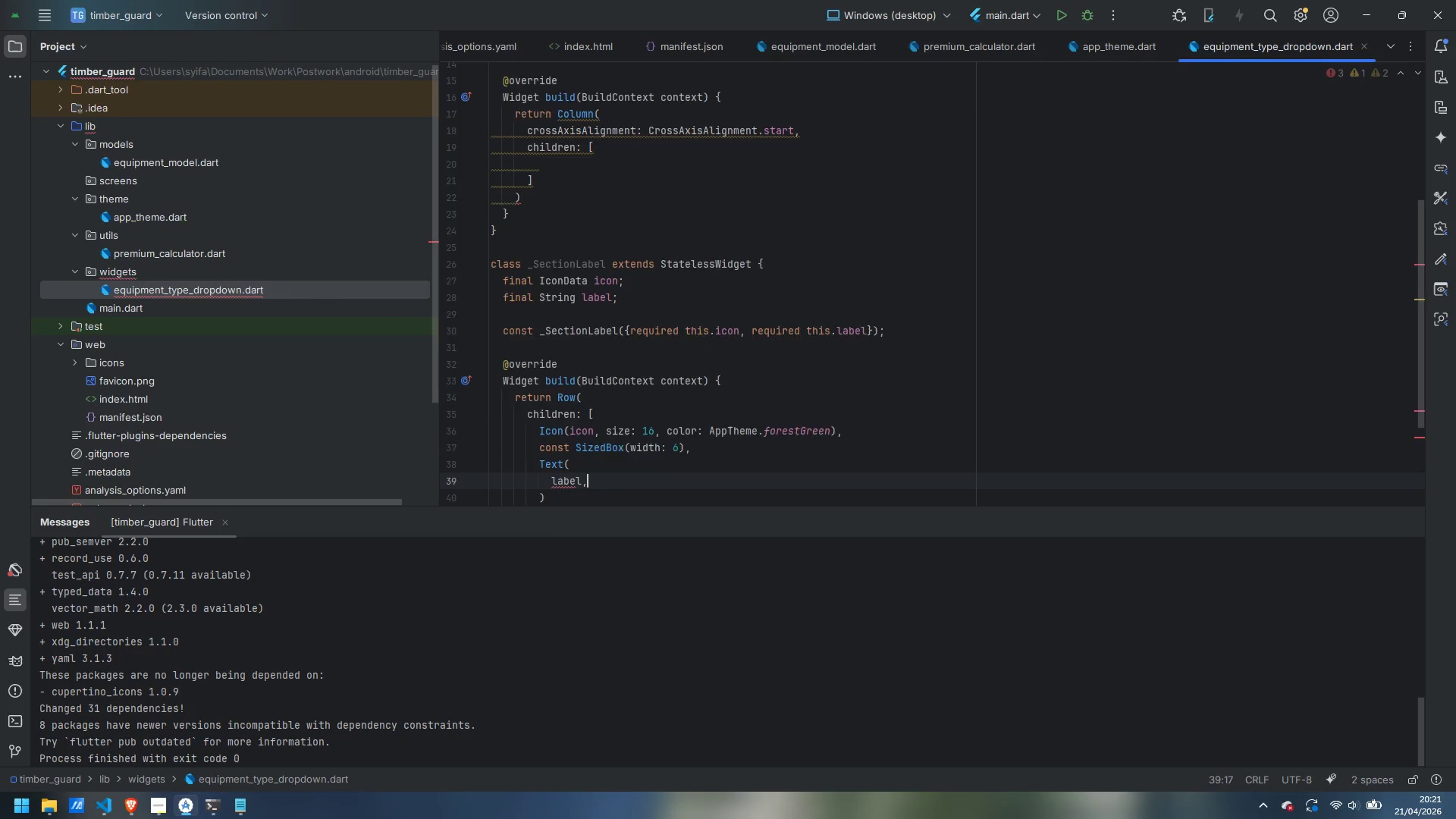 
key(Enter)
 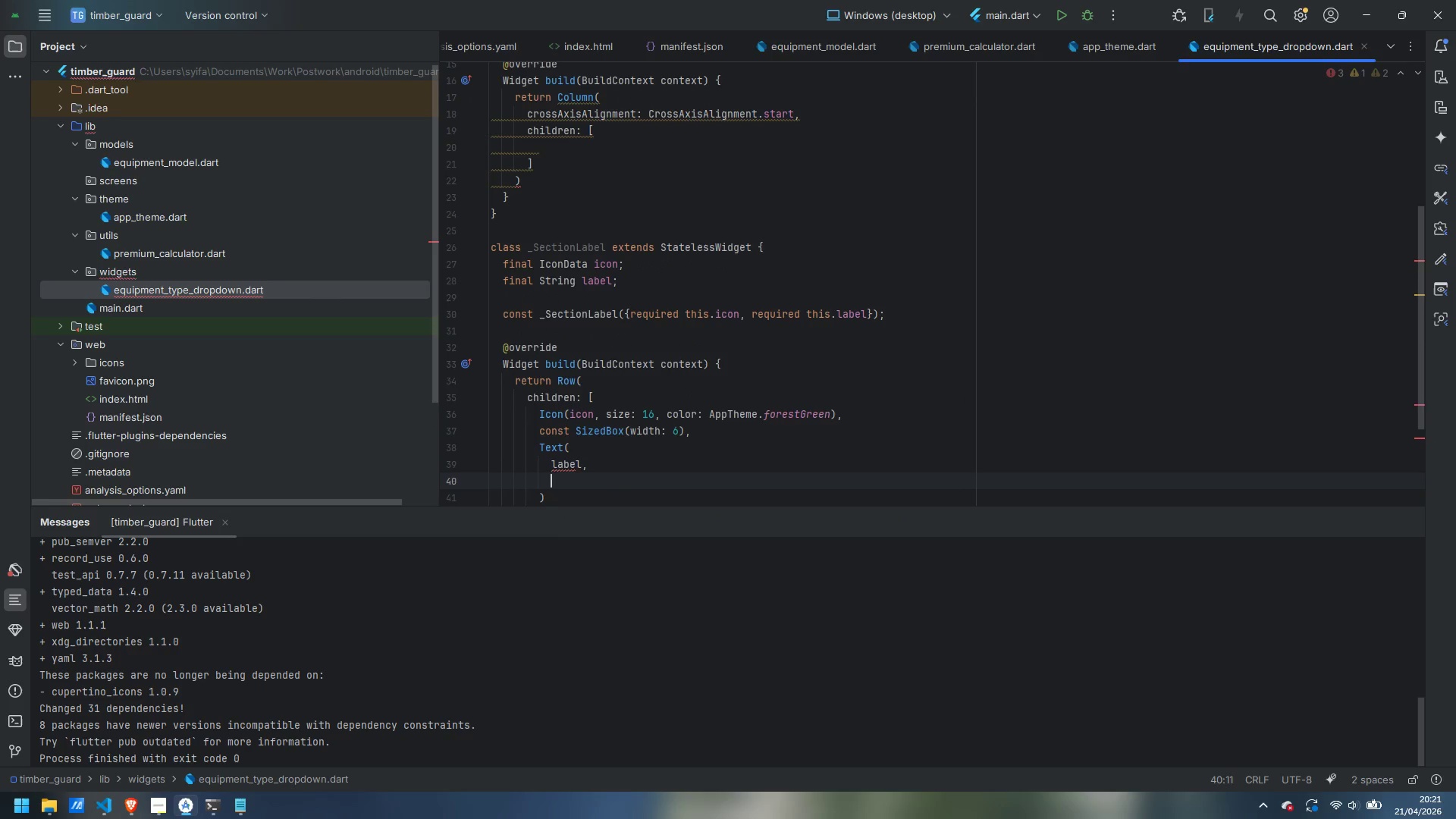 
type(style: Googe)
key(Backspace)
type(leFonts)
 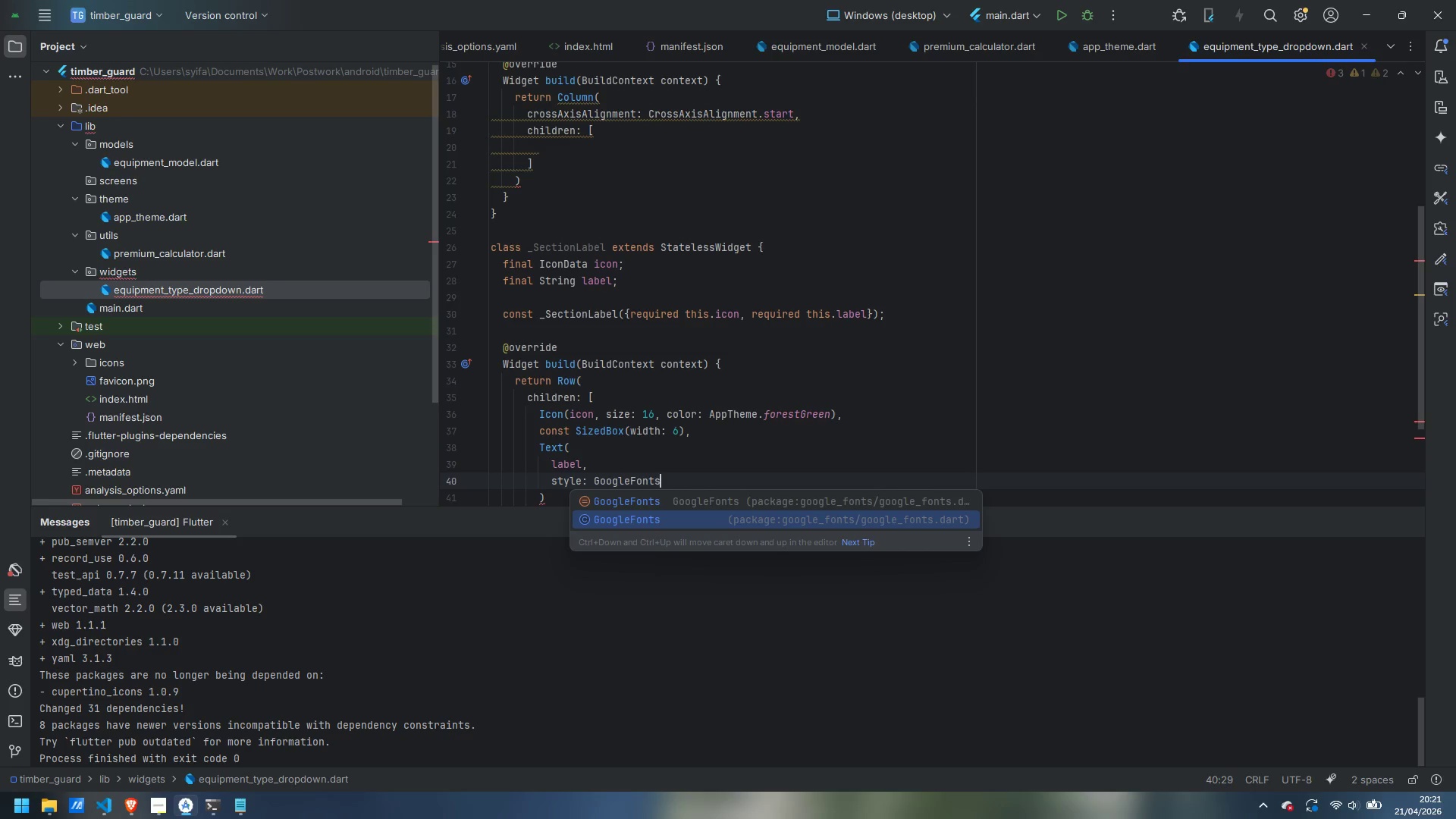 
 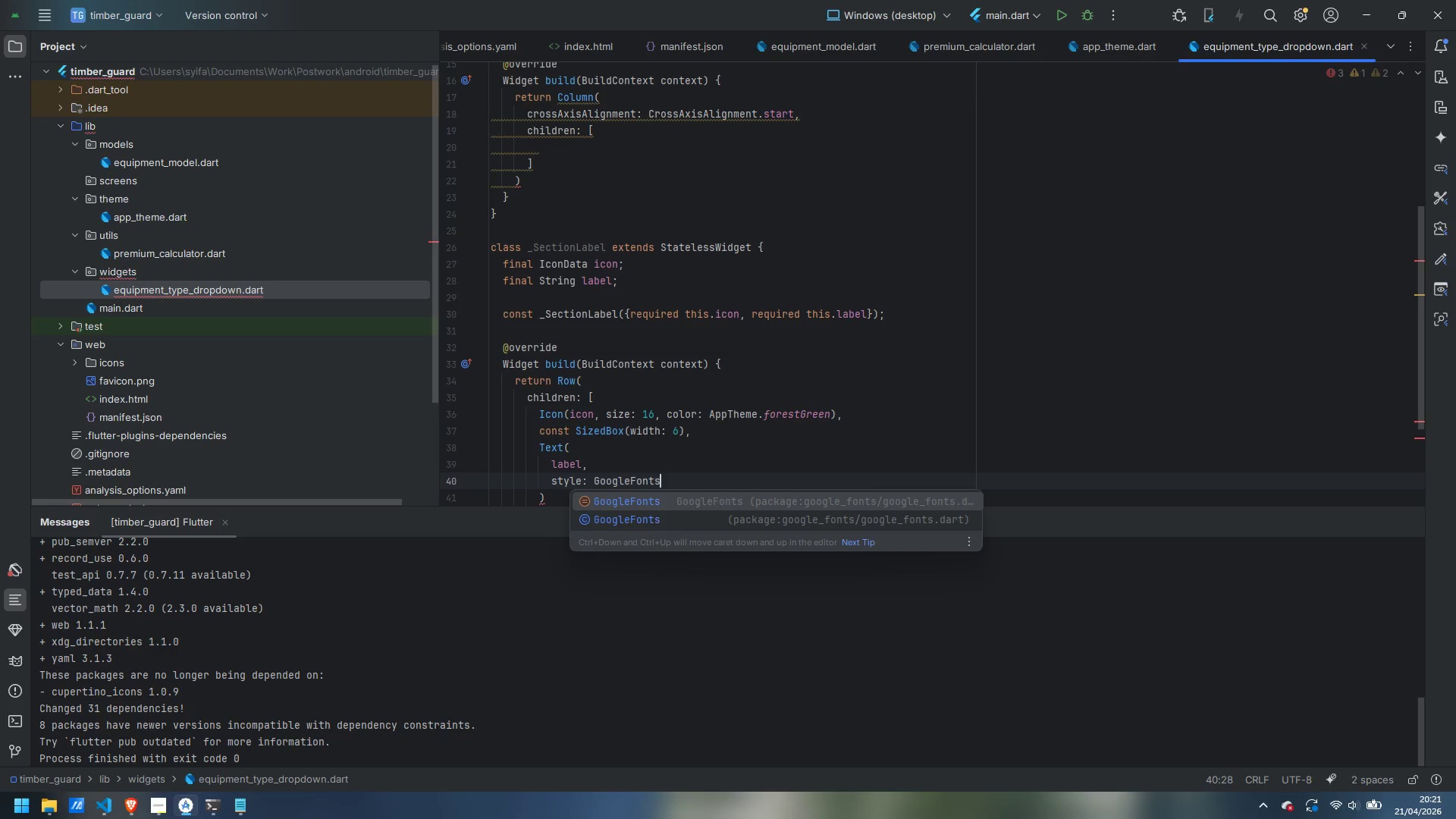 
key(ArrowDown)
 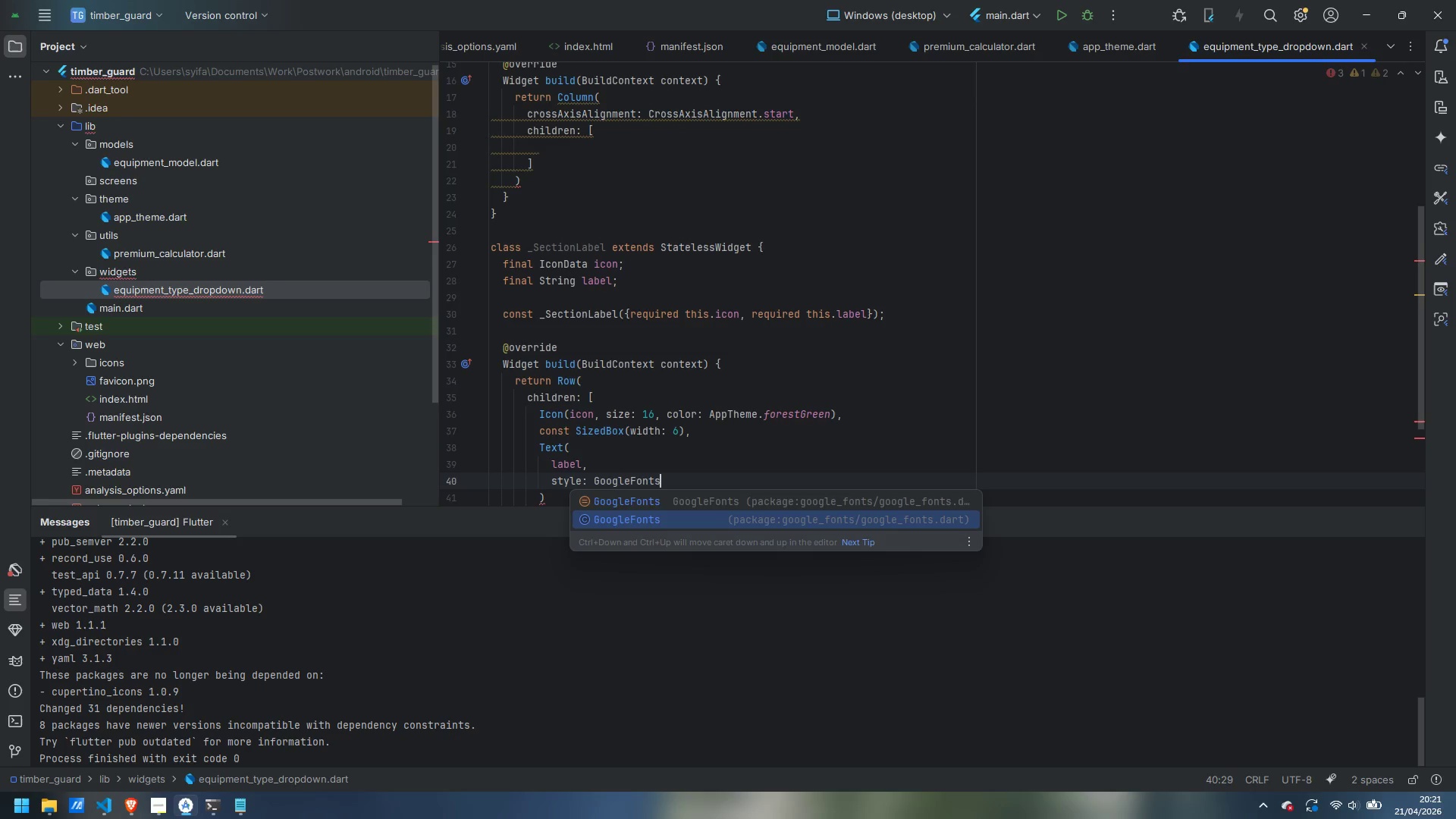 
key(Enter)
 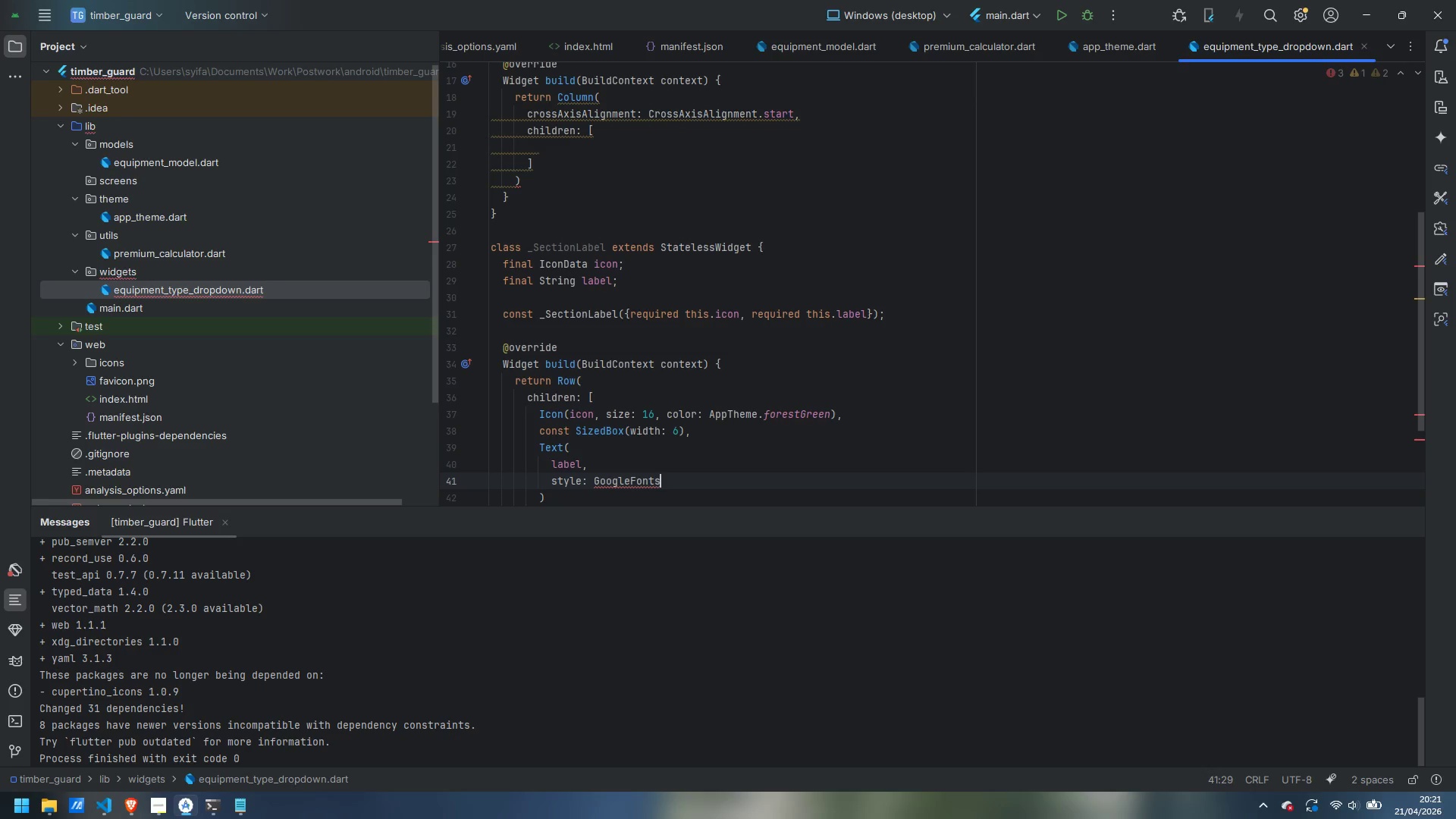 
type(.inter)
 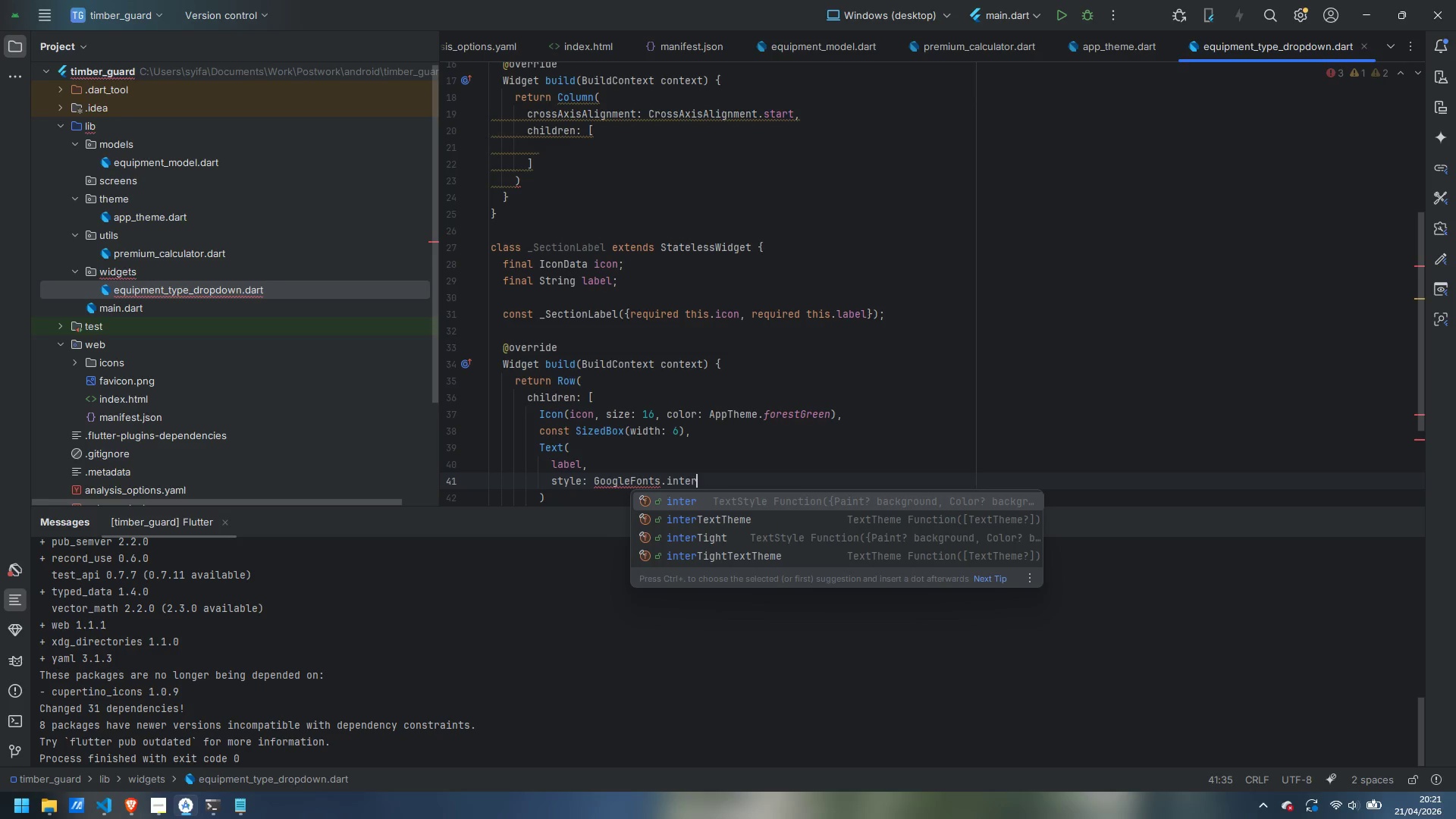 
key(Enter)
 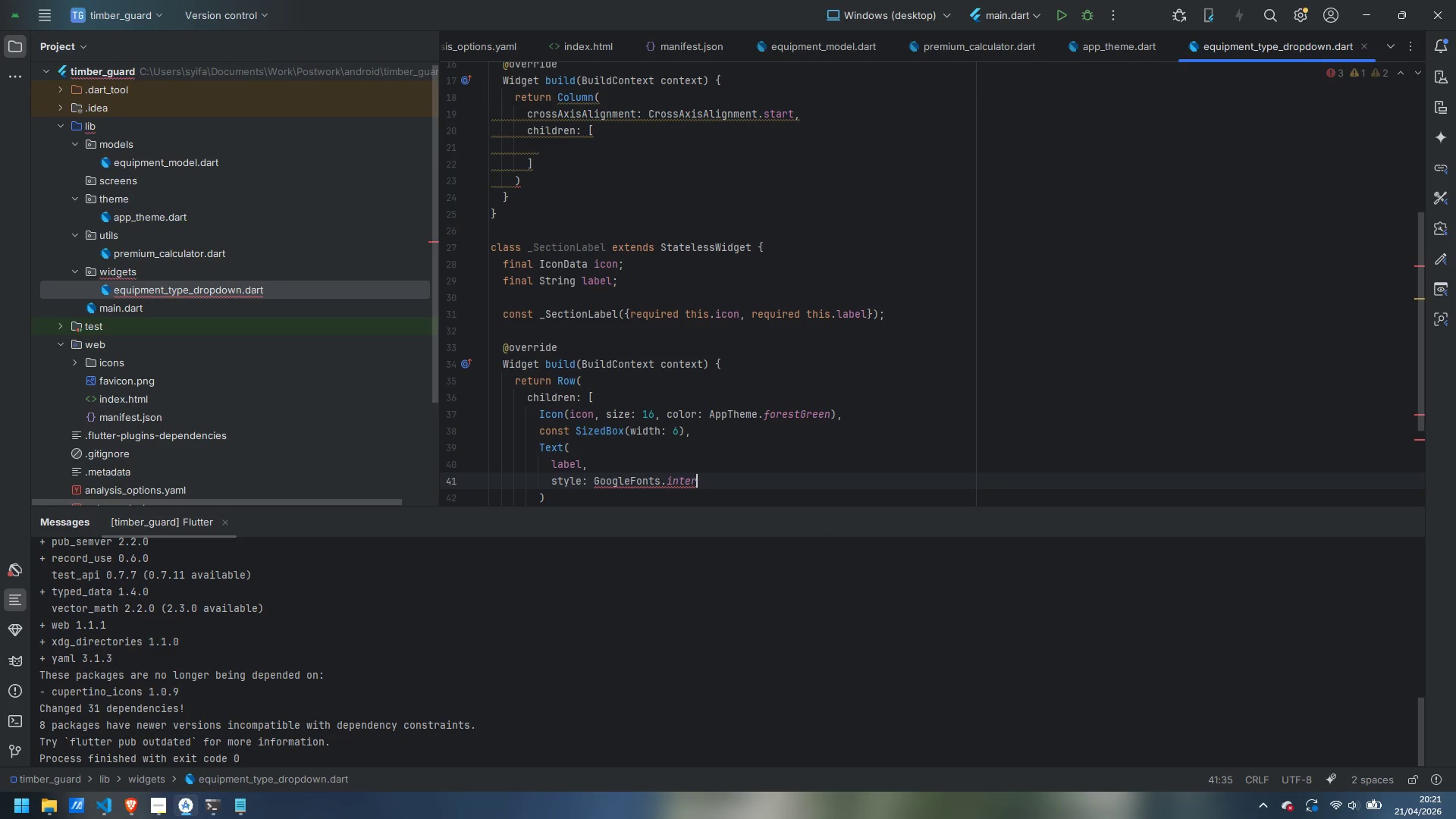 
key(Shift+9)
 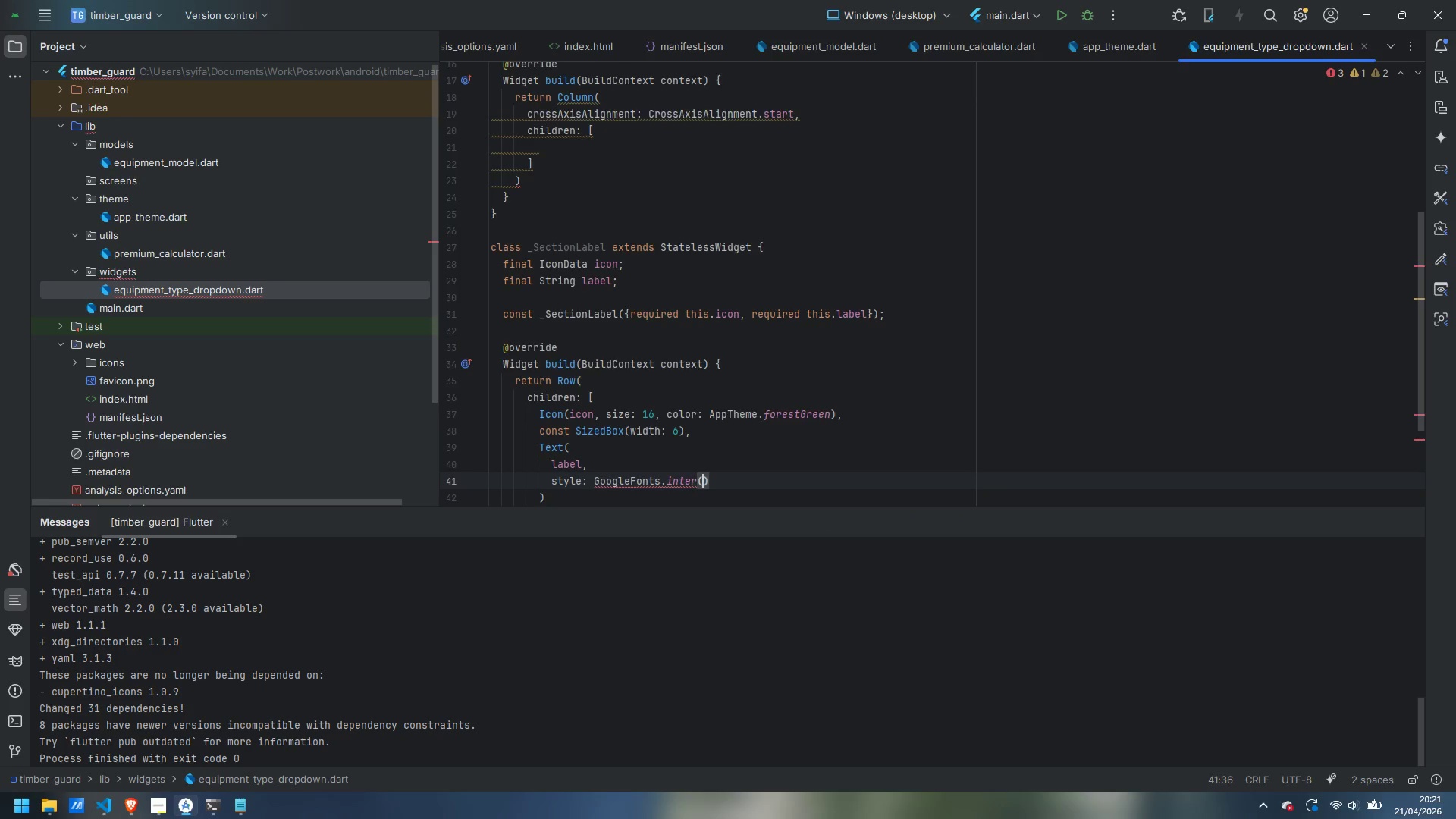 
key(Enter)
 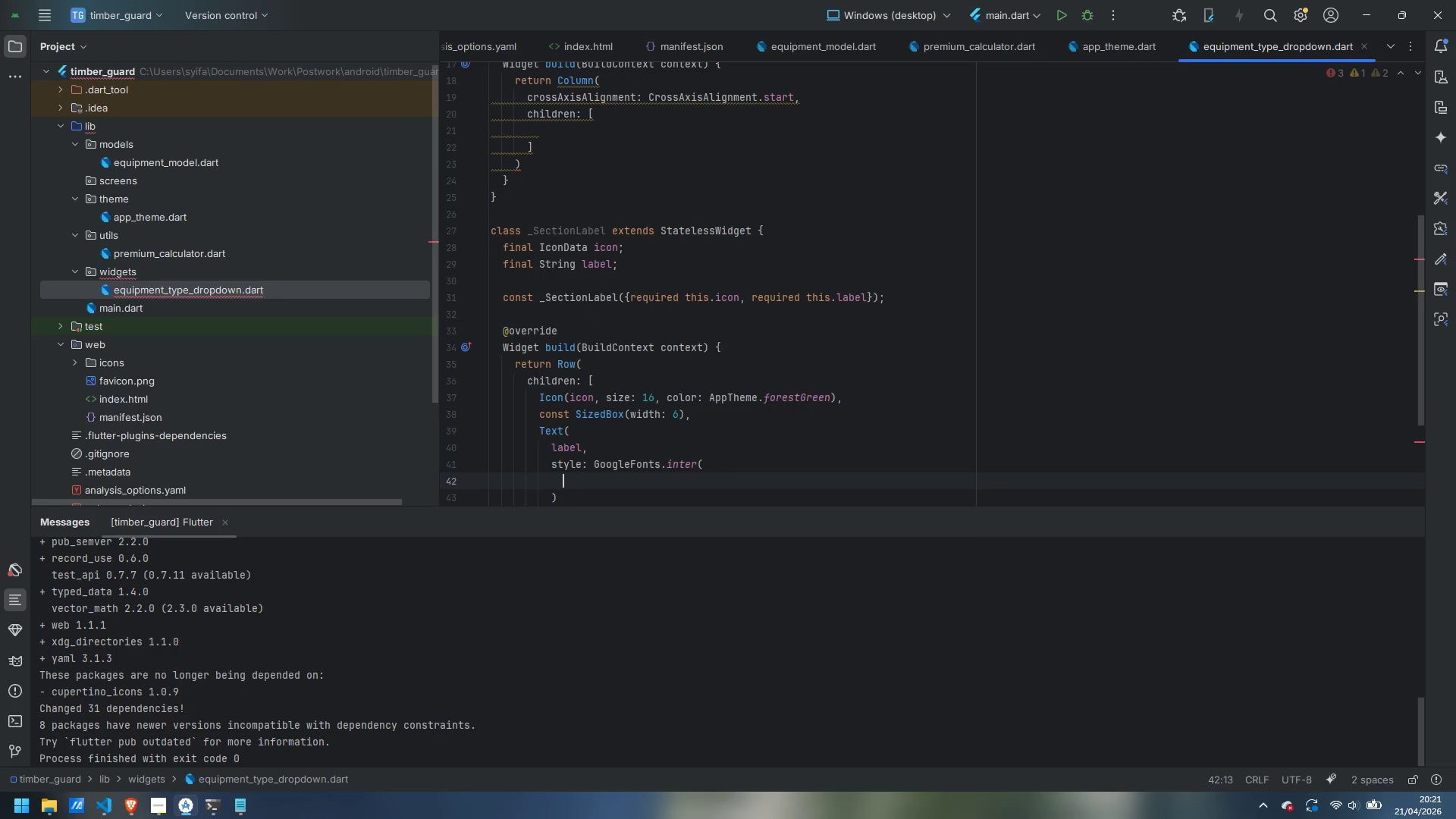 
type(fontSizeL )
key(Backspace)
key(Backspace)
type(: 13,)
 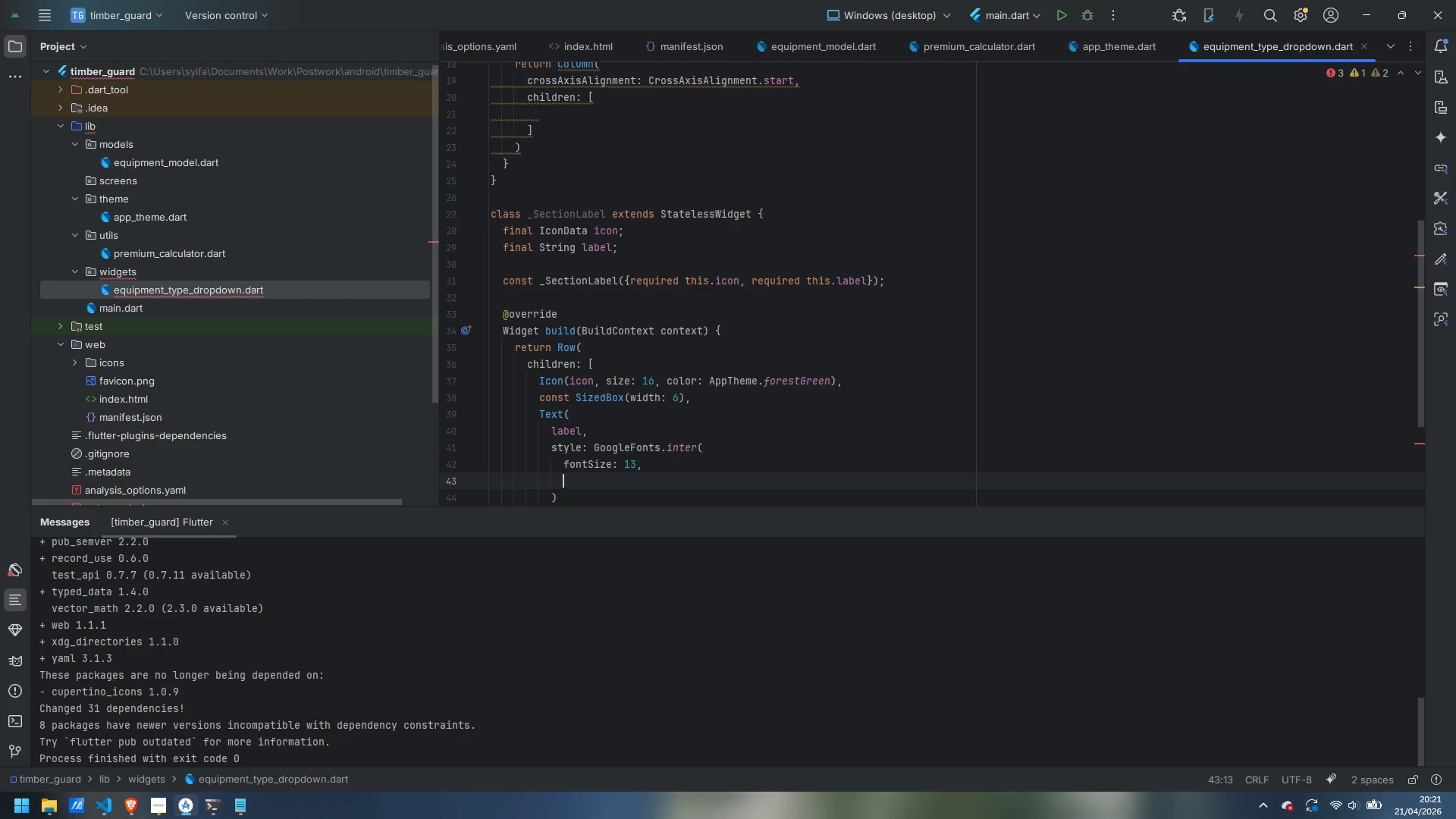 
 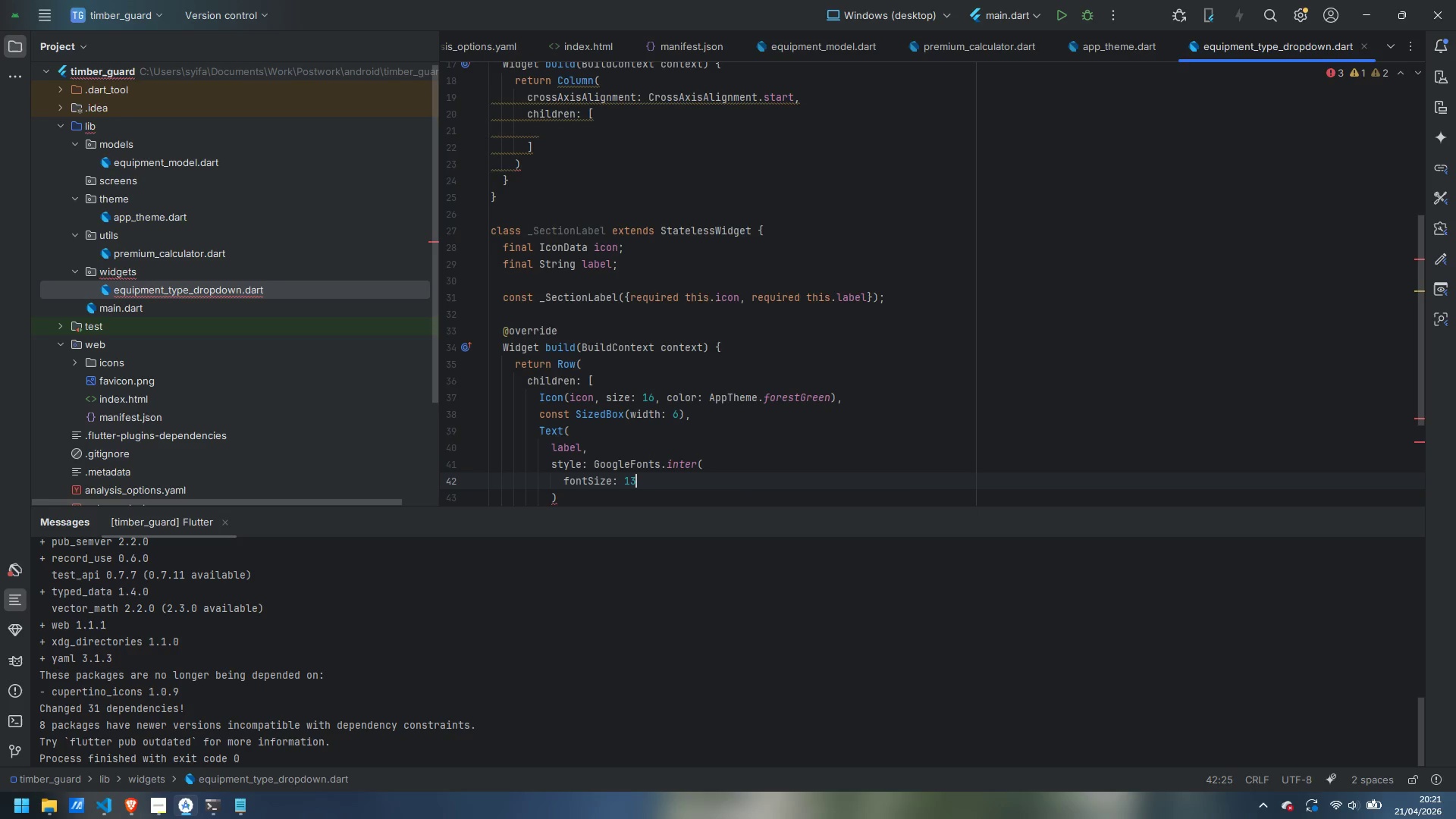 
key(Enter)
 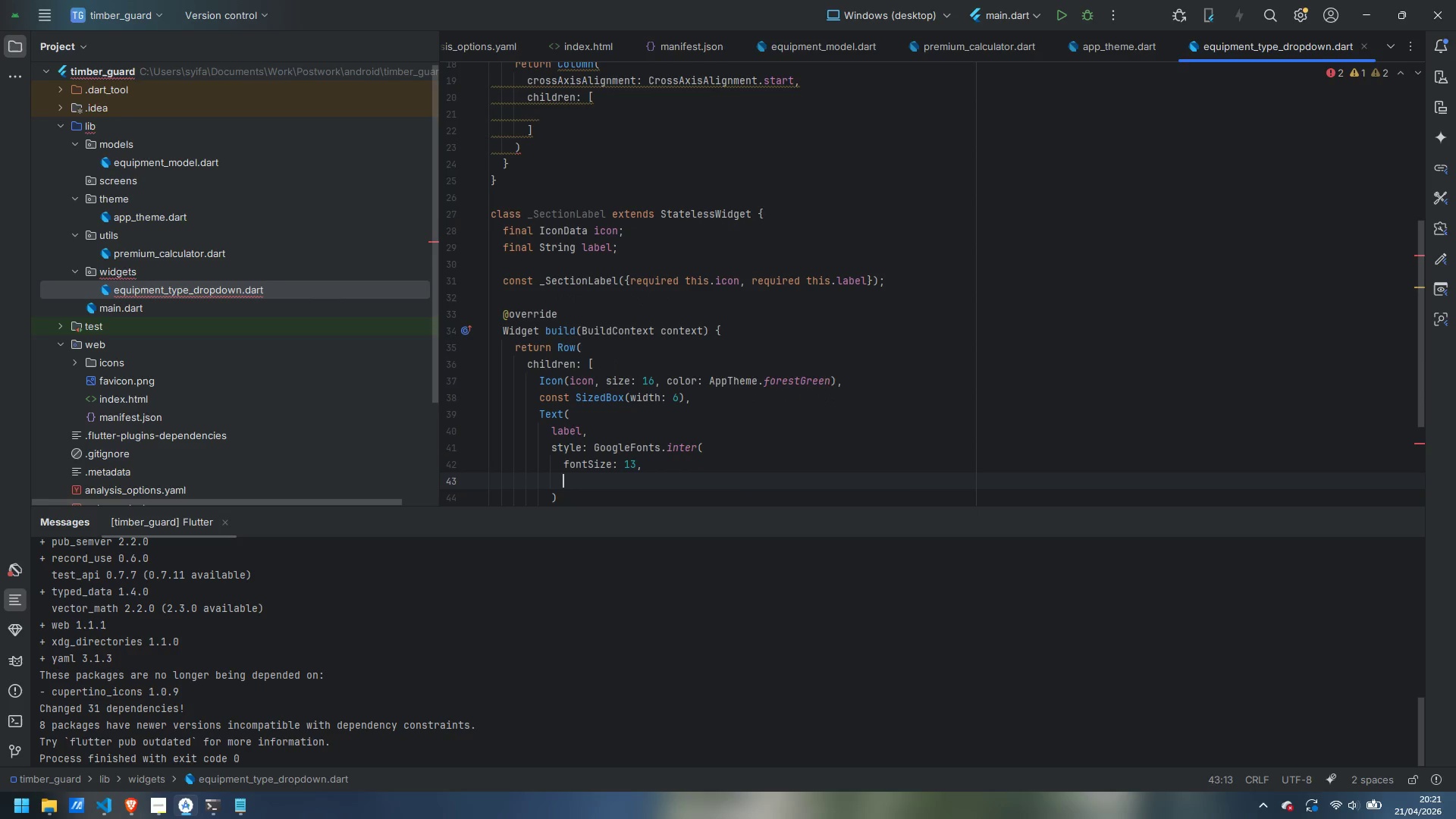 
type(fontWeight: FontWeight.w600,)
 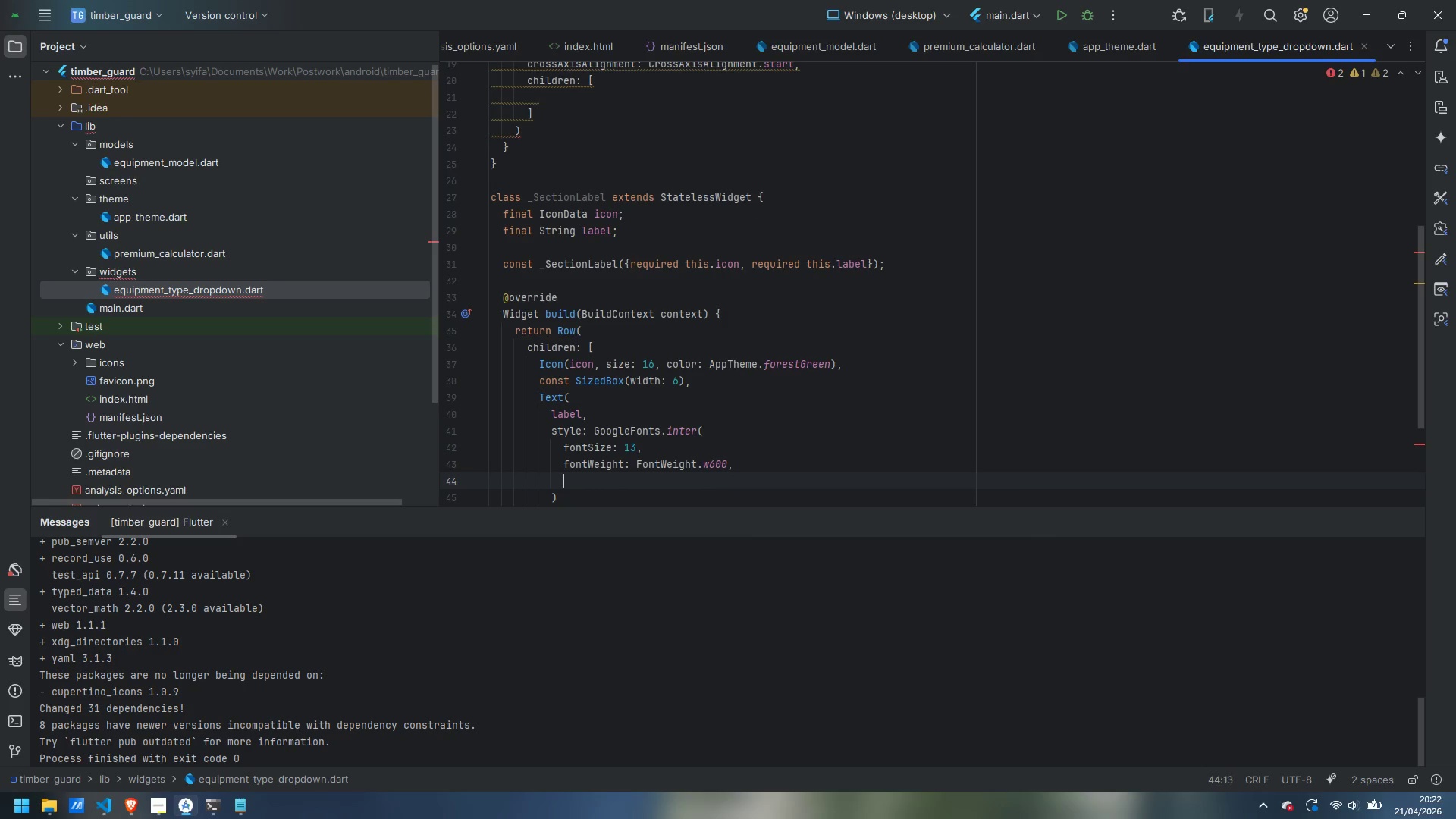 
 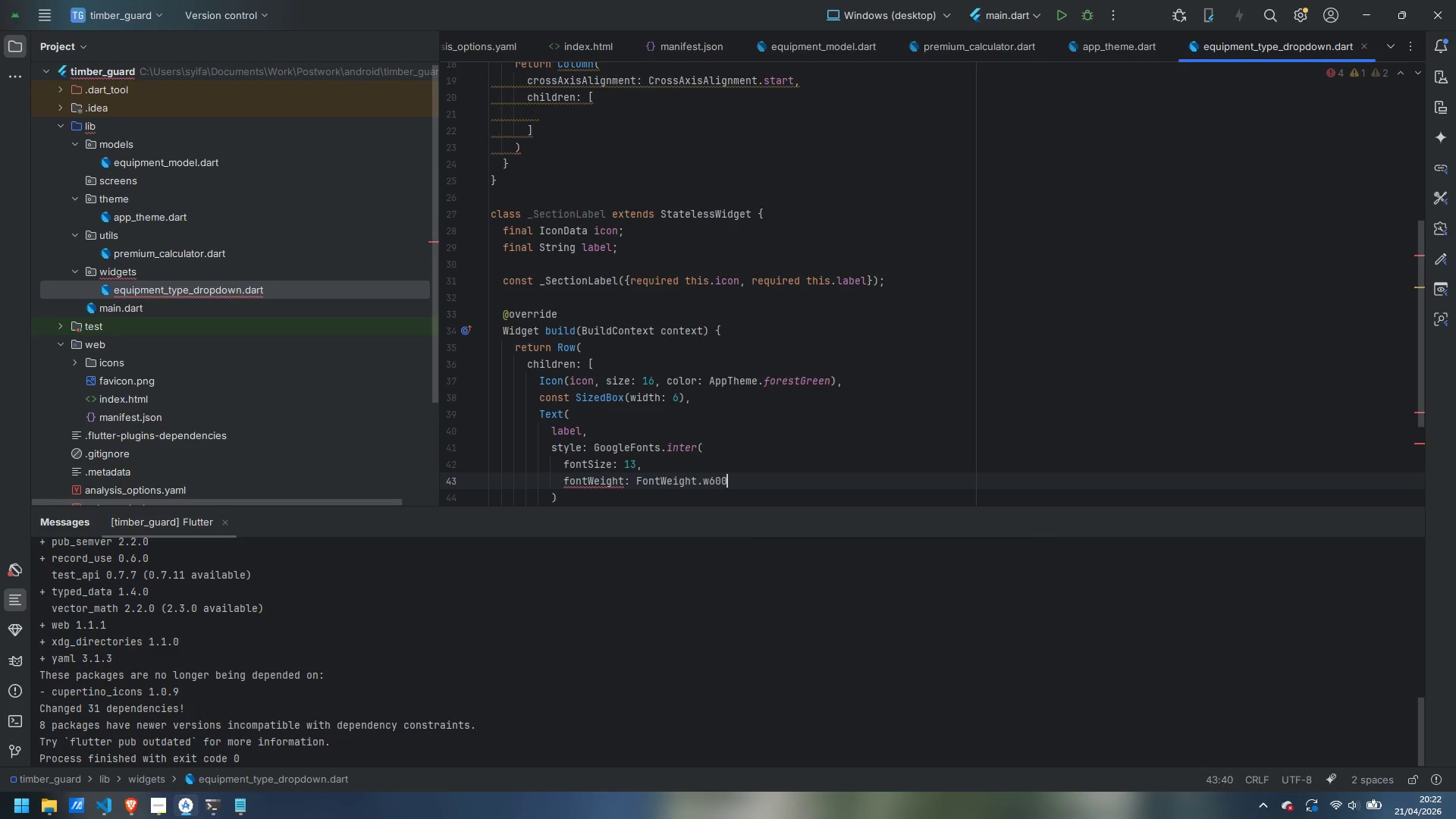 
key(Enter)
 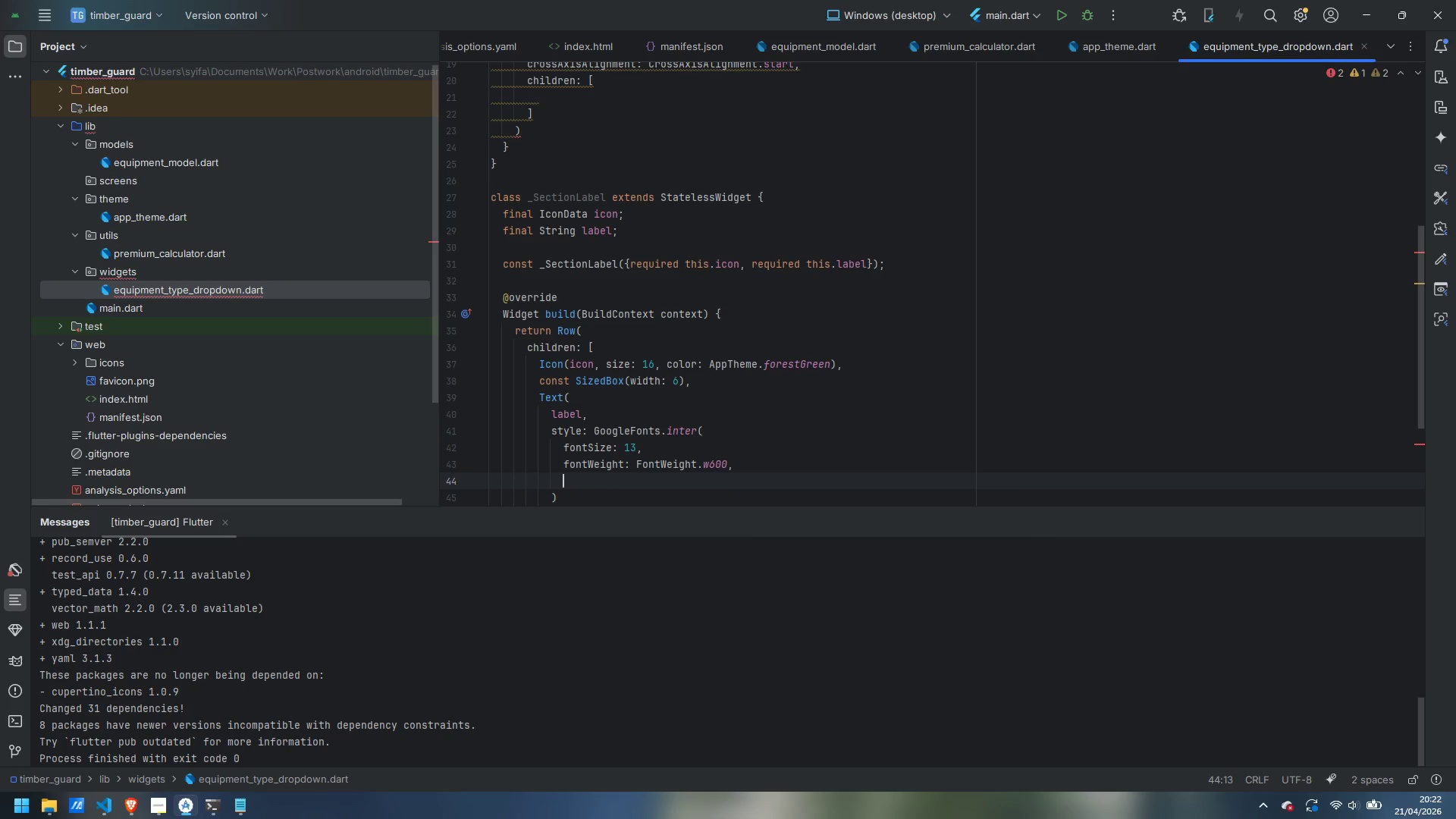 
type(color: AppTheme.slateGrey,)
 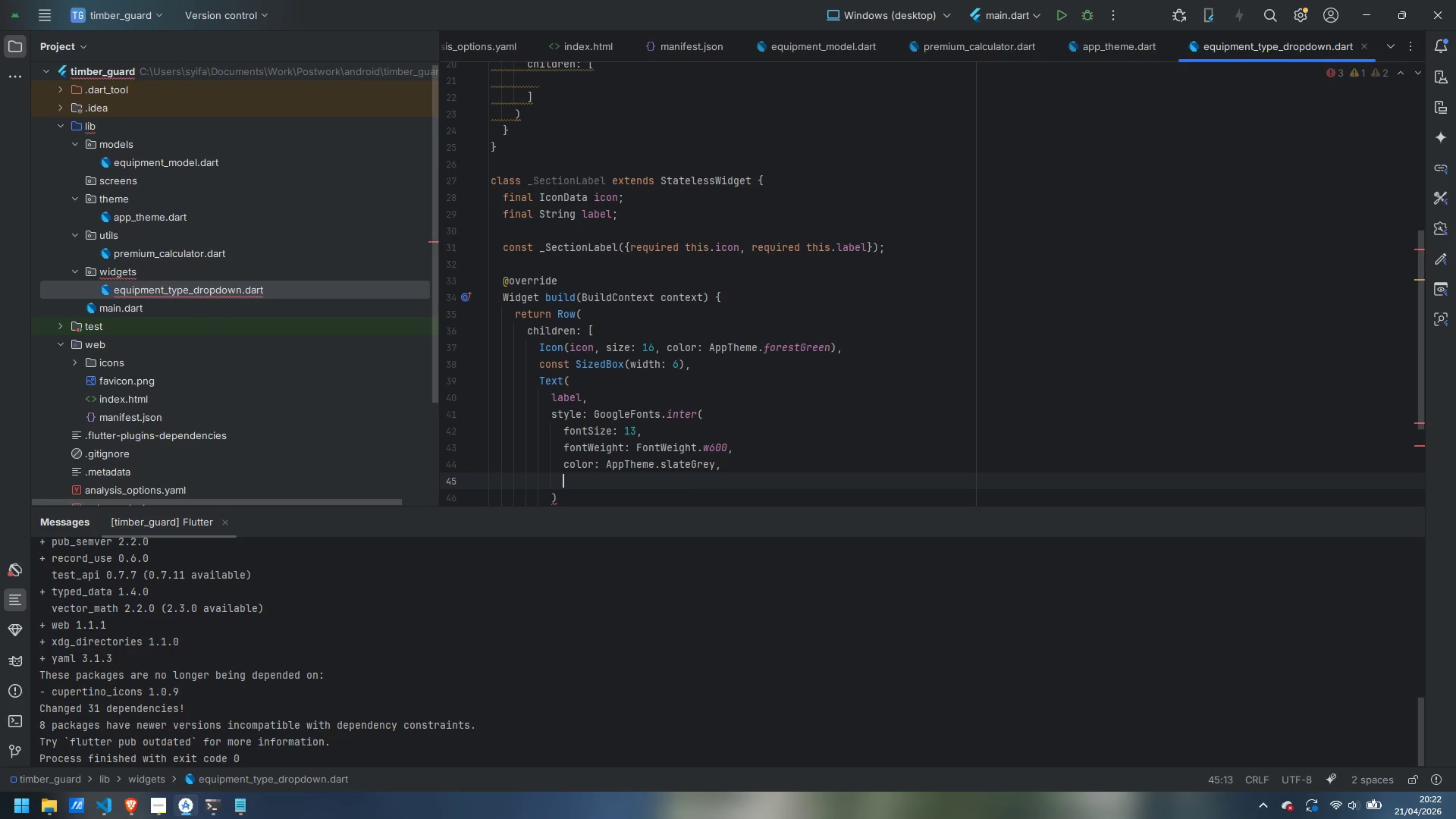 
 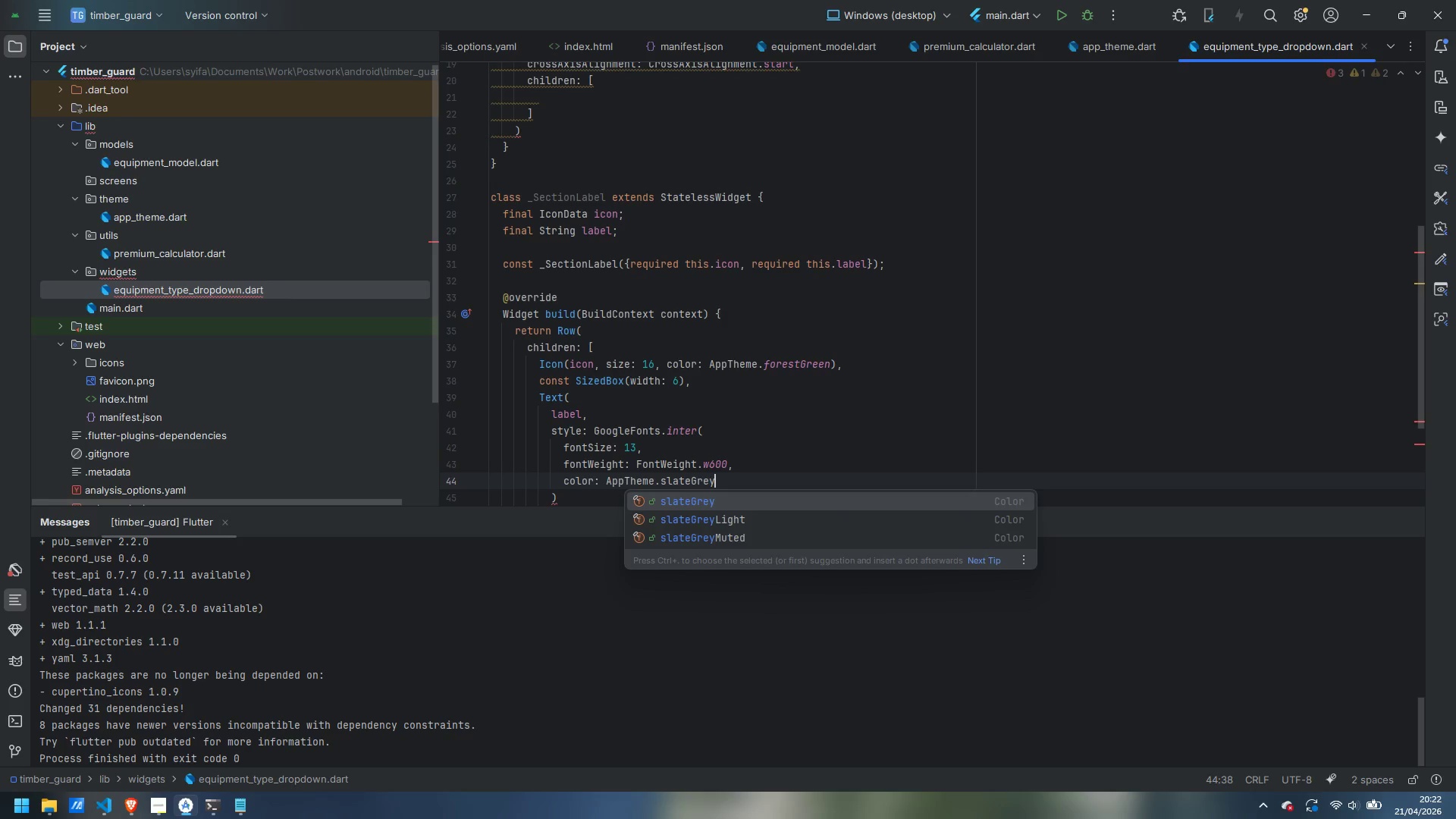 
key(Enter)
 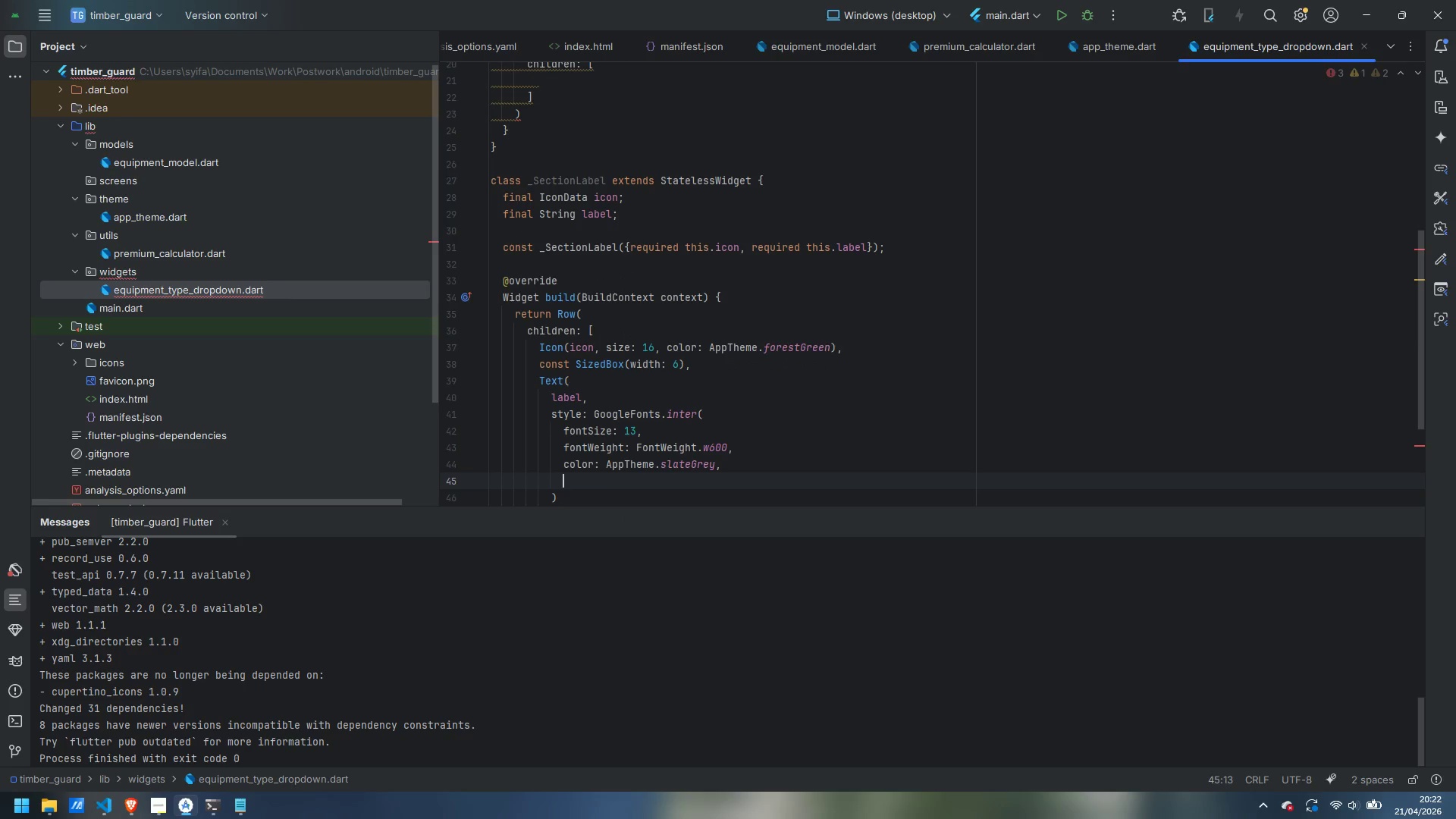 
type(letterSpacingL )
key(Backspace)
key(Backspace)
type(: 0.4)
 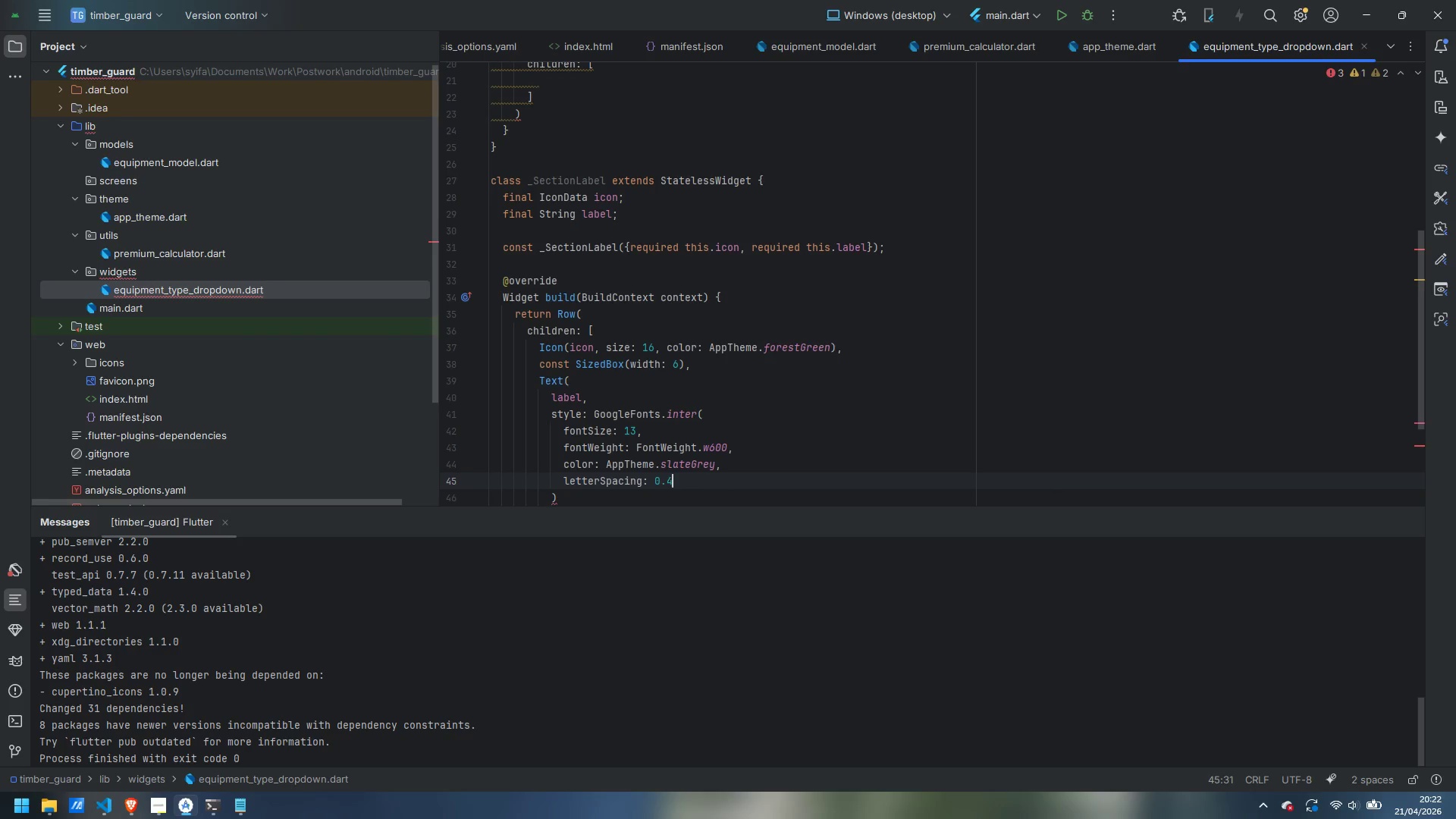 
scroll: coordinate [629, 415], scroll_direction: down, amount: 4.0
 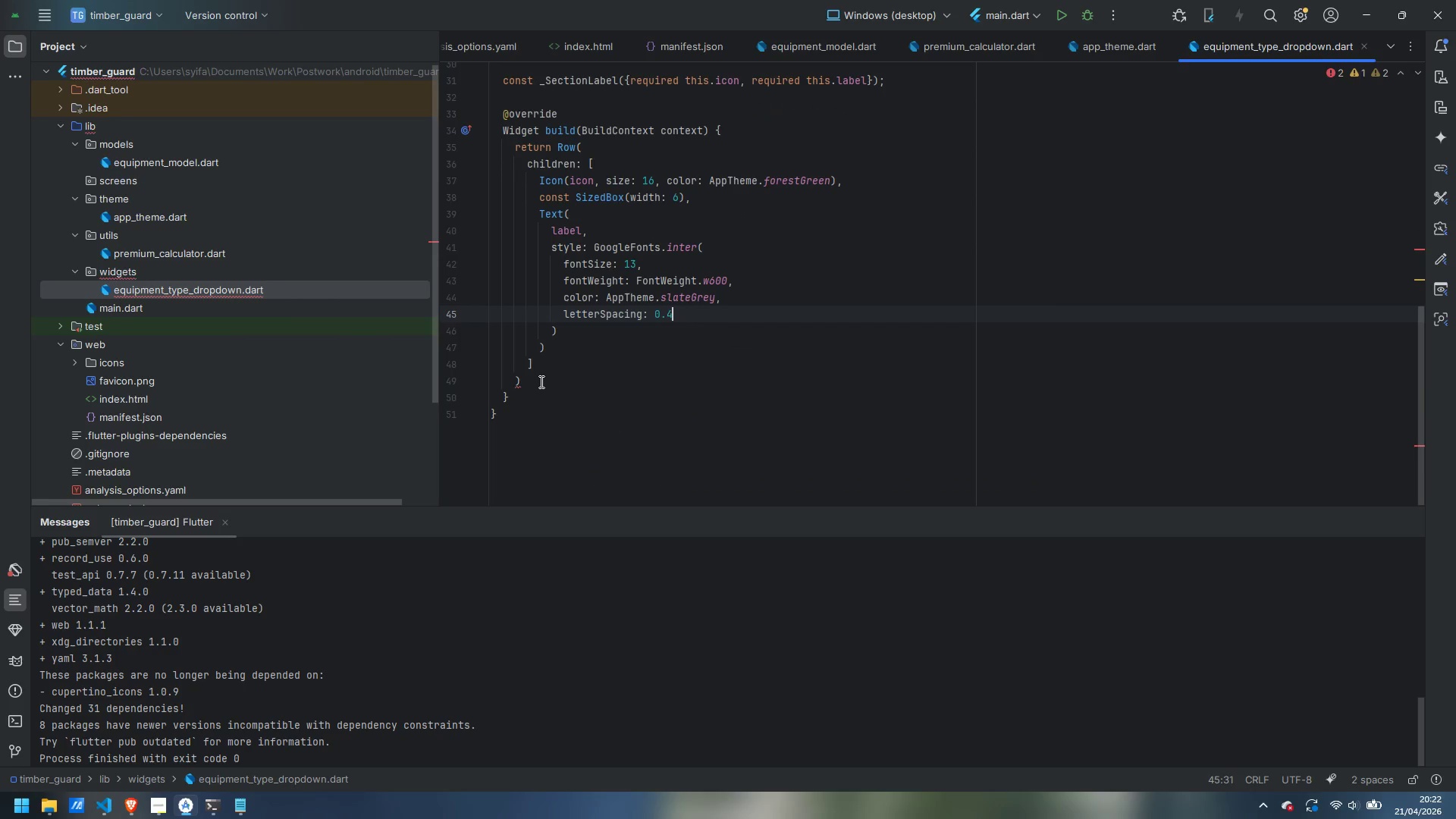 
left_click([540, 381])
 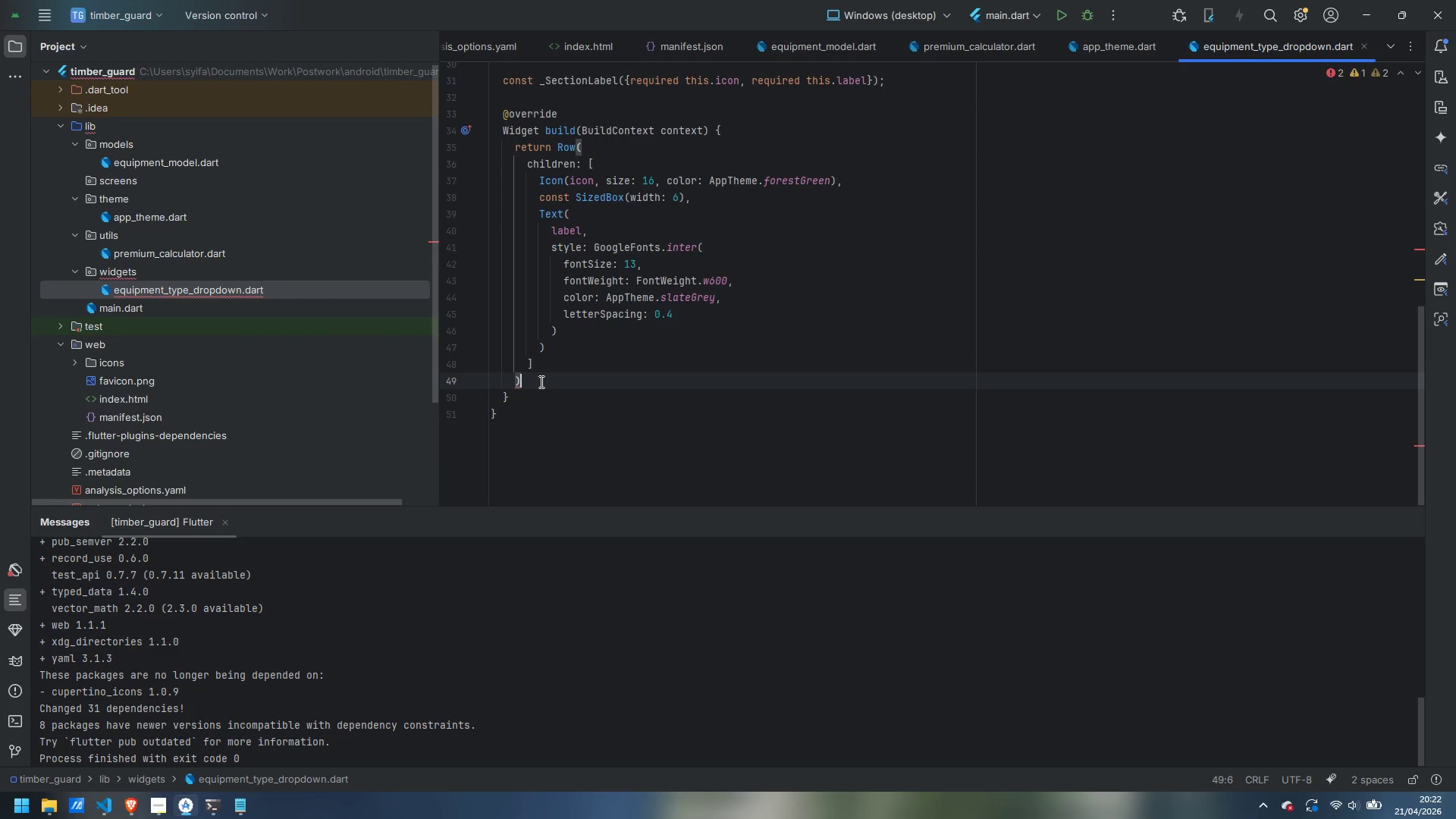 
key(Semicolon)
 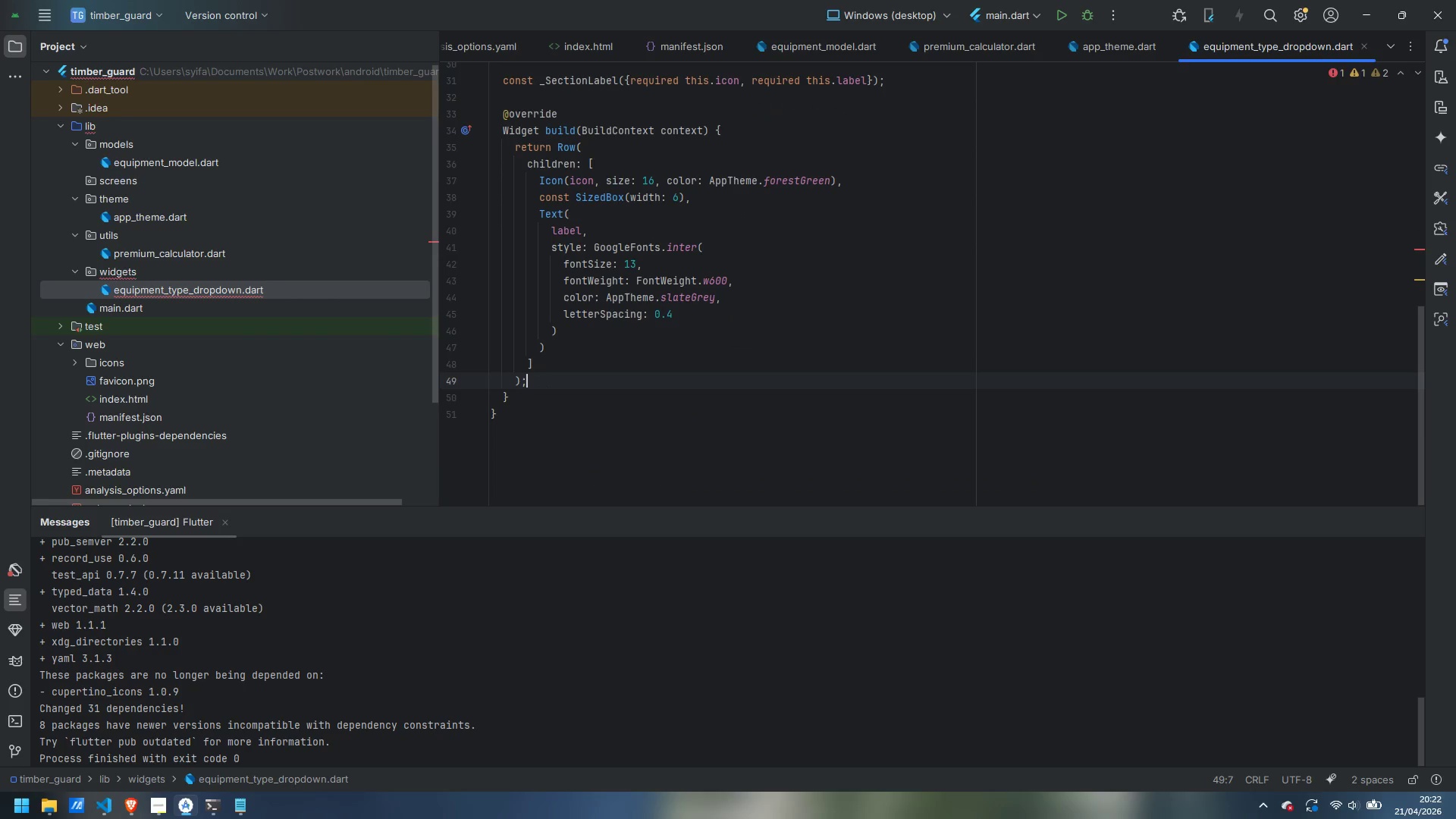 
scroll: coordinate [548, 284], scroll_direction: up, amount: 7.0
 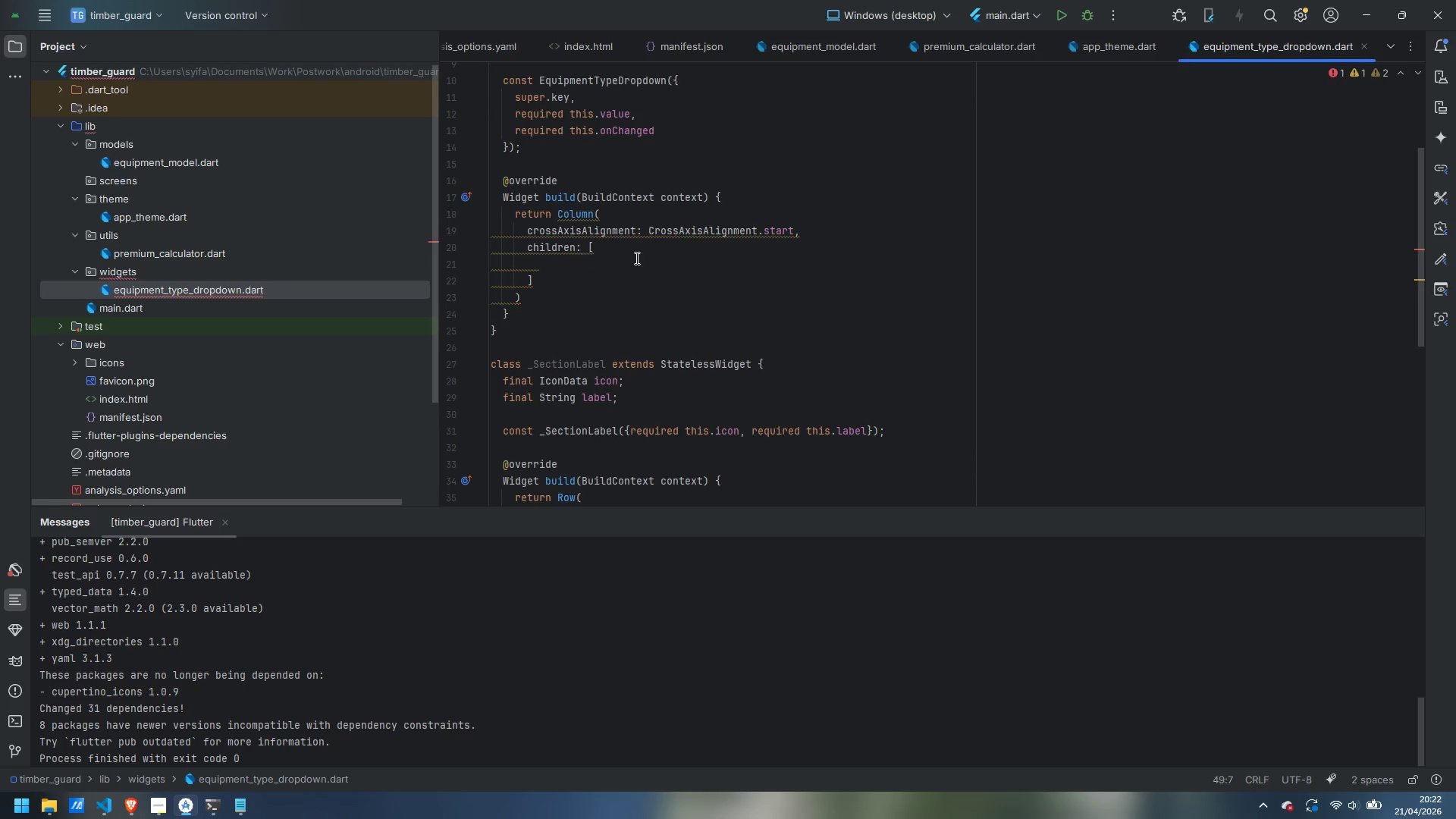 
left_click([642, 265])
 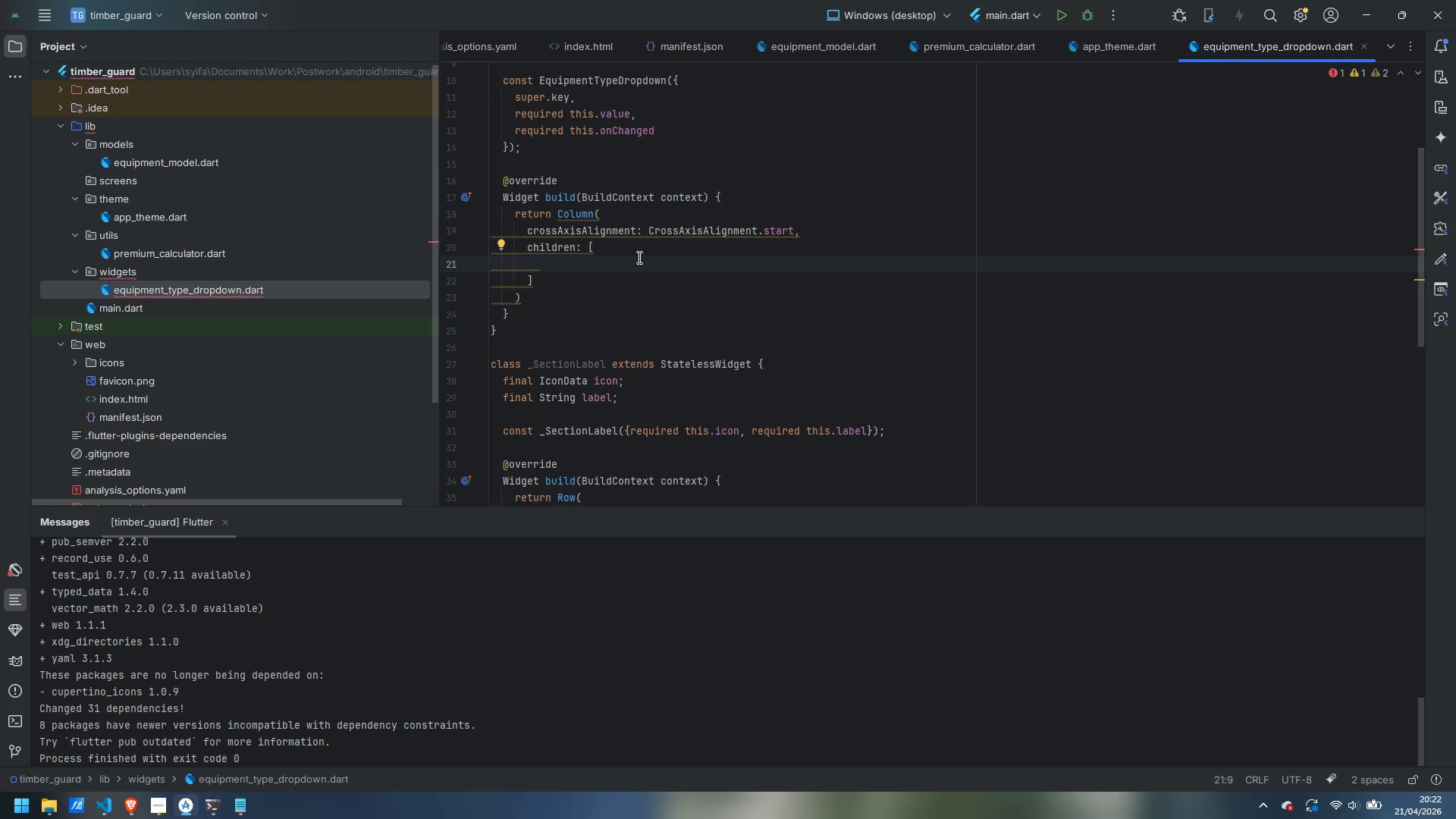 
type(_SectionLabel()
 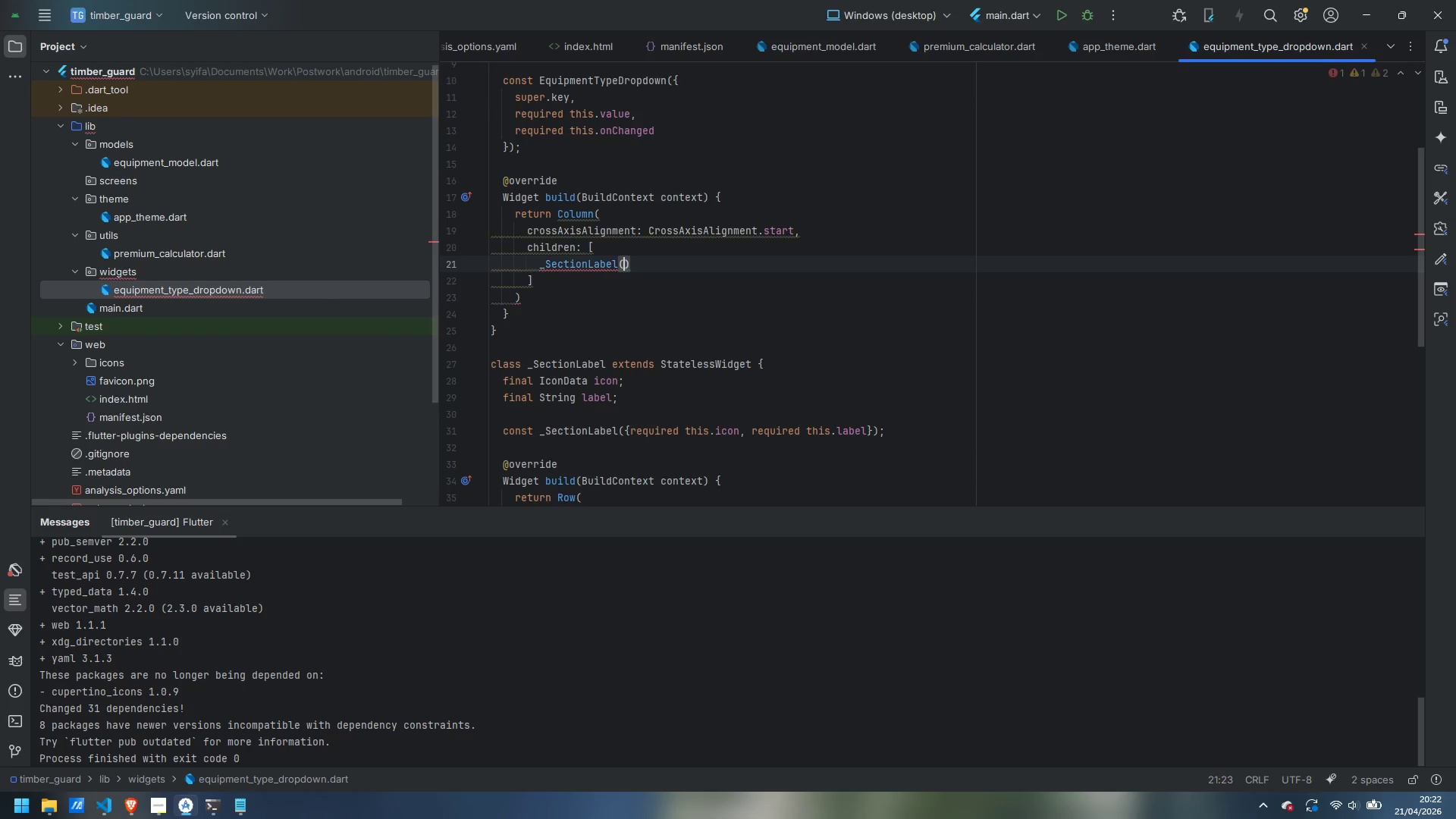 
key(Enter)
 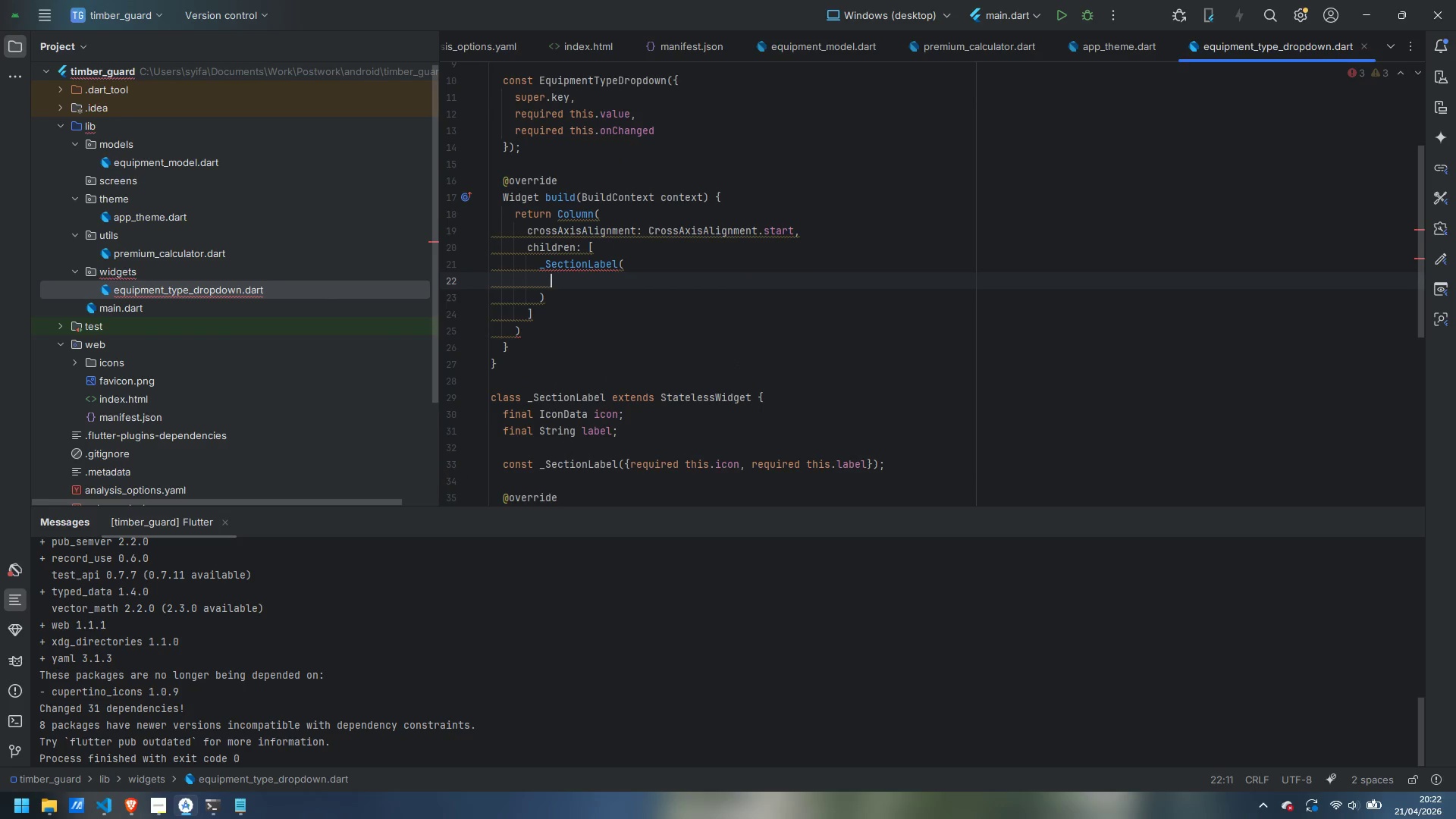 
type(icon: Icons.agriculture_rounded,)
 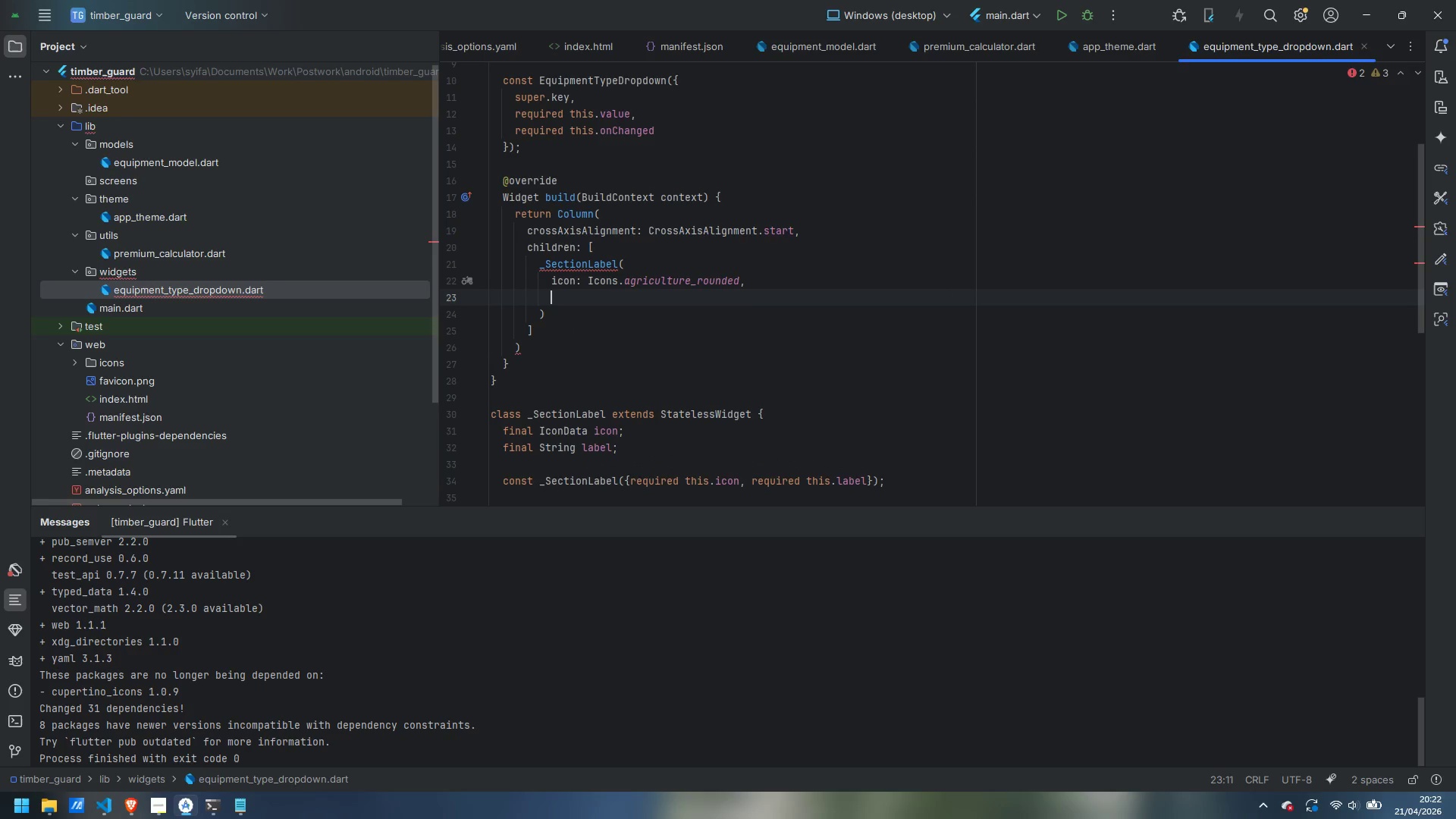 
 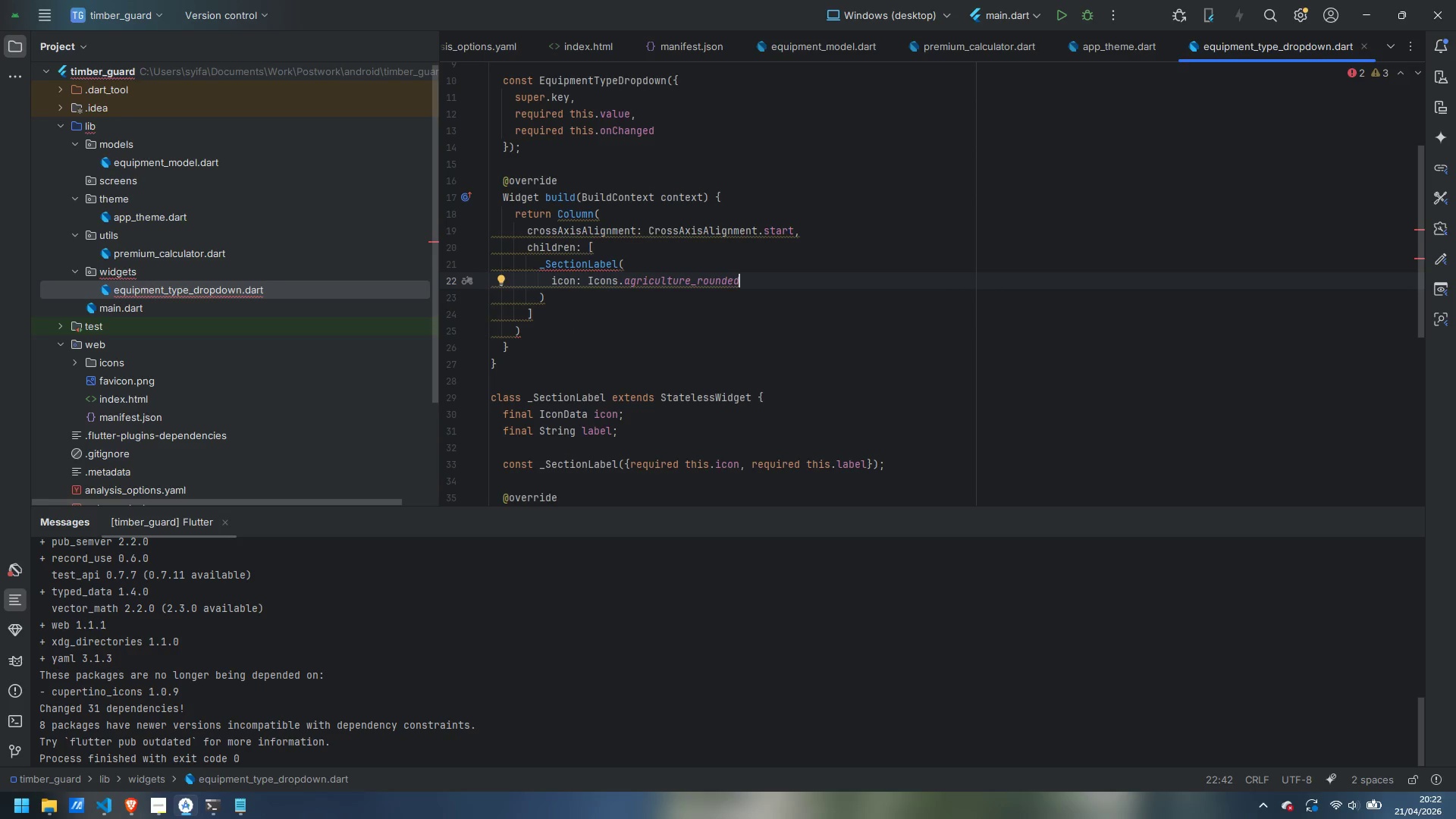 
key(Enter)
 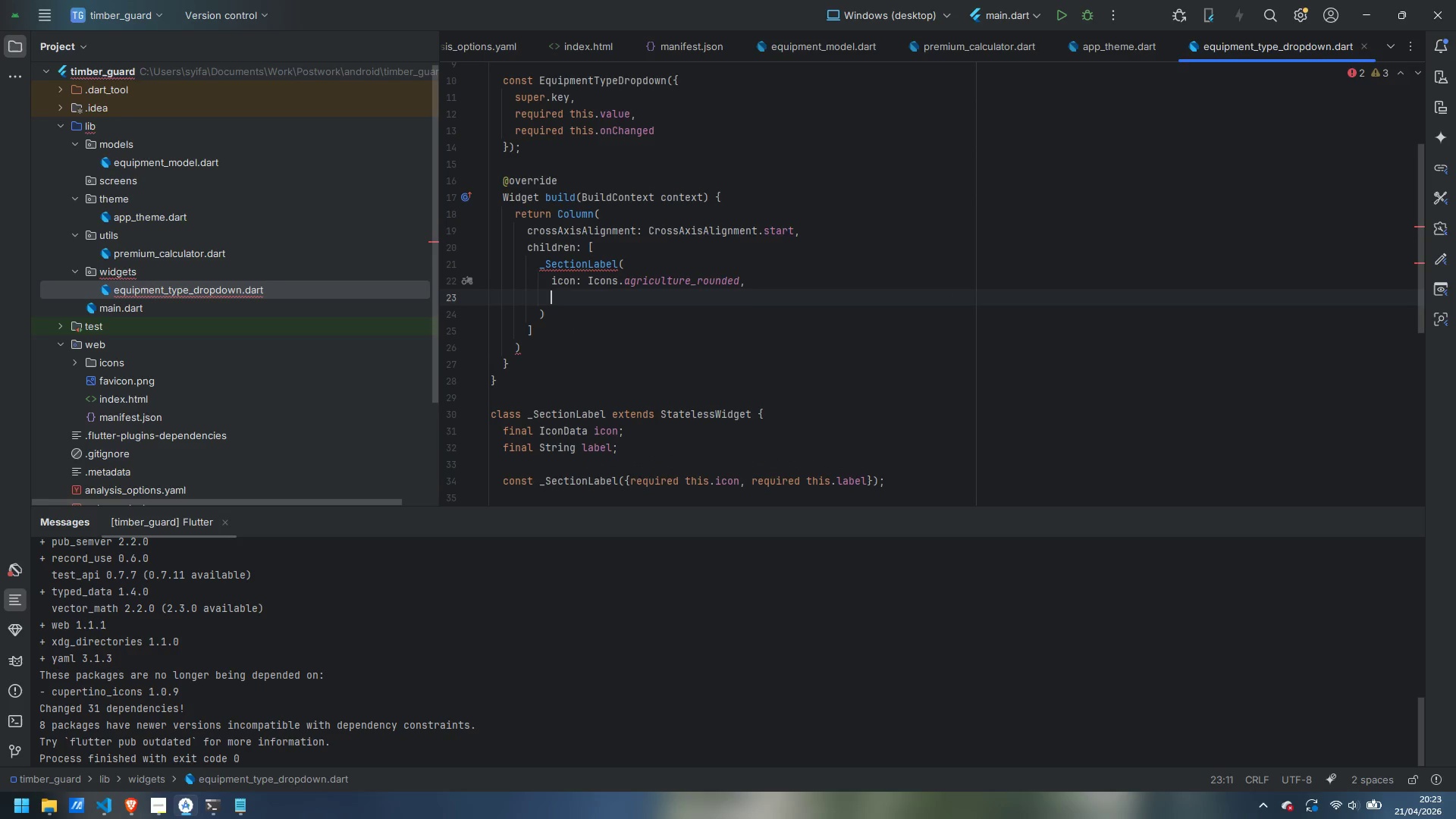 
type(label: 'Equipment Type)
 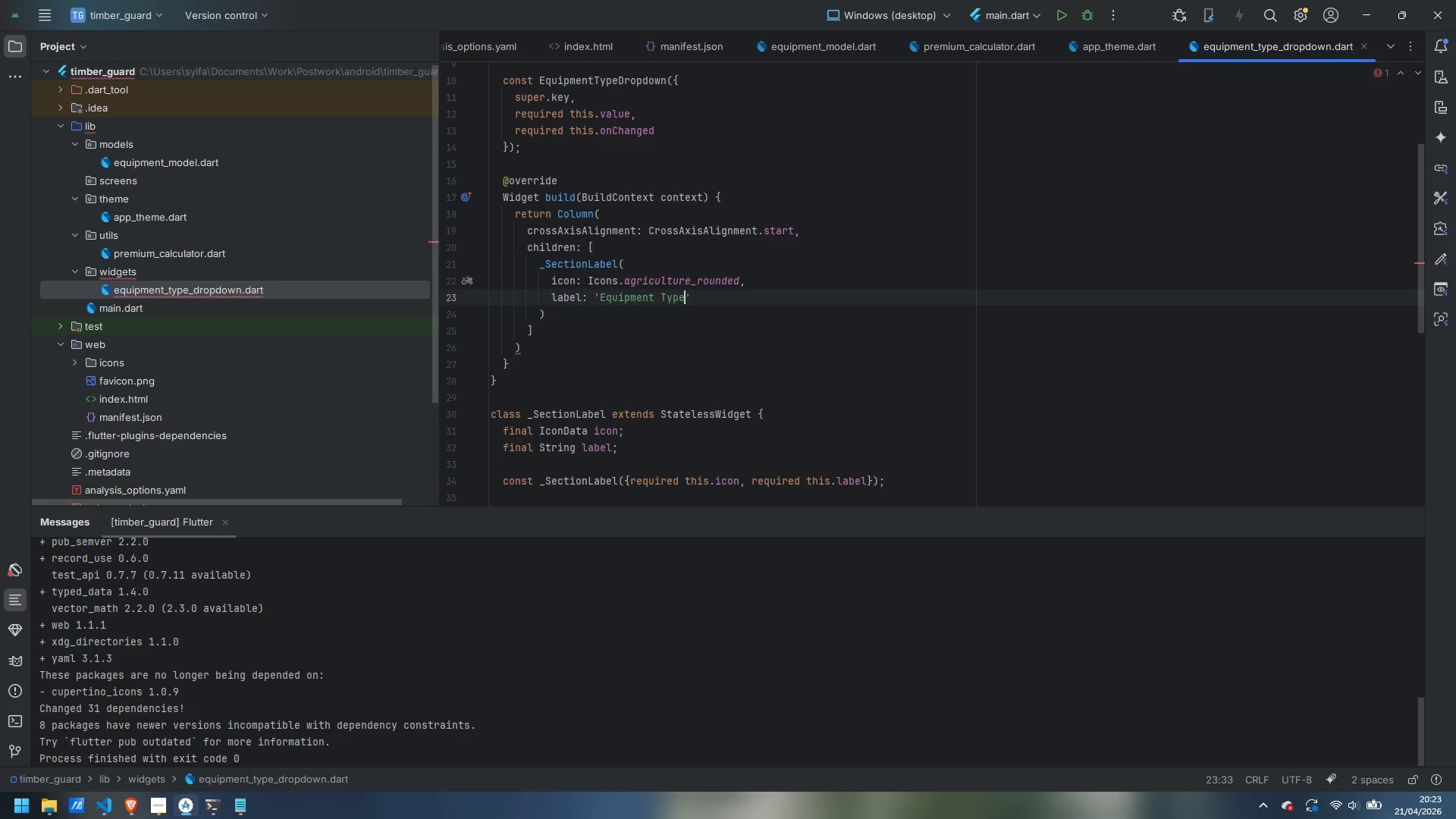 
key(ArrowDown)
 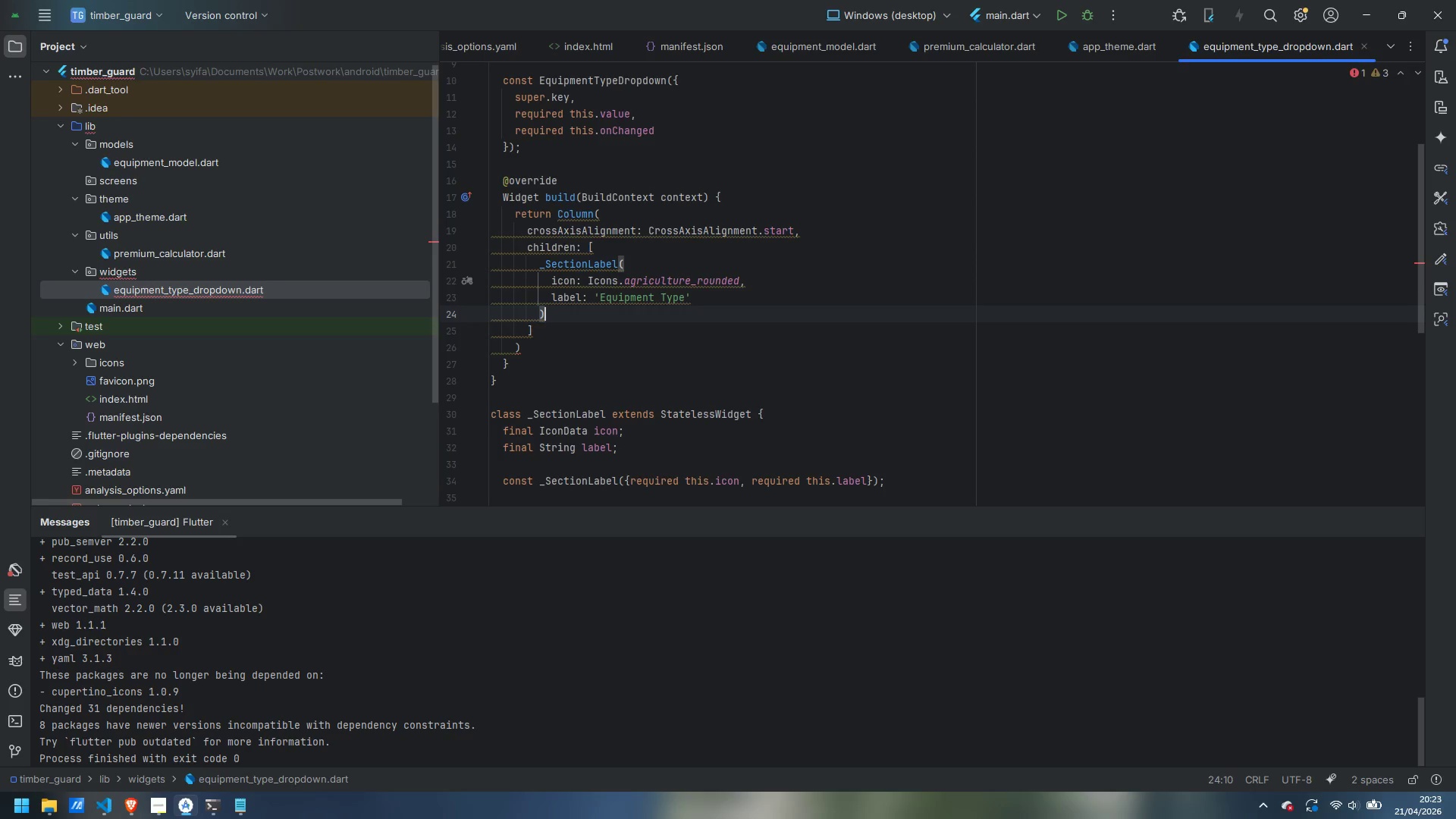 
key(Comma)
 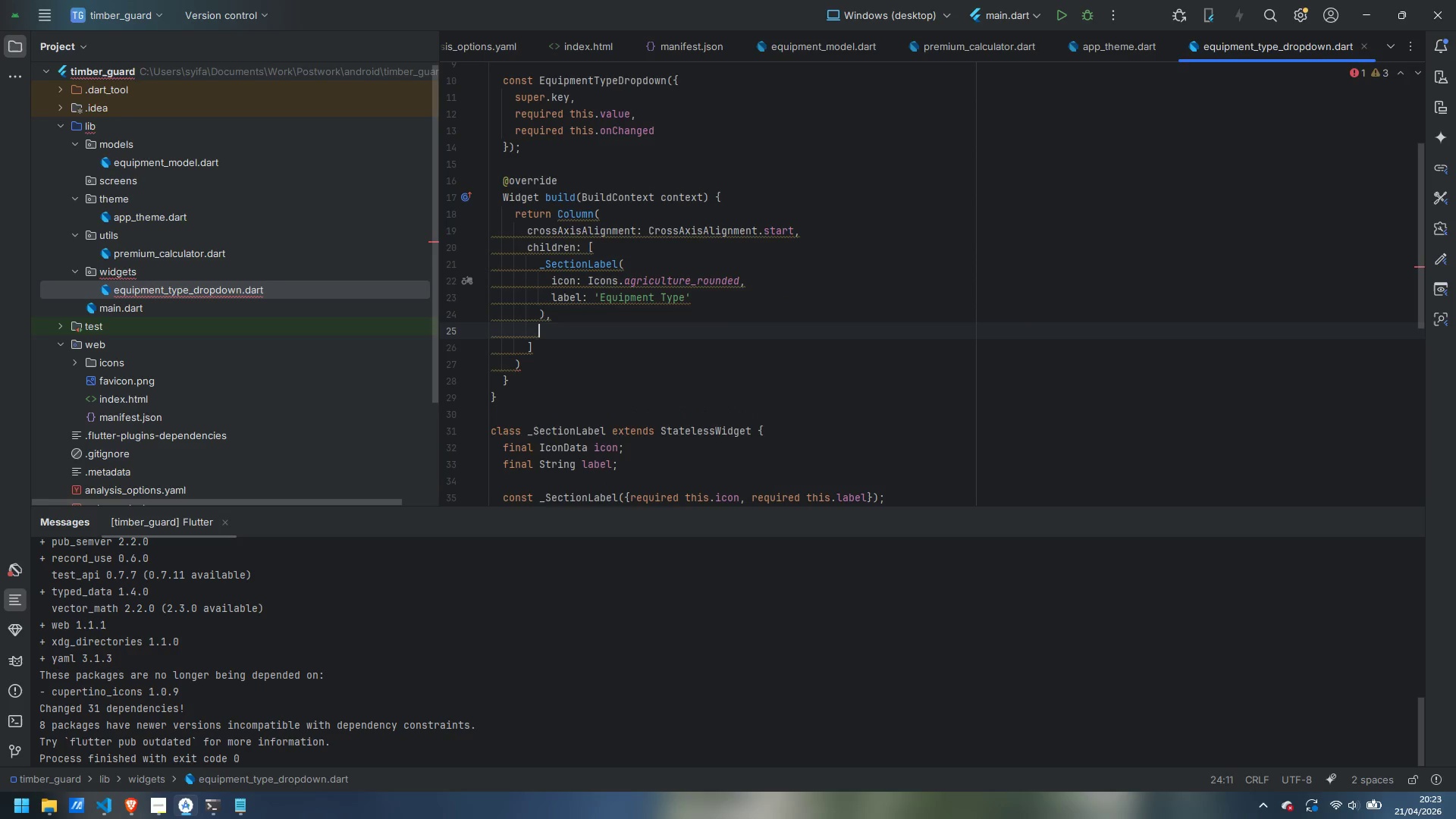 
key(Enter)
 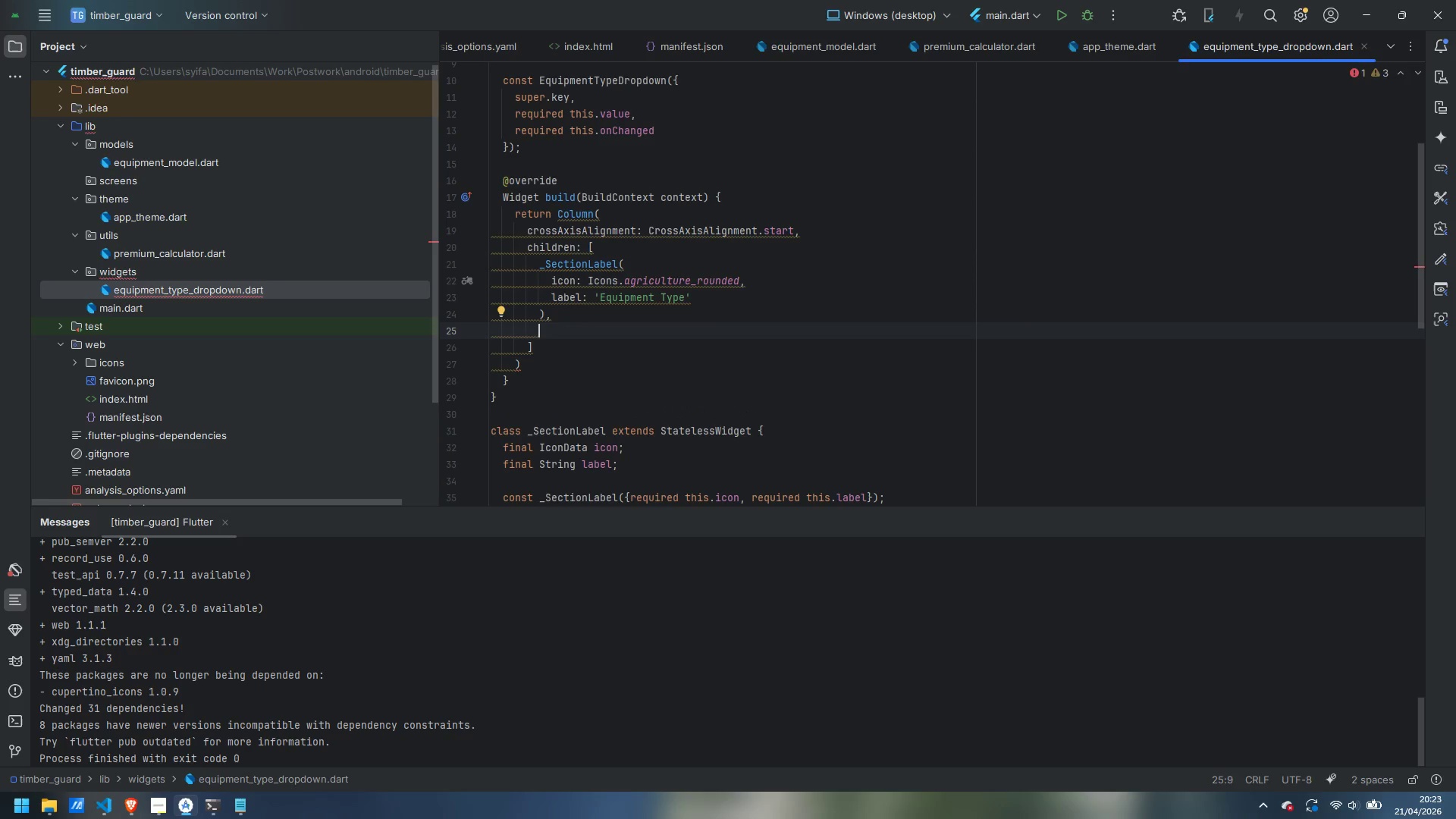 
type(const SizedBox(height: 8)
 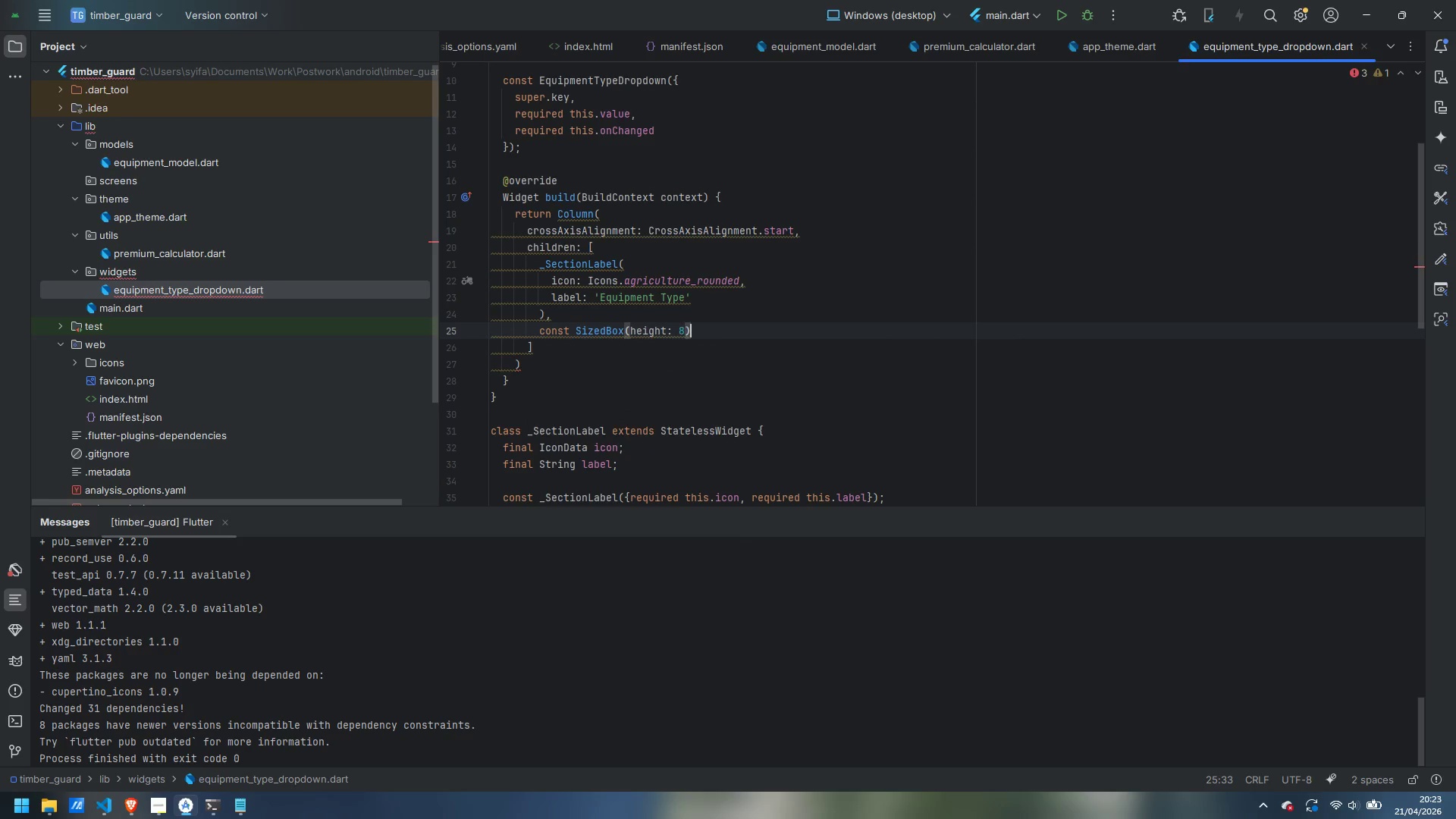 
 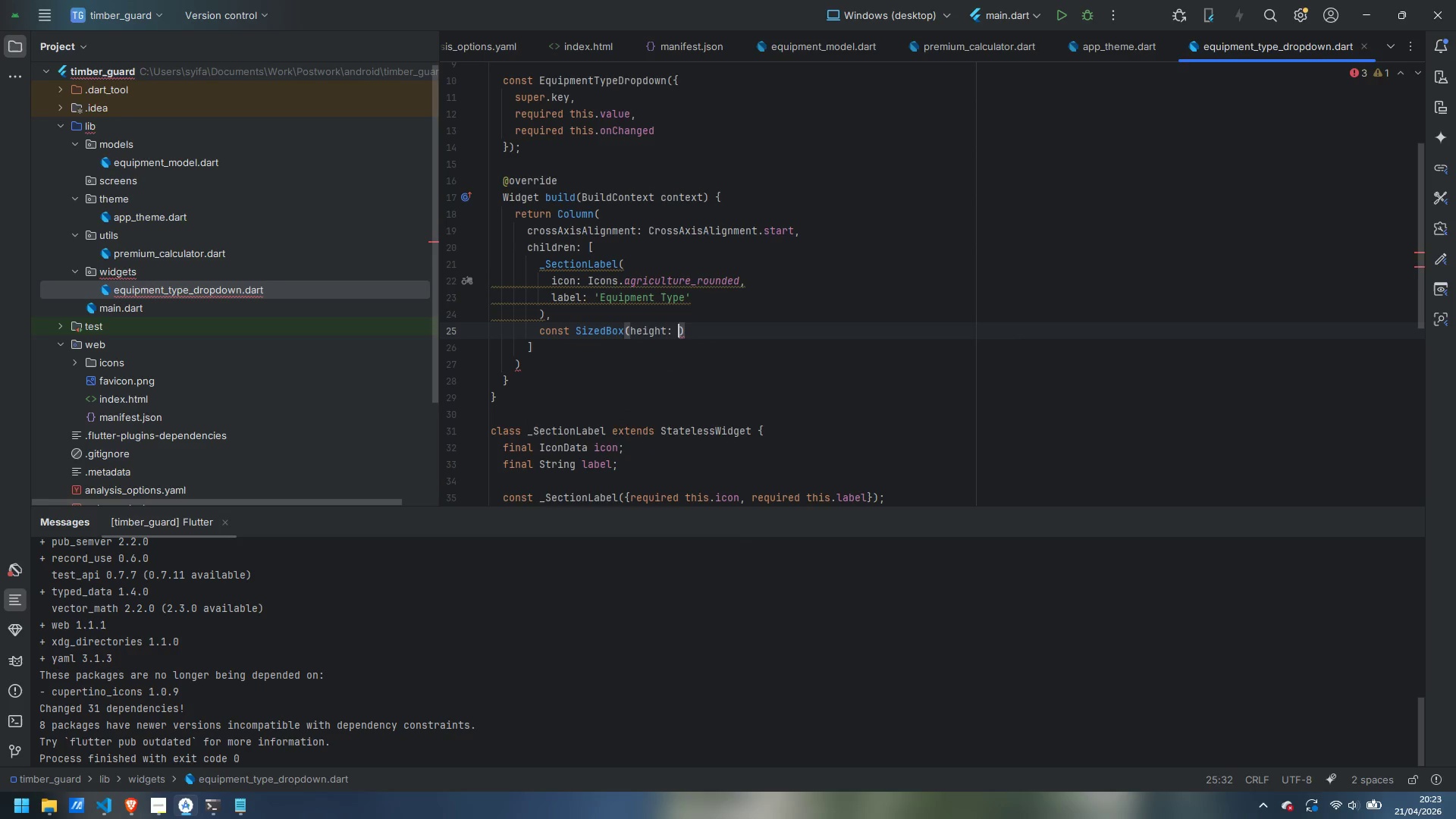 
key(ArrowRight)
 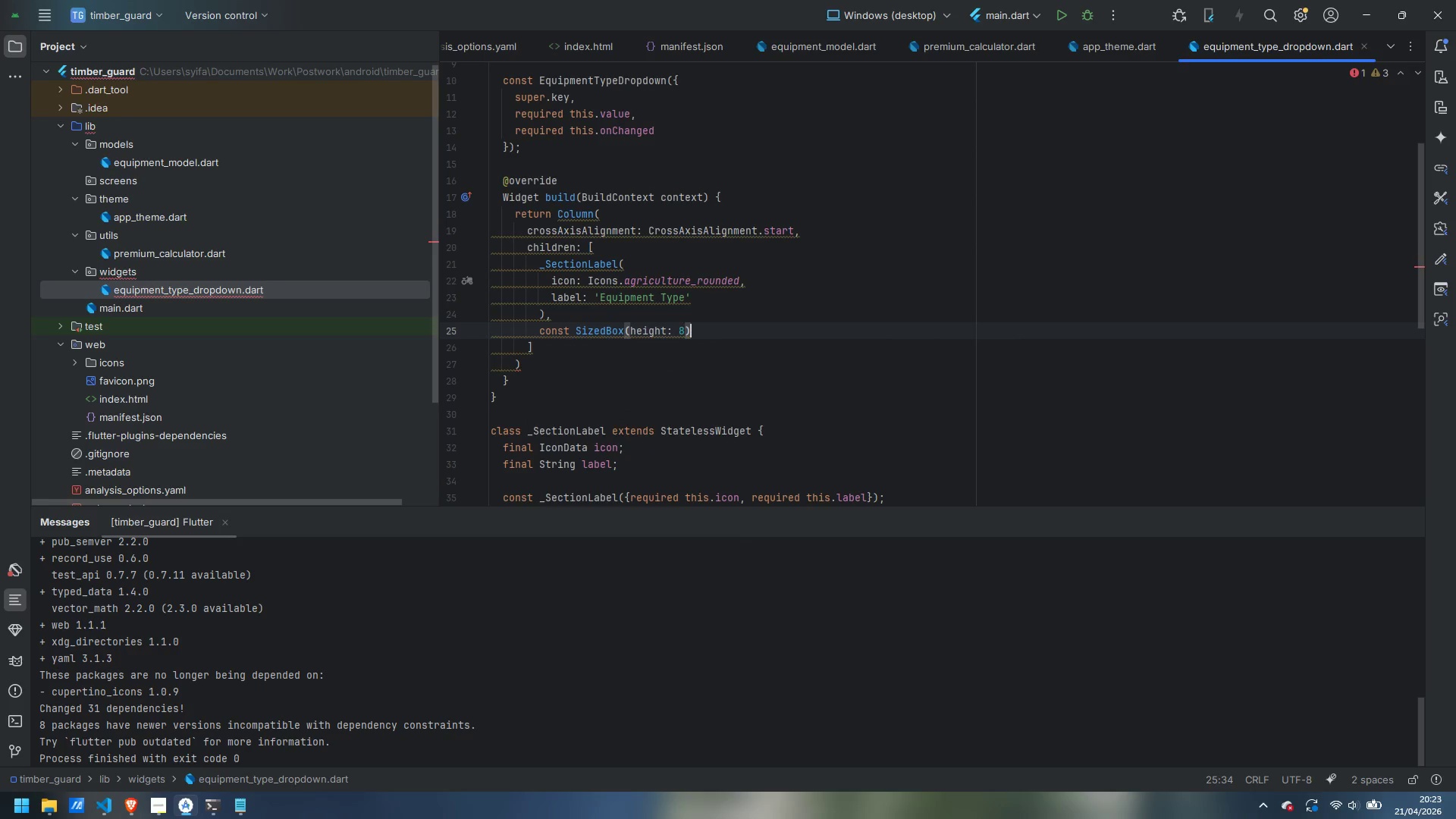 
key(Comma)
 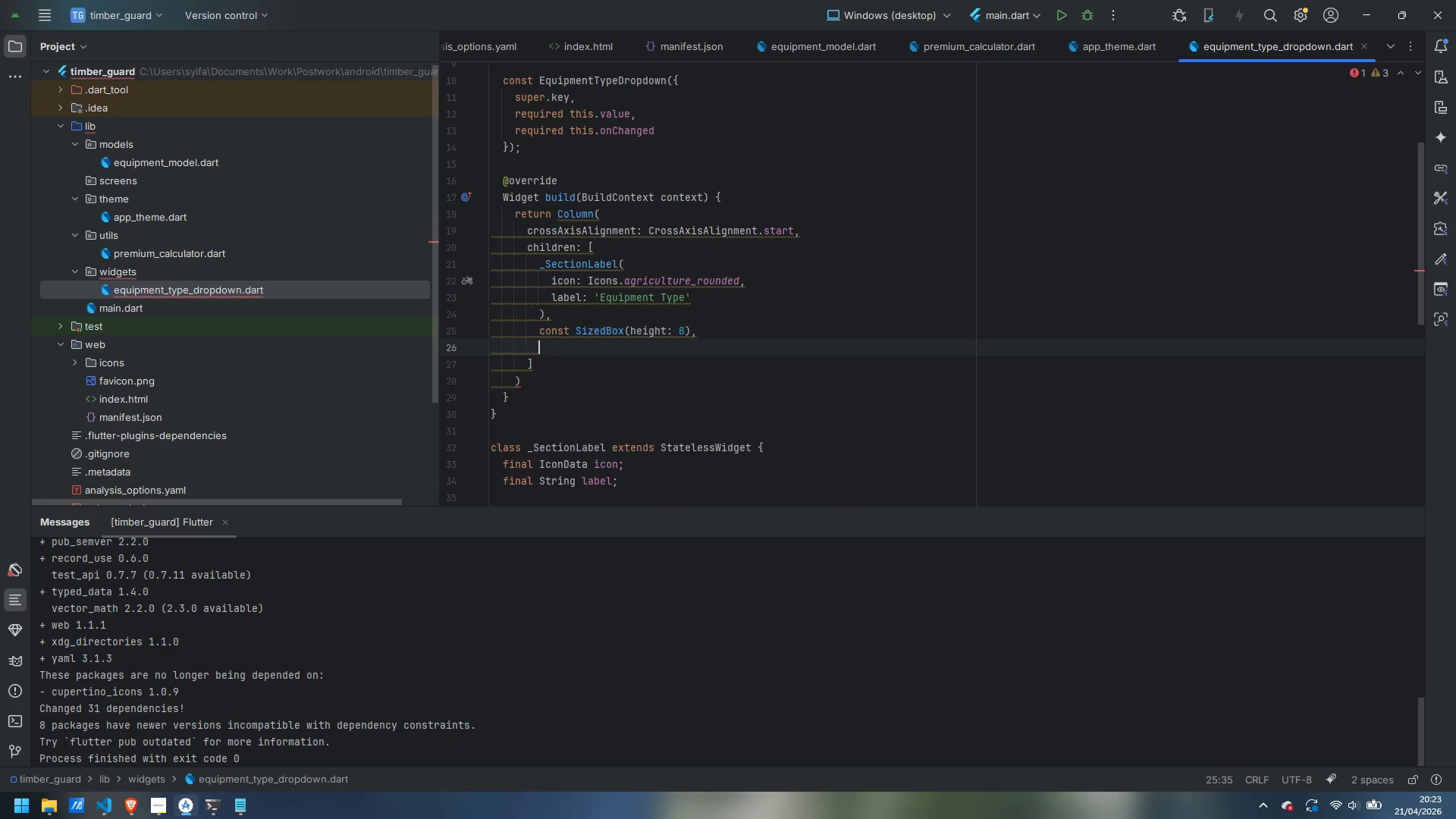 
key(Enter)
 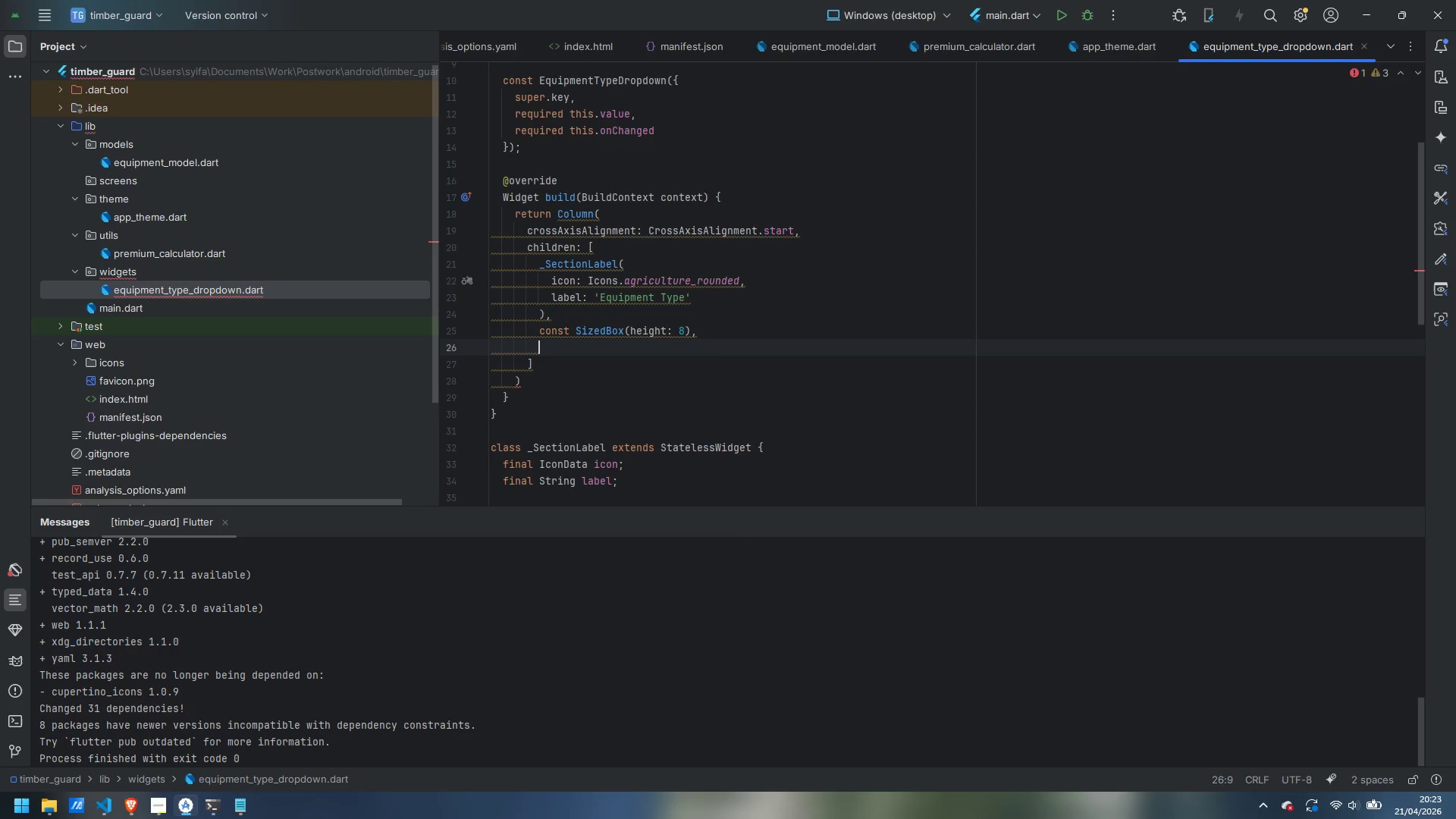 
type(DropD)
key(Backspace)
type(downButtonFormField)
 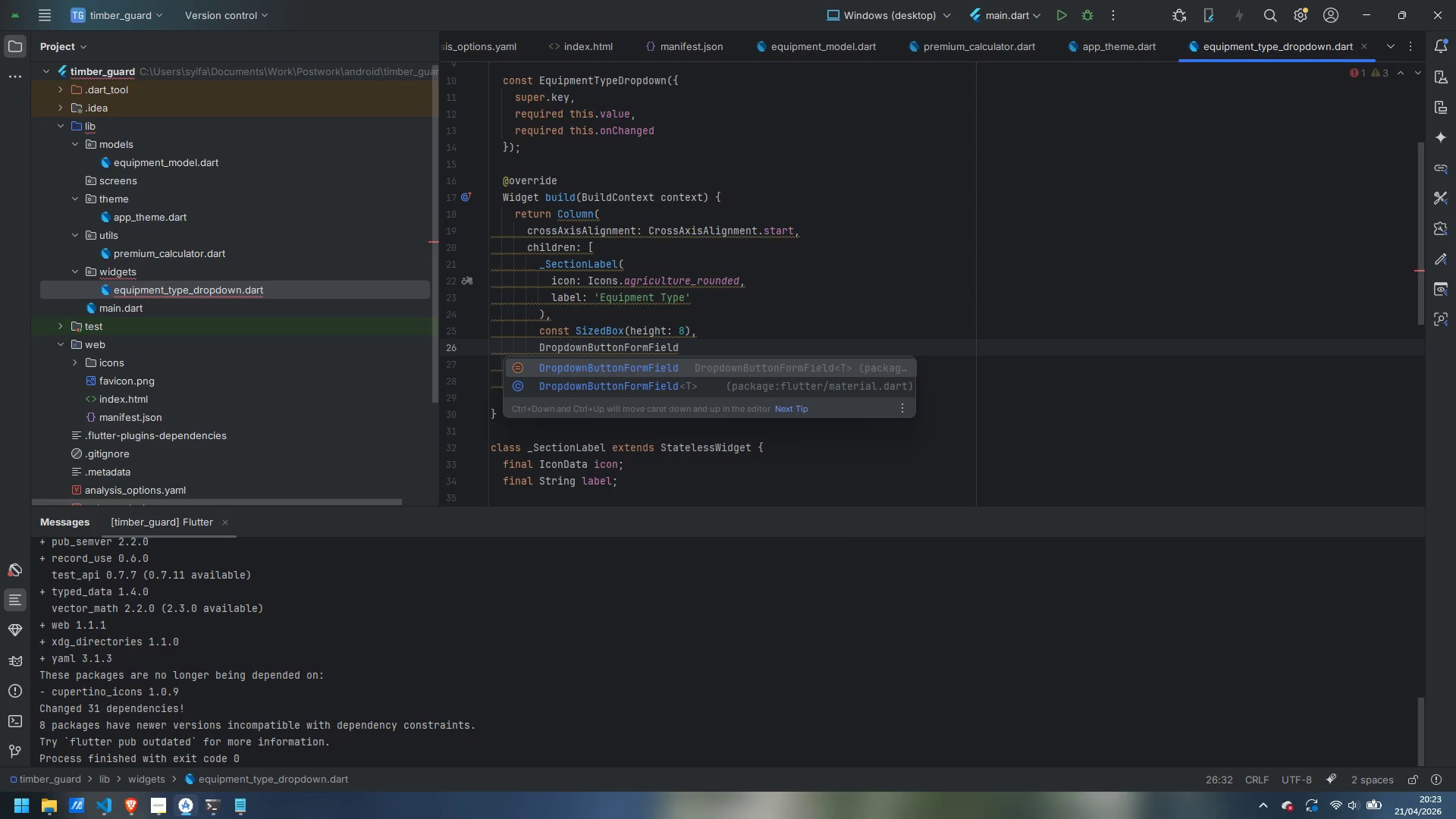 
key(ArrowDown)
 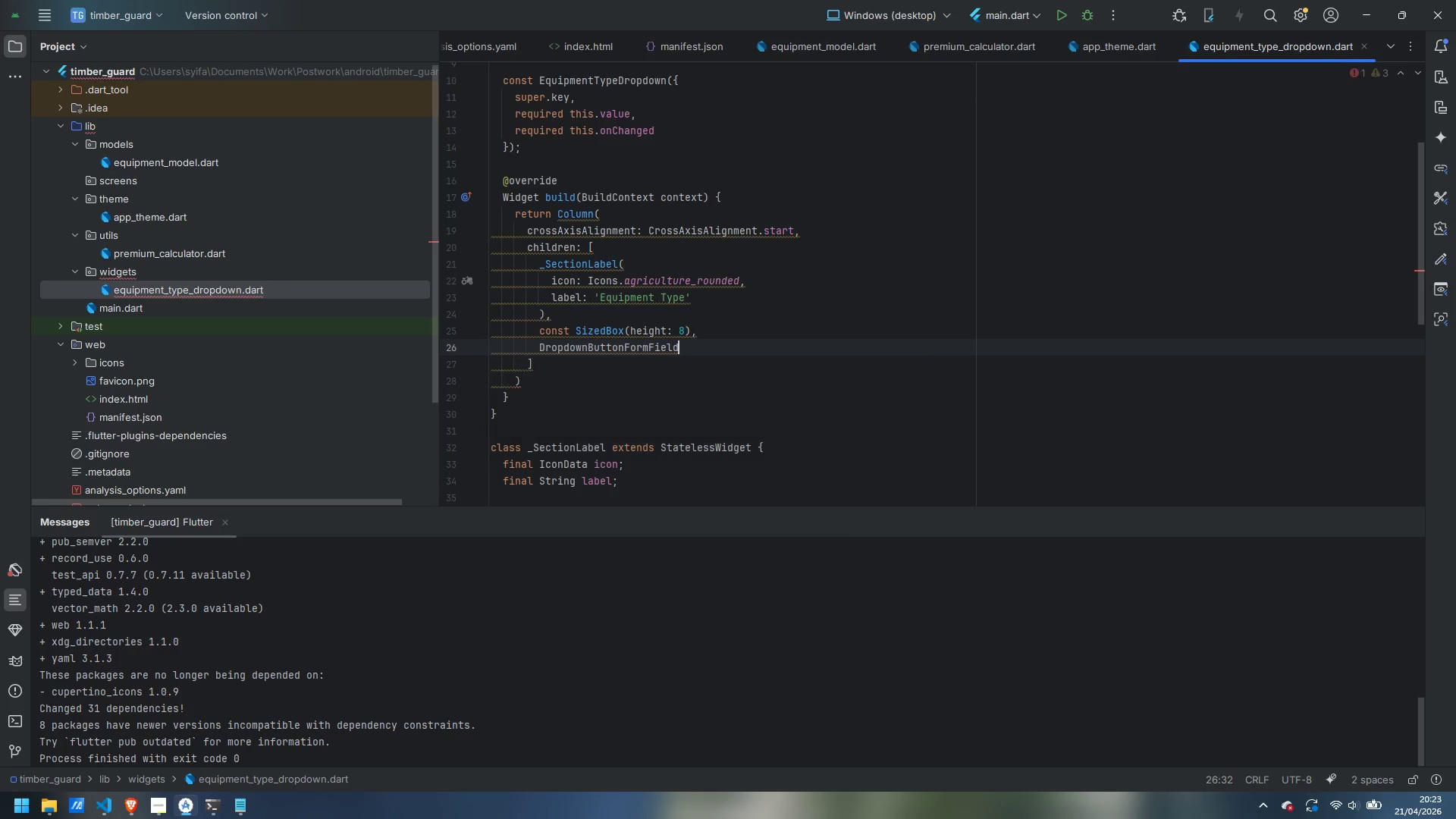 
key(Enter)
 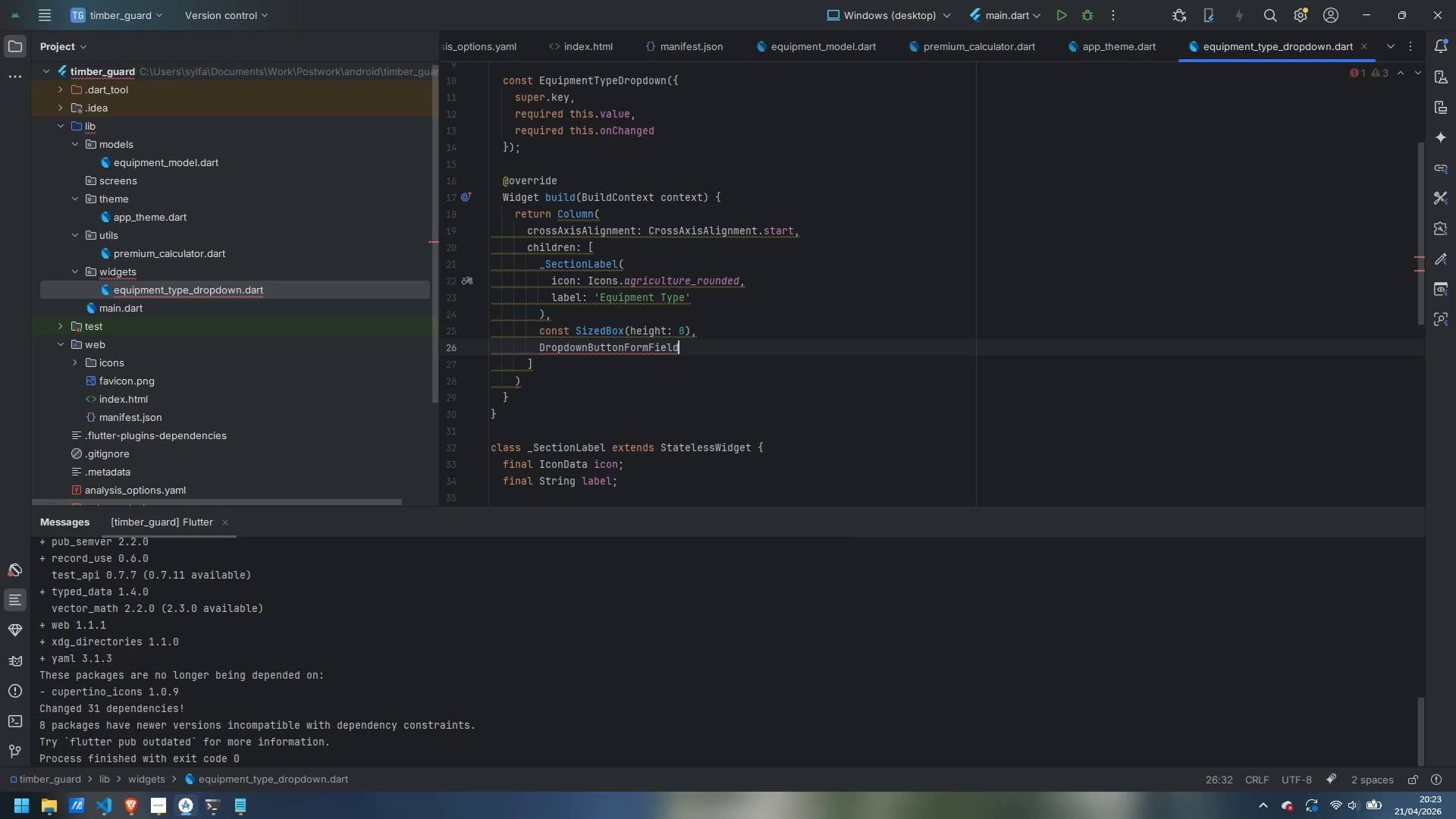 
type(<EquipmentType>()
 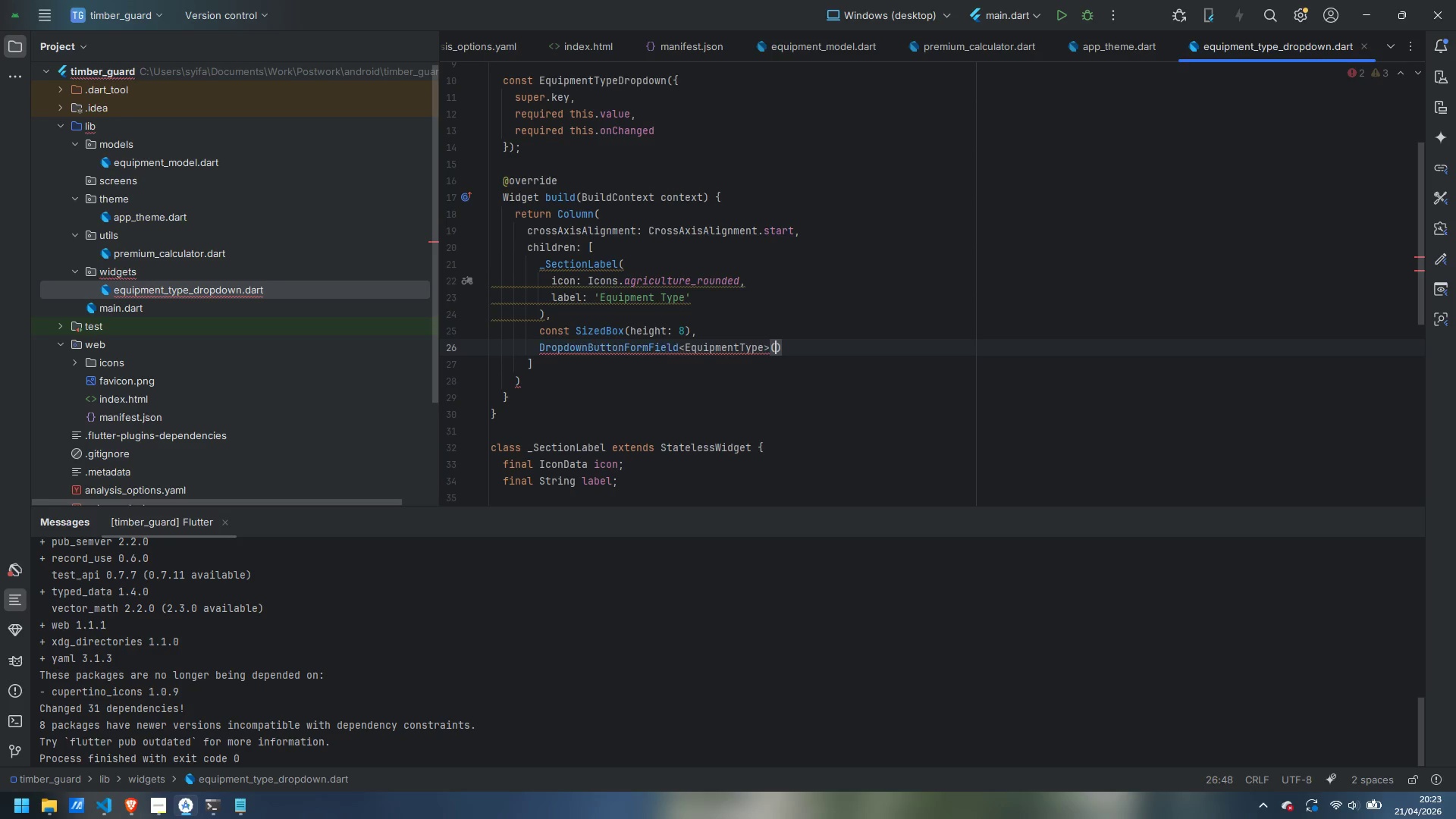 
key(Enter)
 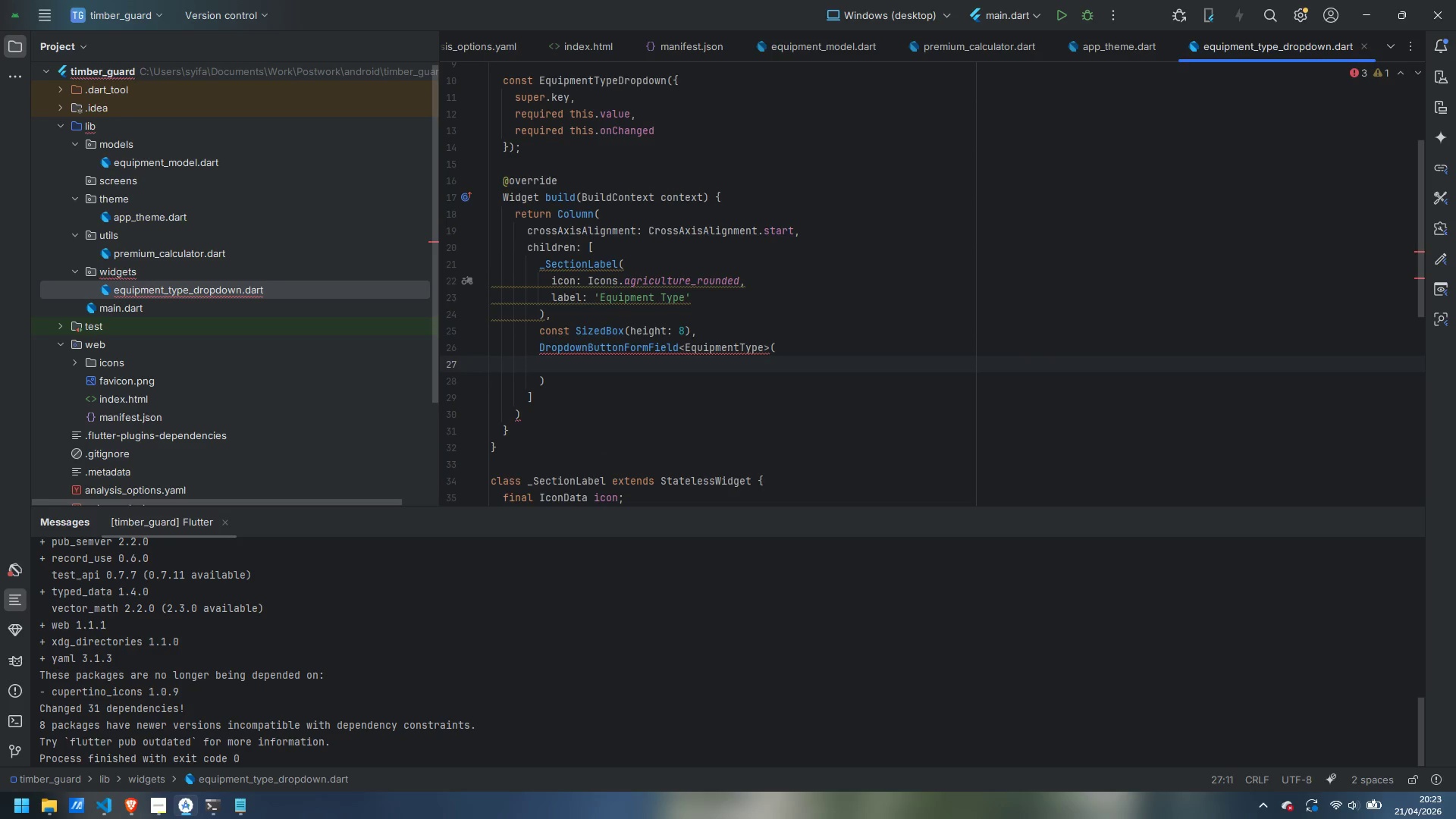 
type(value: value,)
 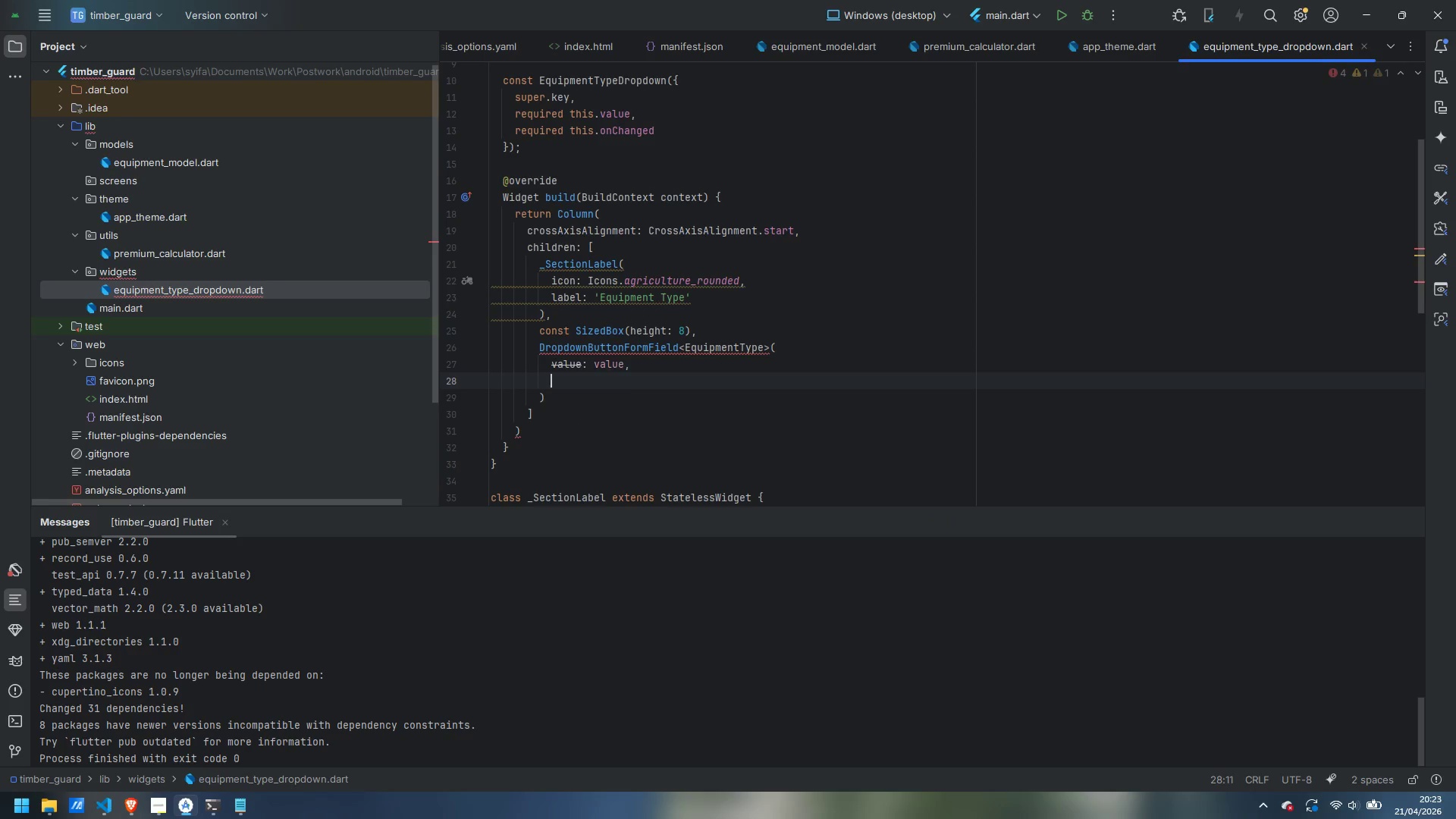 
 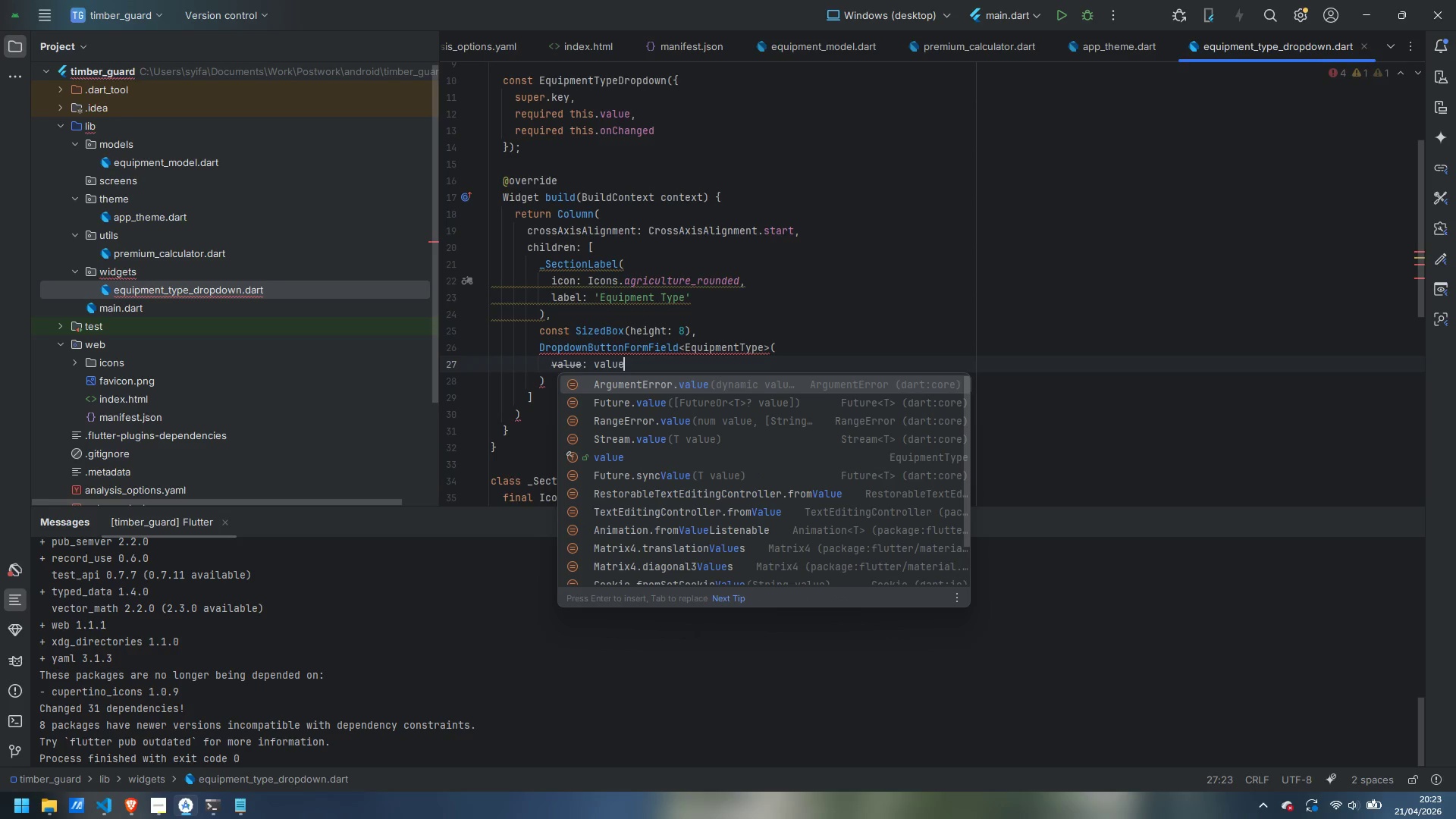 
key(Enter)
 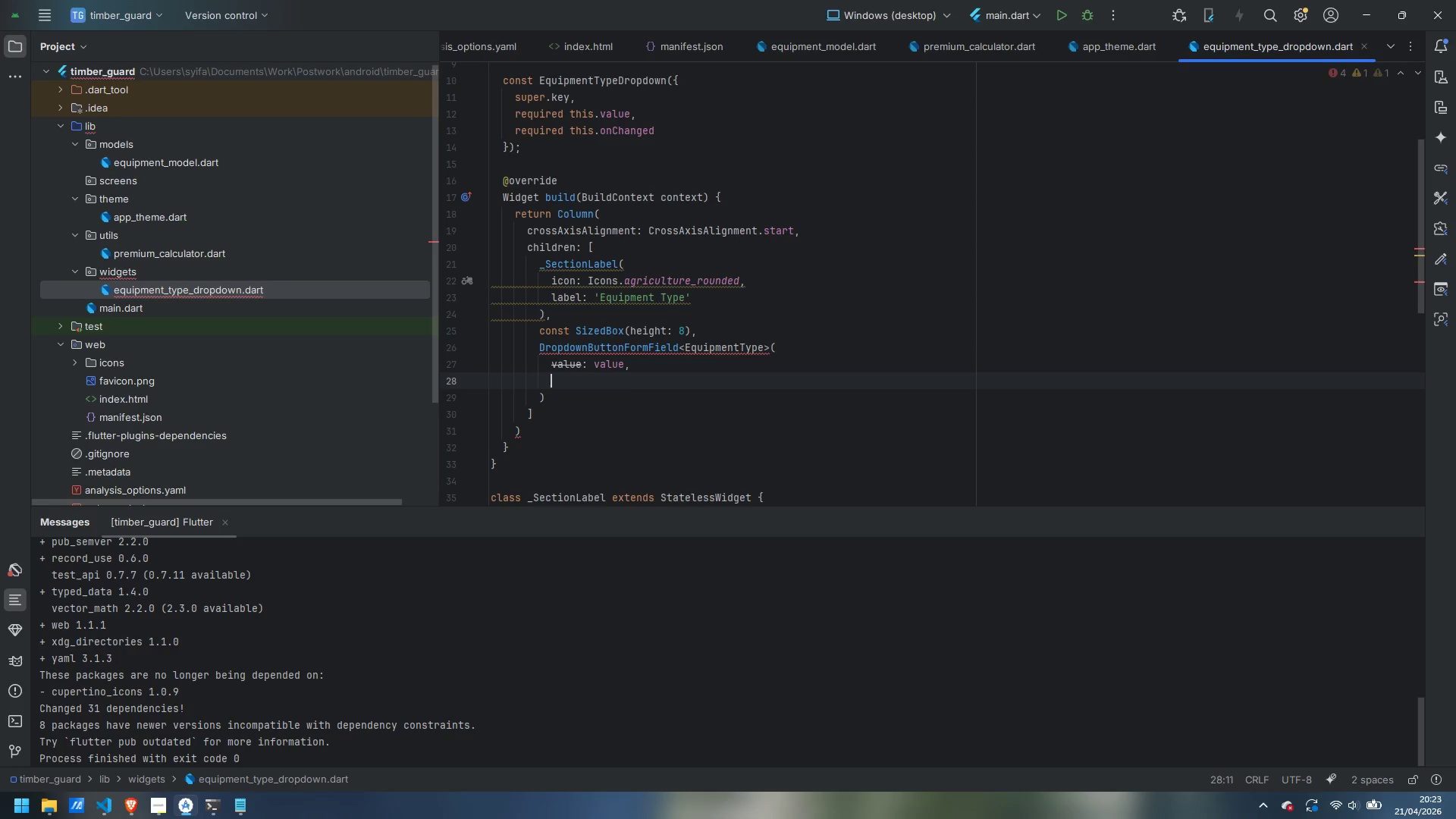 
type(decoration: const InputDecora)
key(Backspace)
key(Backspace)
type(ration()
 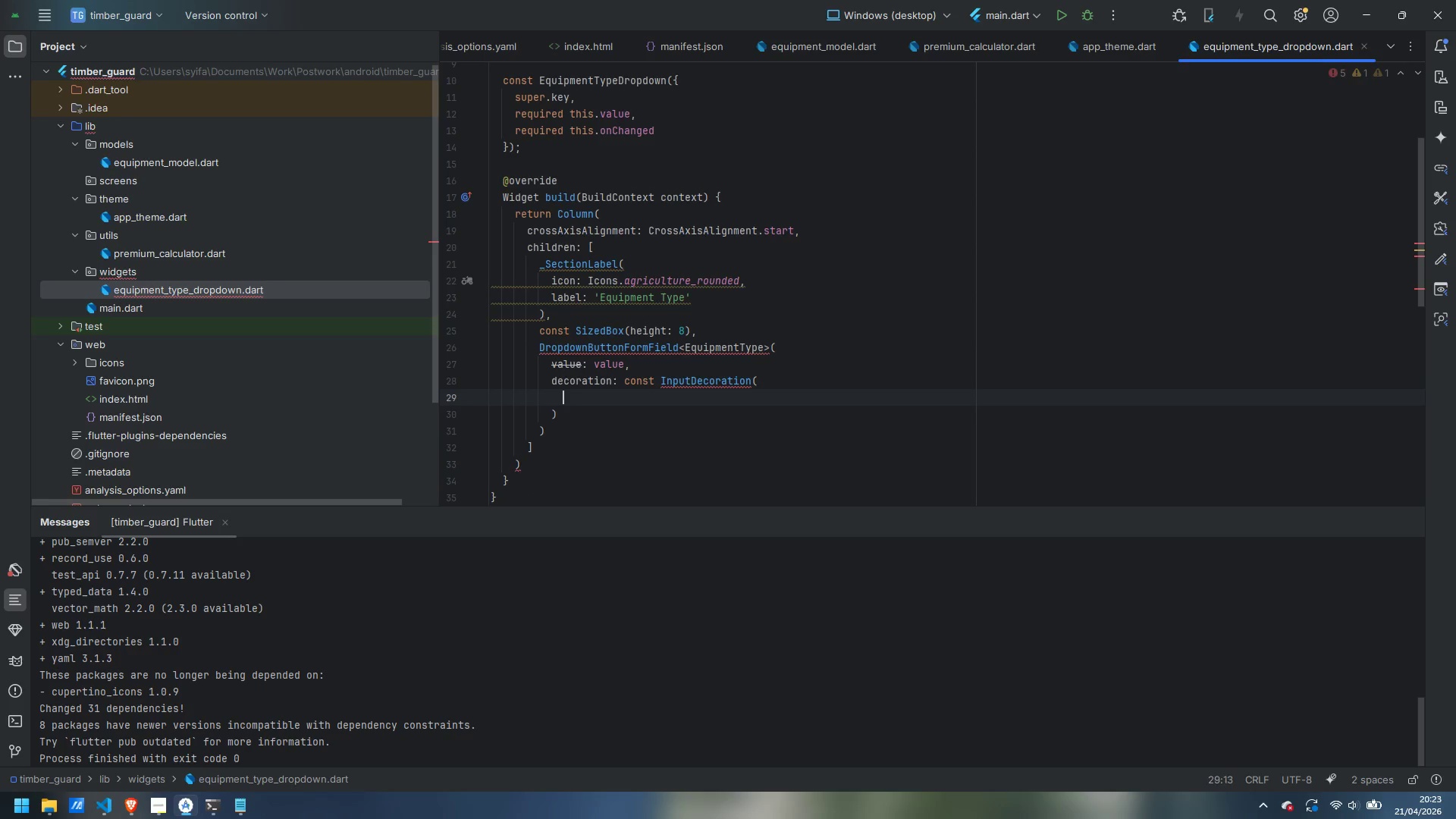 
 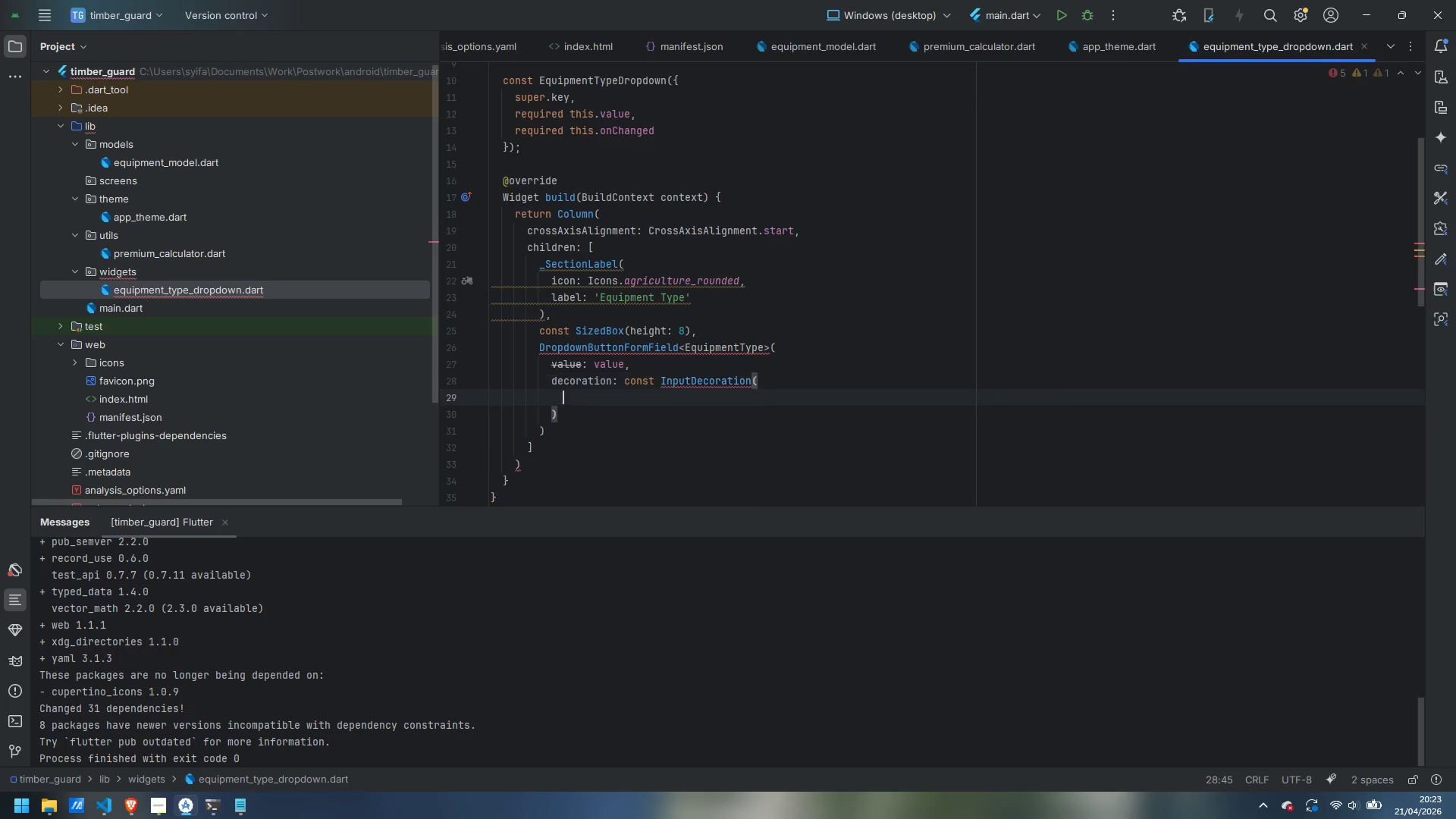 
key(Enter)
 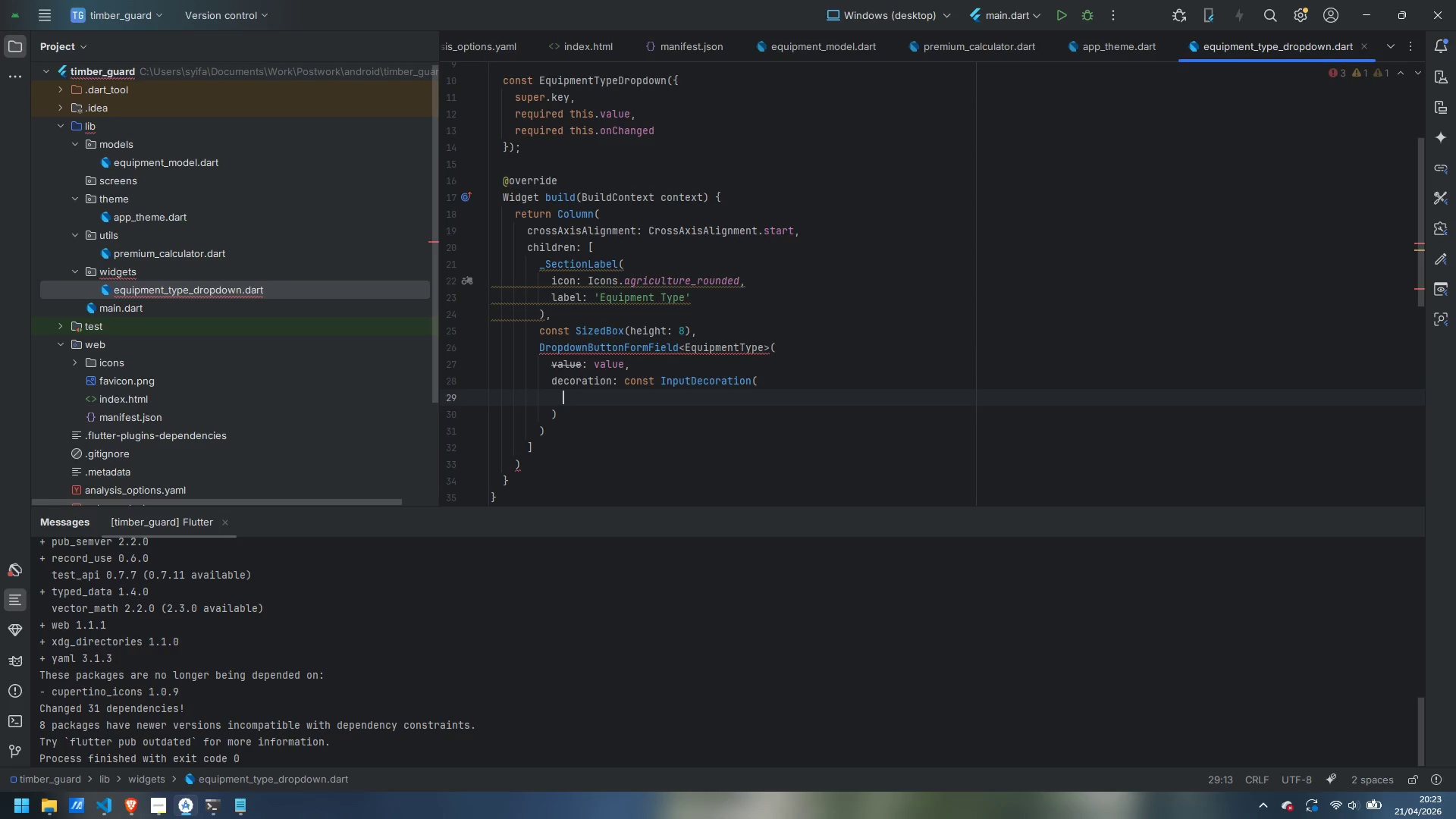 
type(hintTextL )
key(Backspace)
key(Backspace)
type(: 'Select equipment type)
 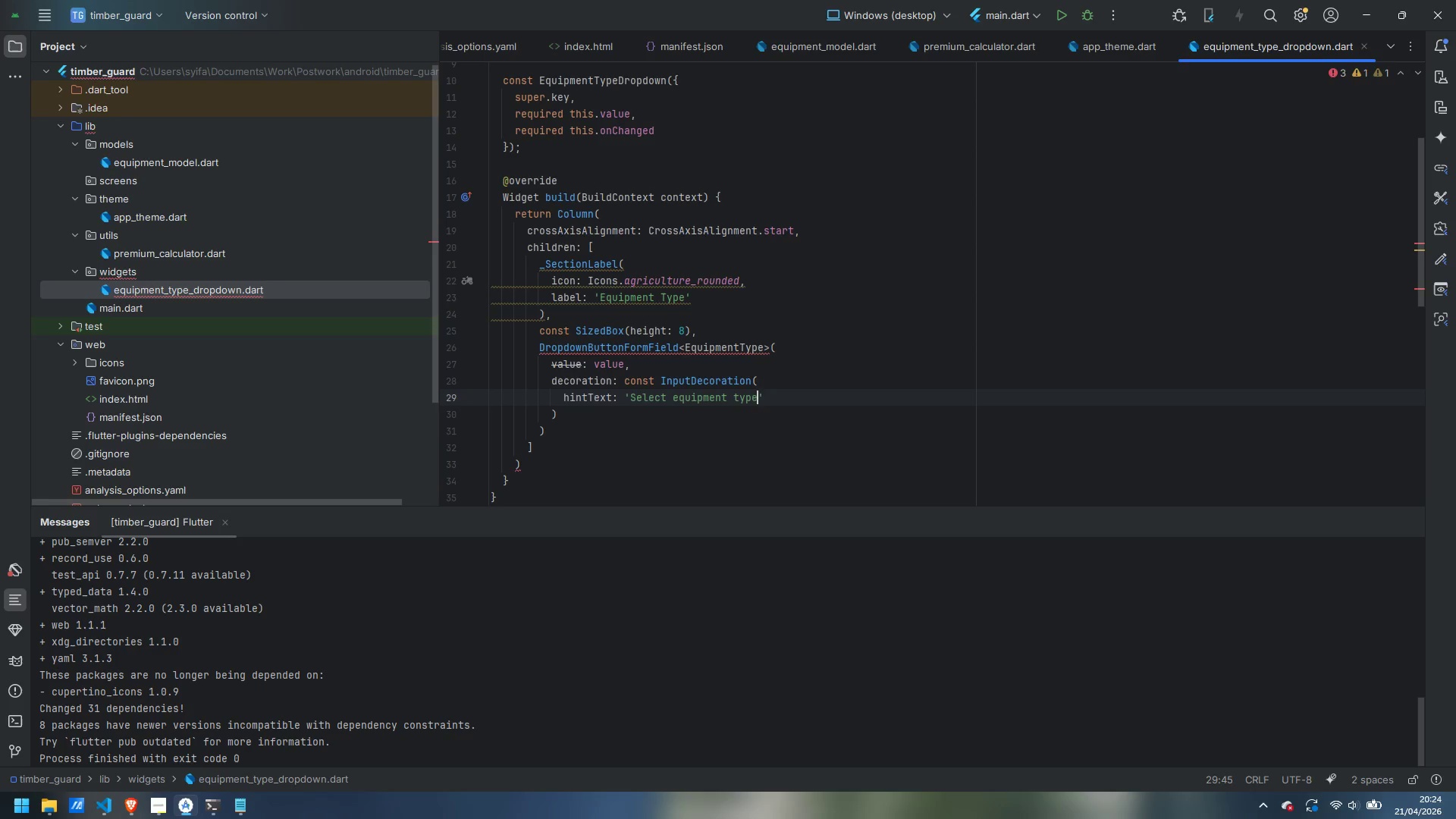 
key(ArrowRight)
 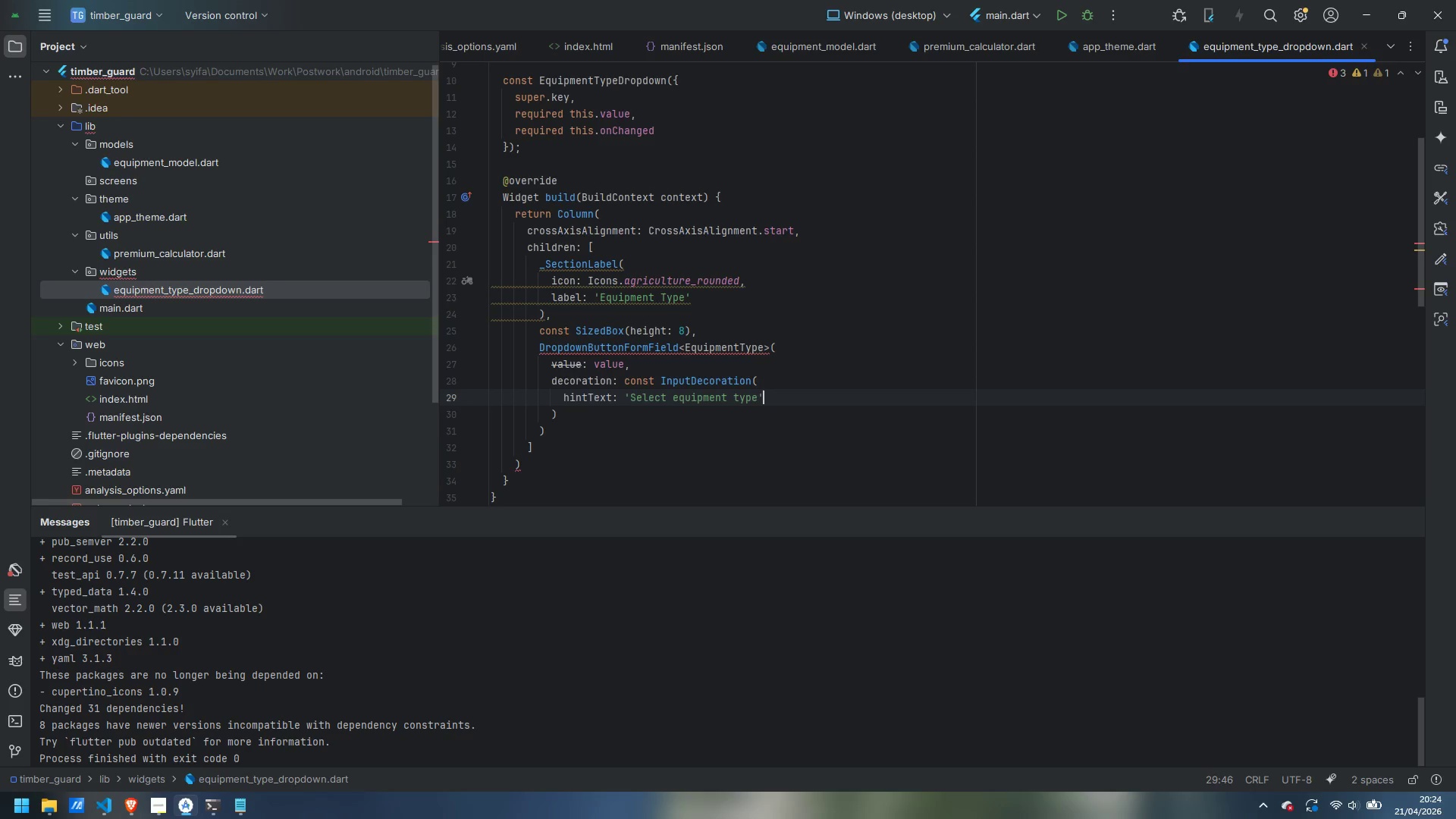 
key(ArrowDown)
 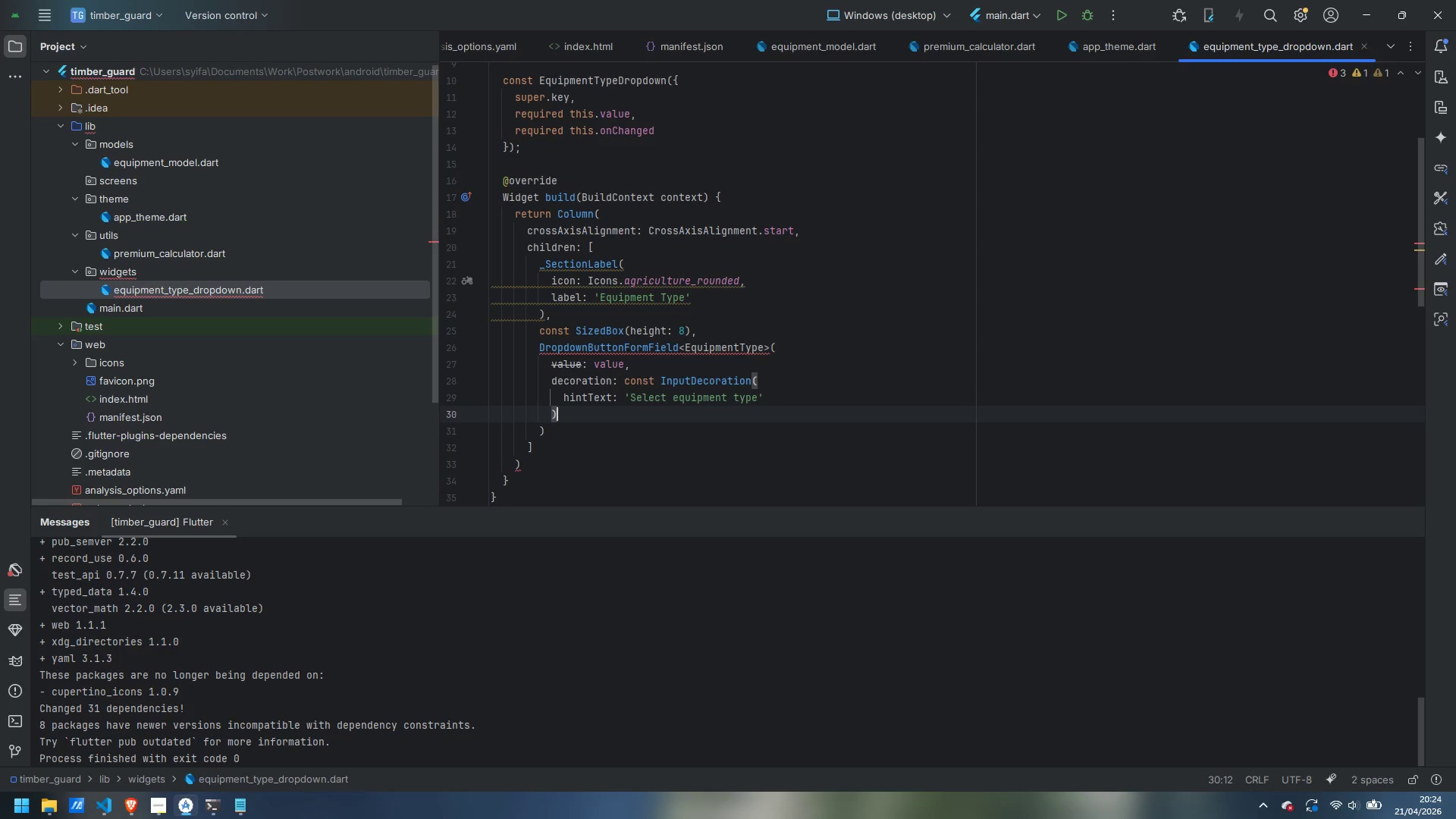 
key(Comma)
 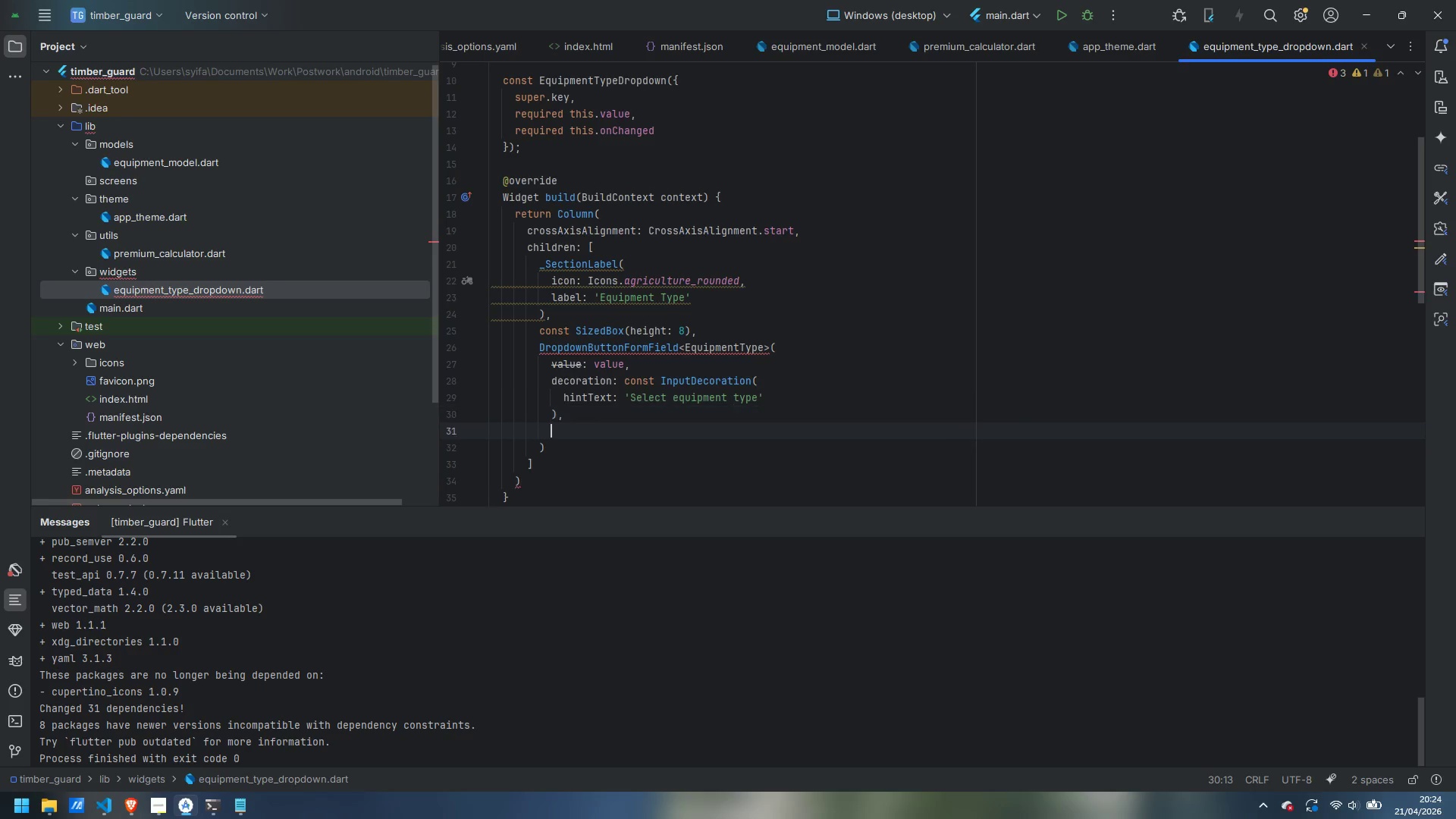 
key(Enter)
 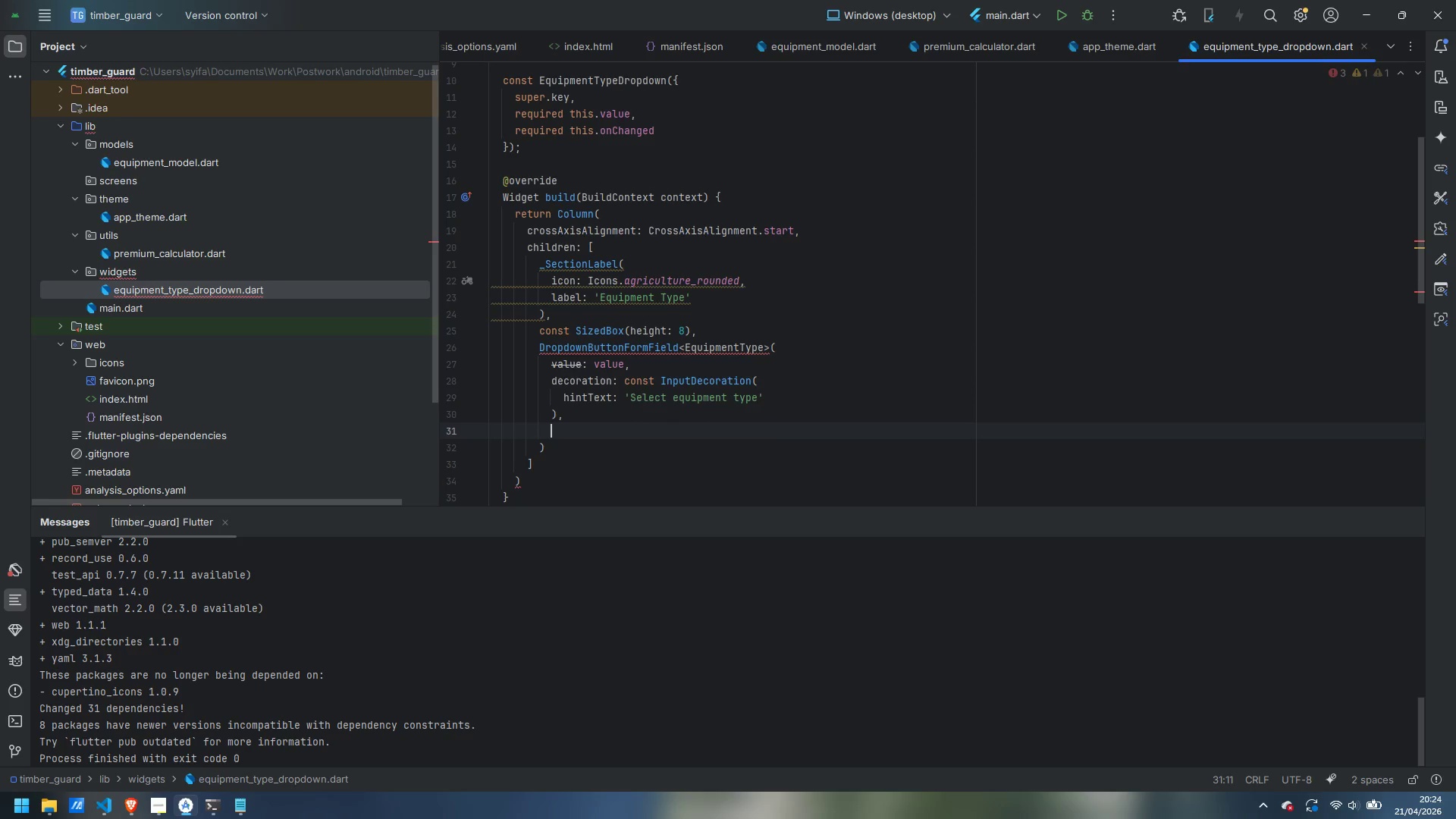 
type(style: GoogleFonts.inter()
 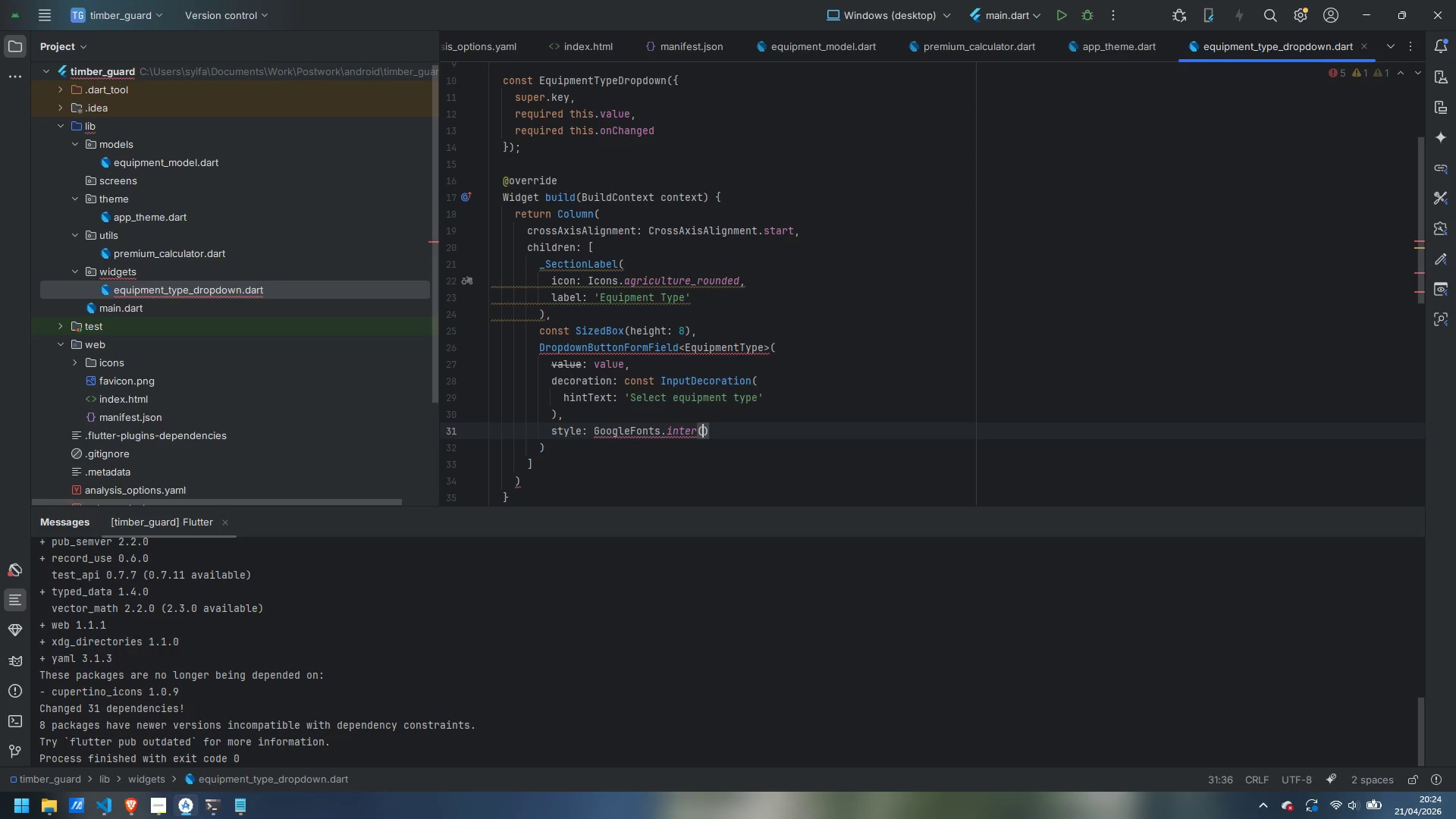 
key(Enter)
 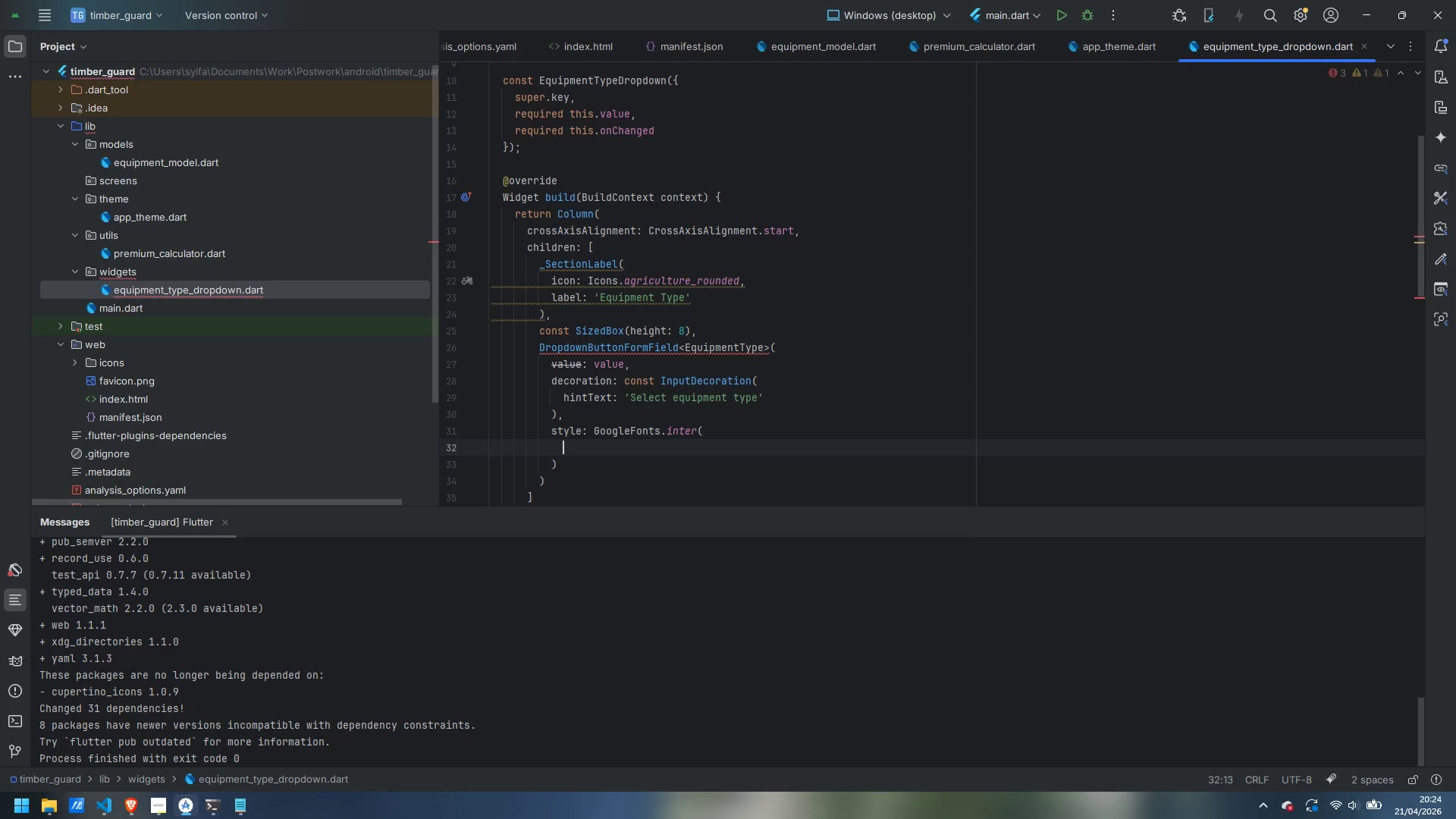 
type(fontSize: 15, font)
 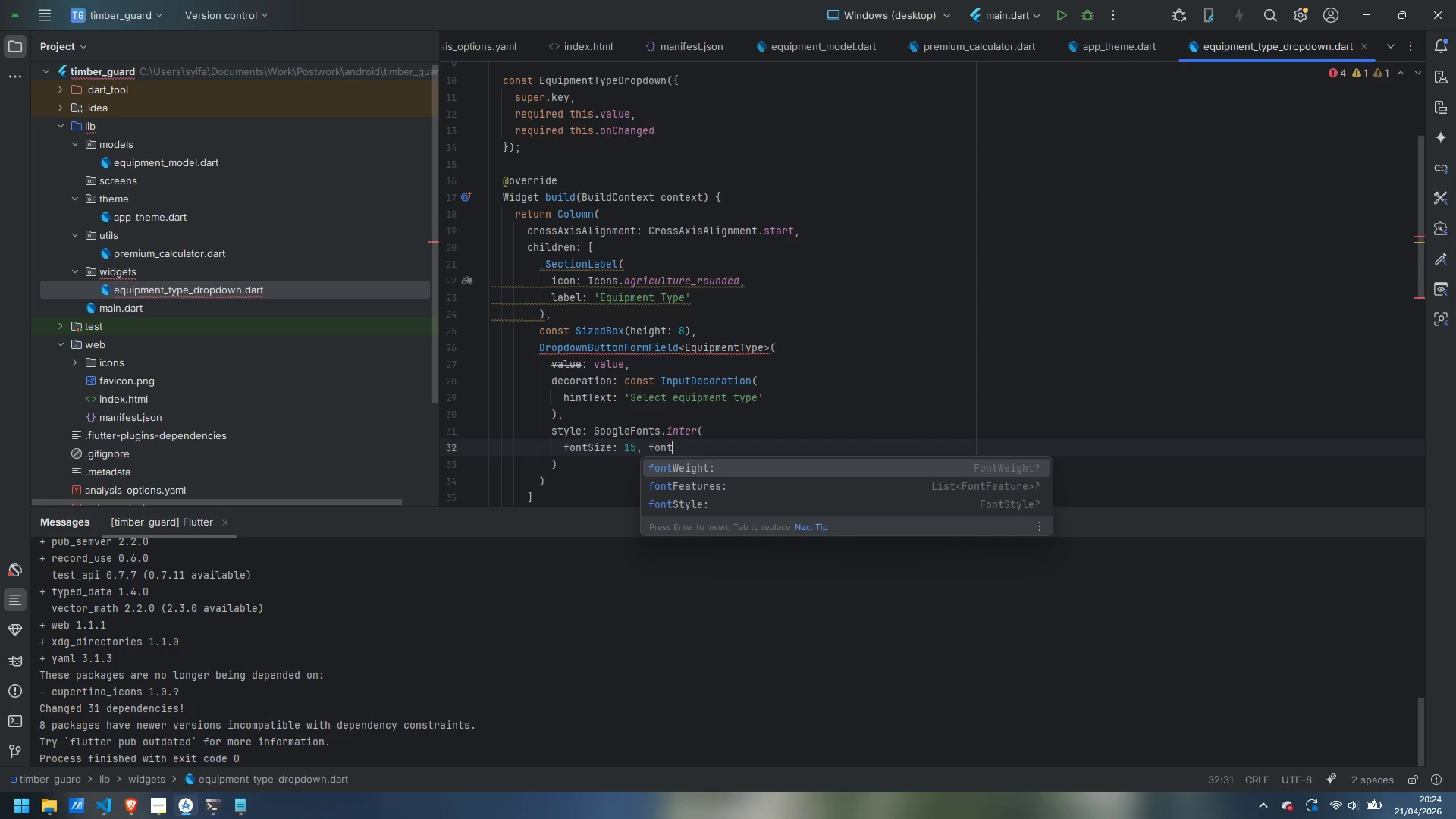 
 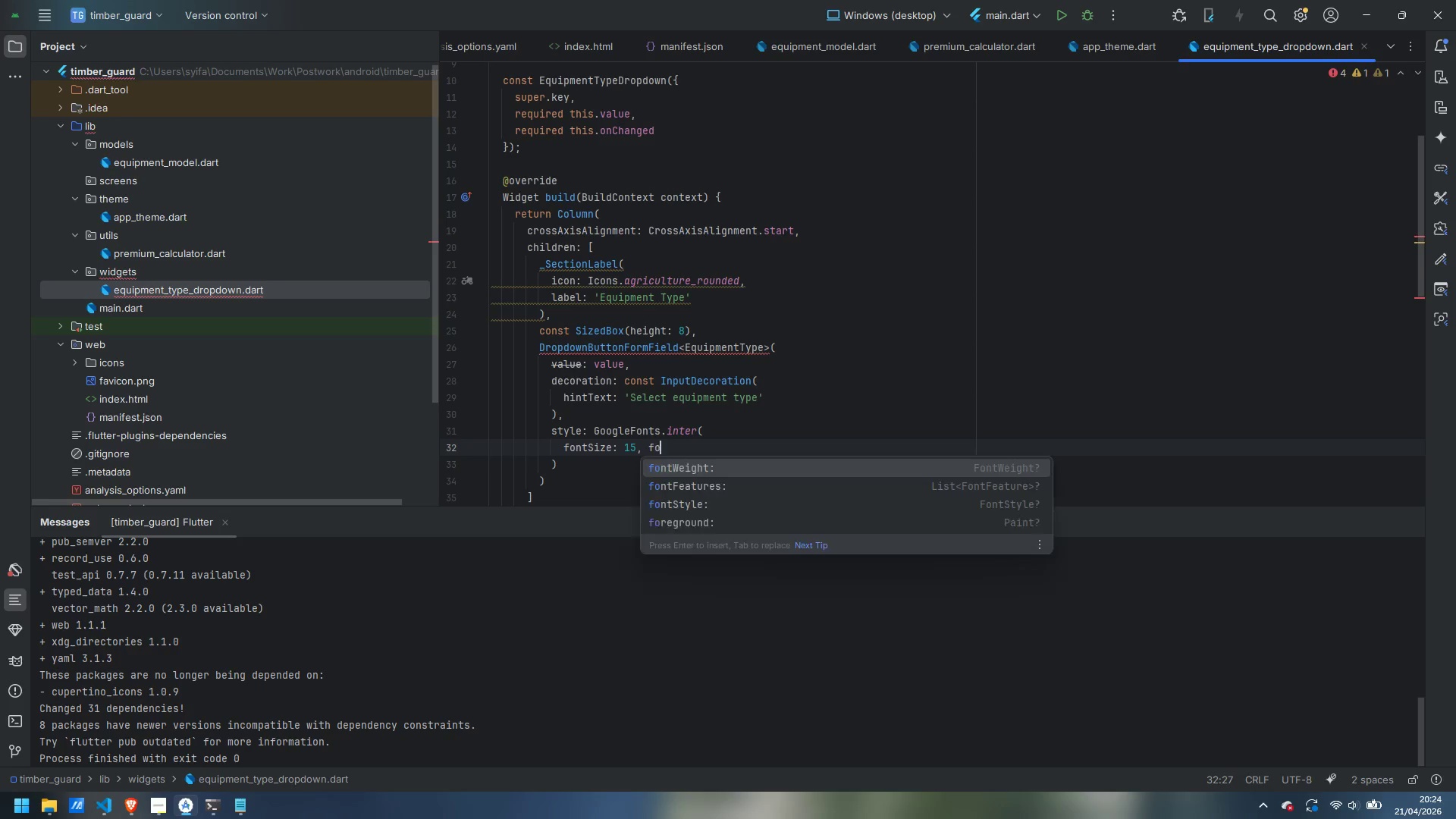 
key(Control+ControlLeft)
 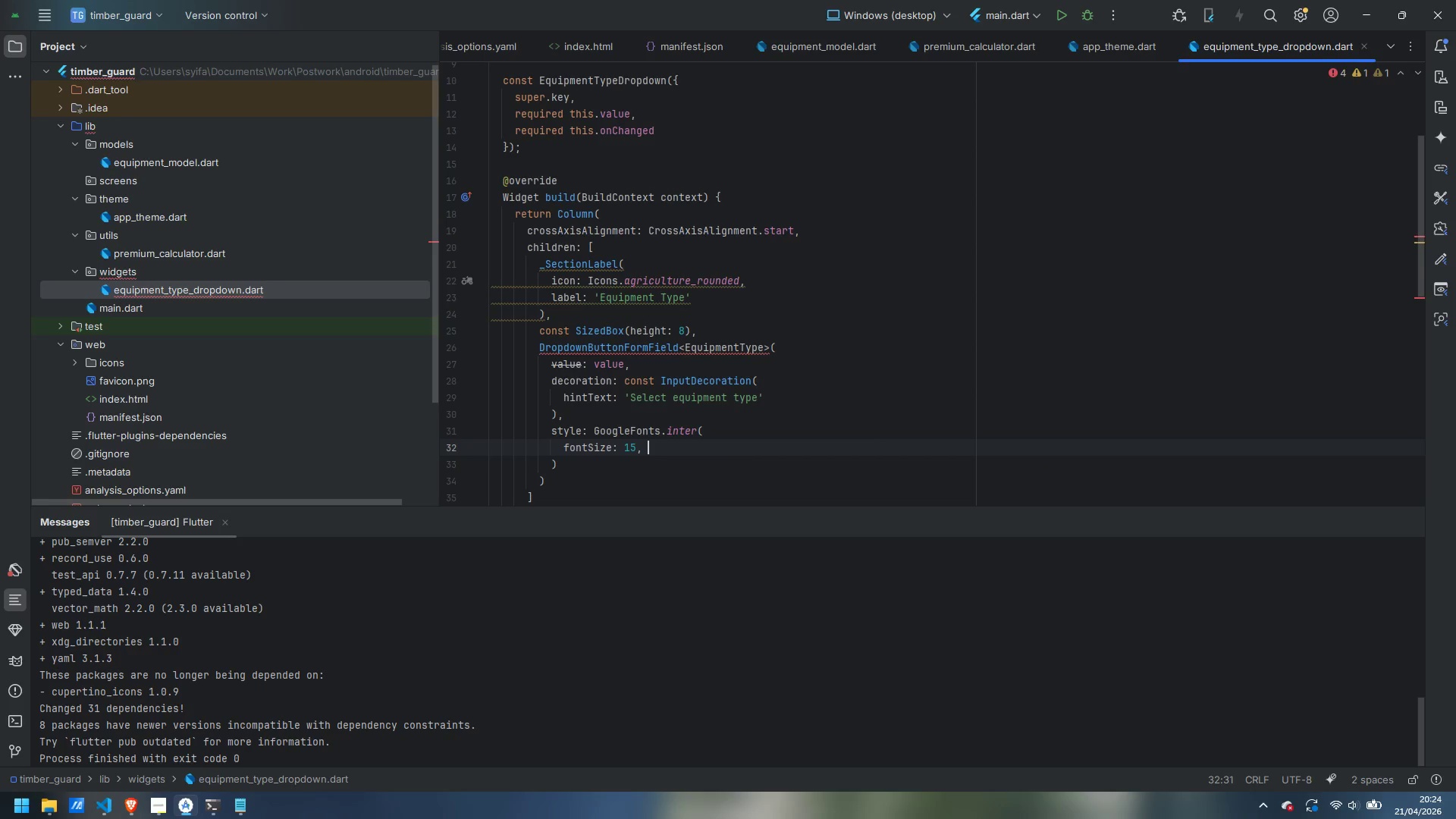 
key(Control+Backspace)
 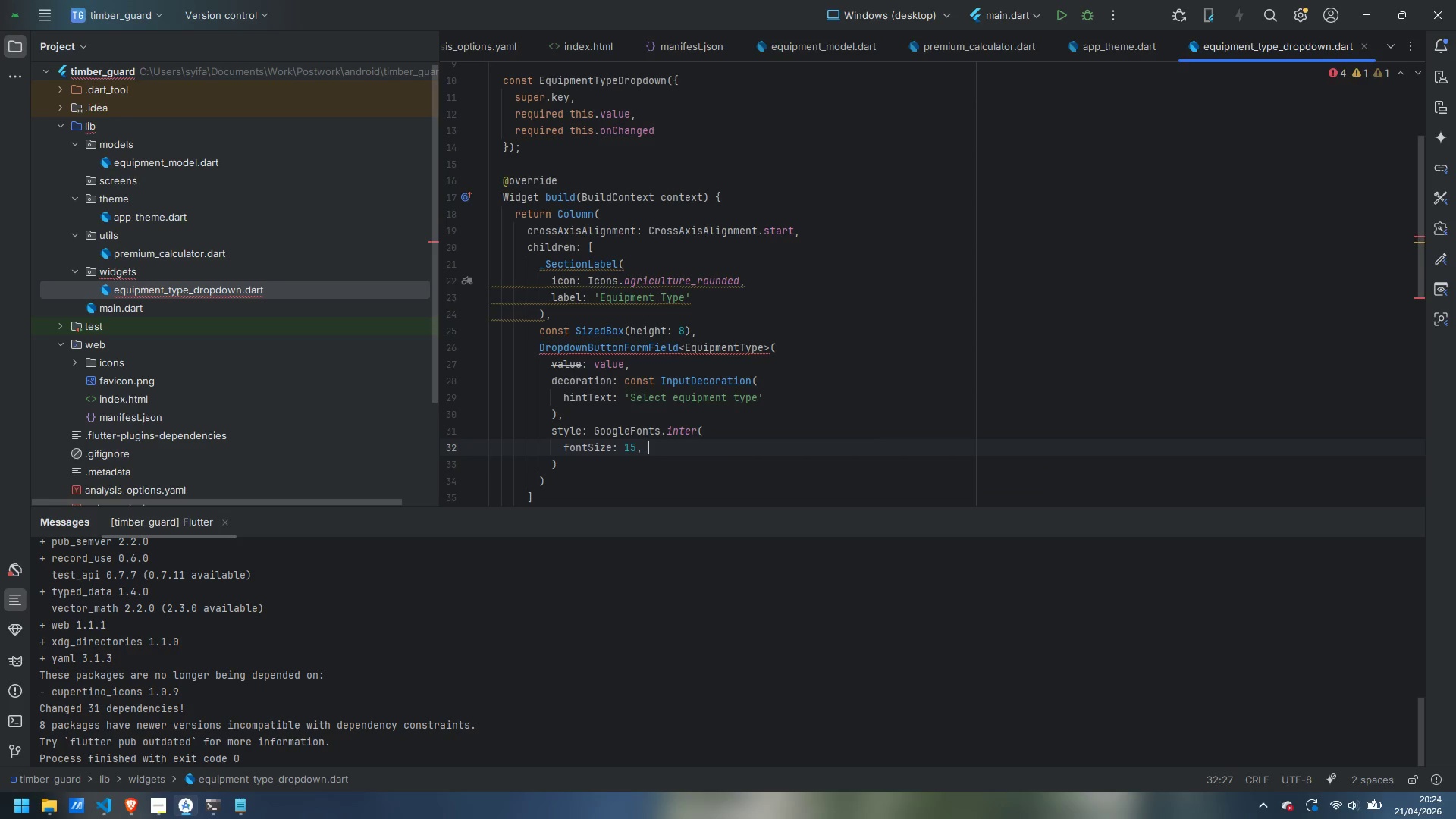 
key(Backspace)
 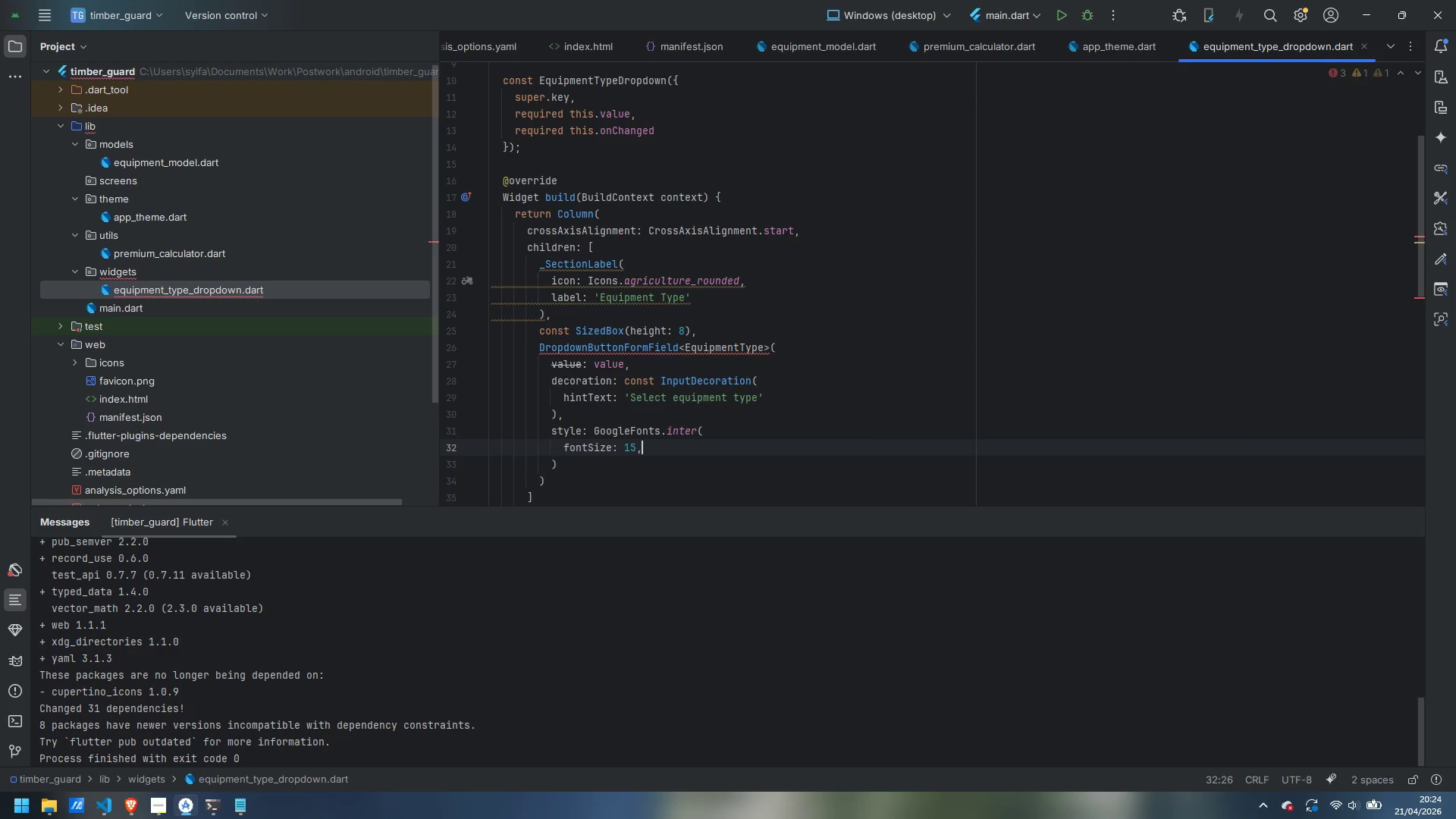 
key(Enter)
 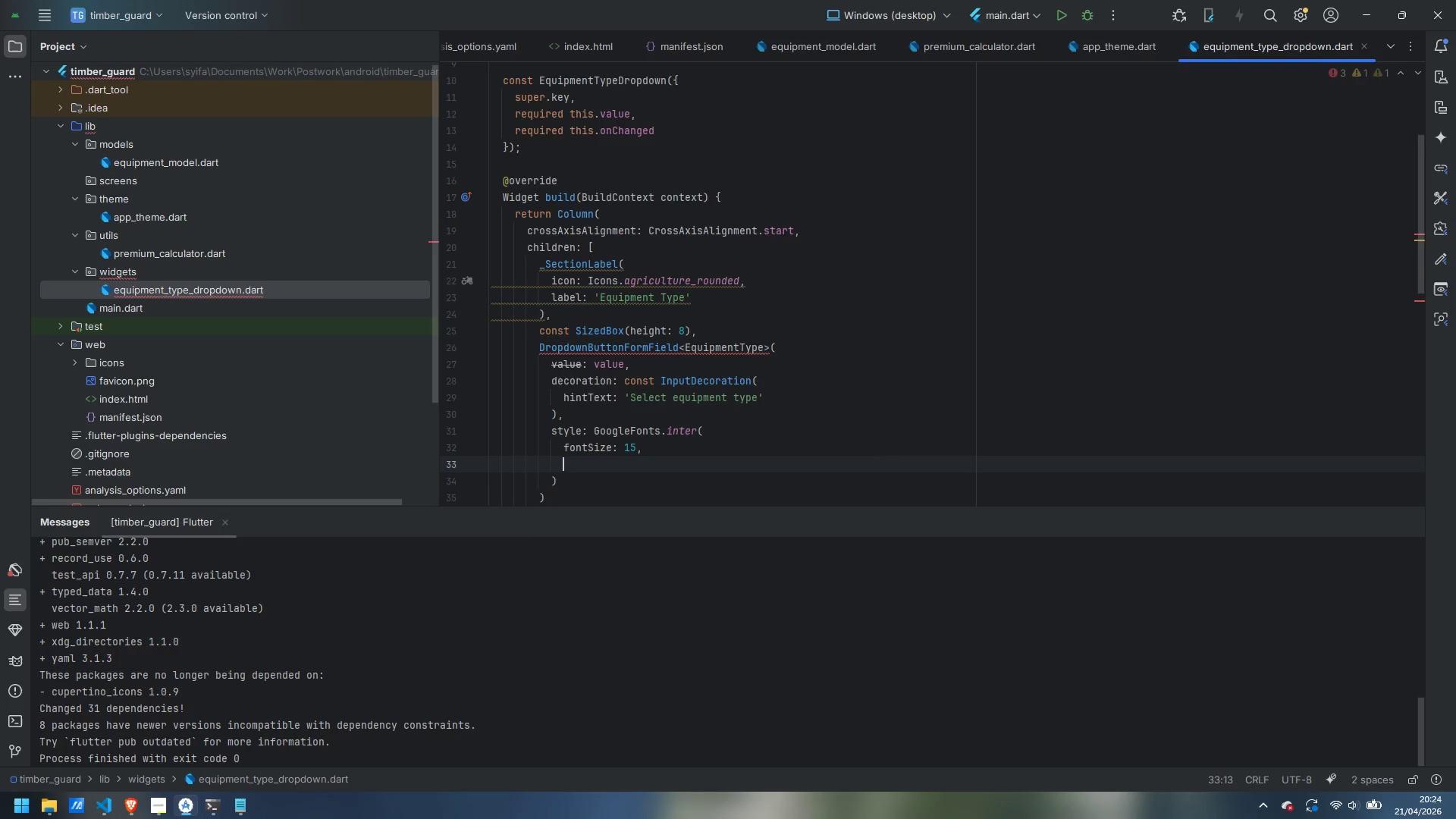 
type(fontWeight: FontWEi)
key(Backspace)
key(Backspace)
type(eight.w500,)
 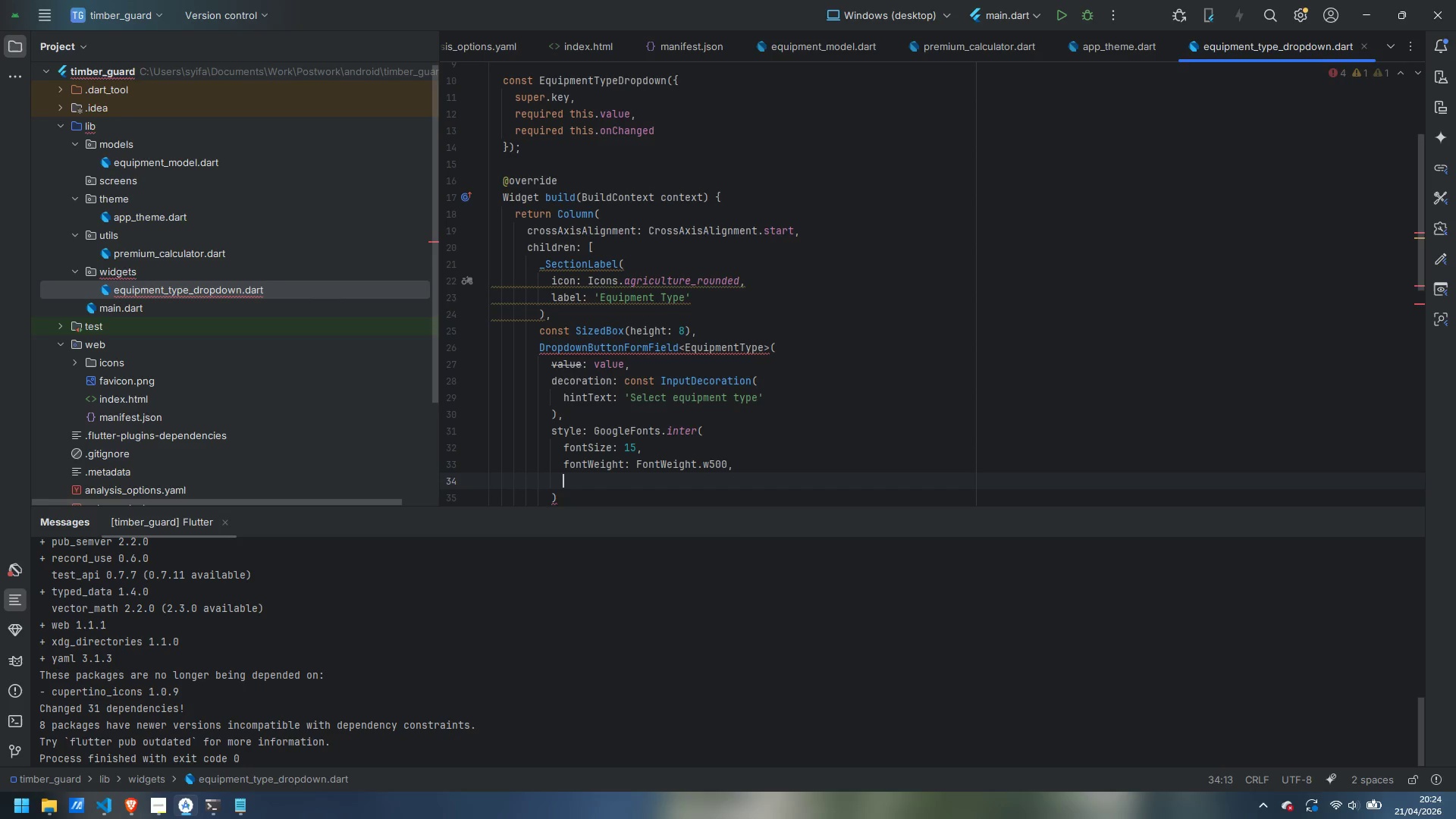 
 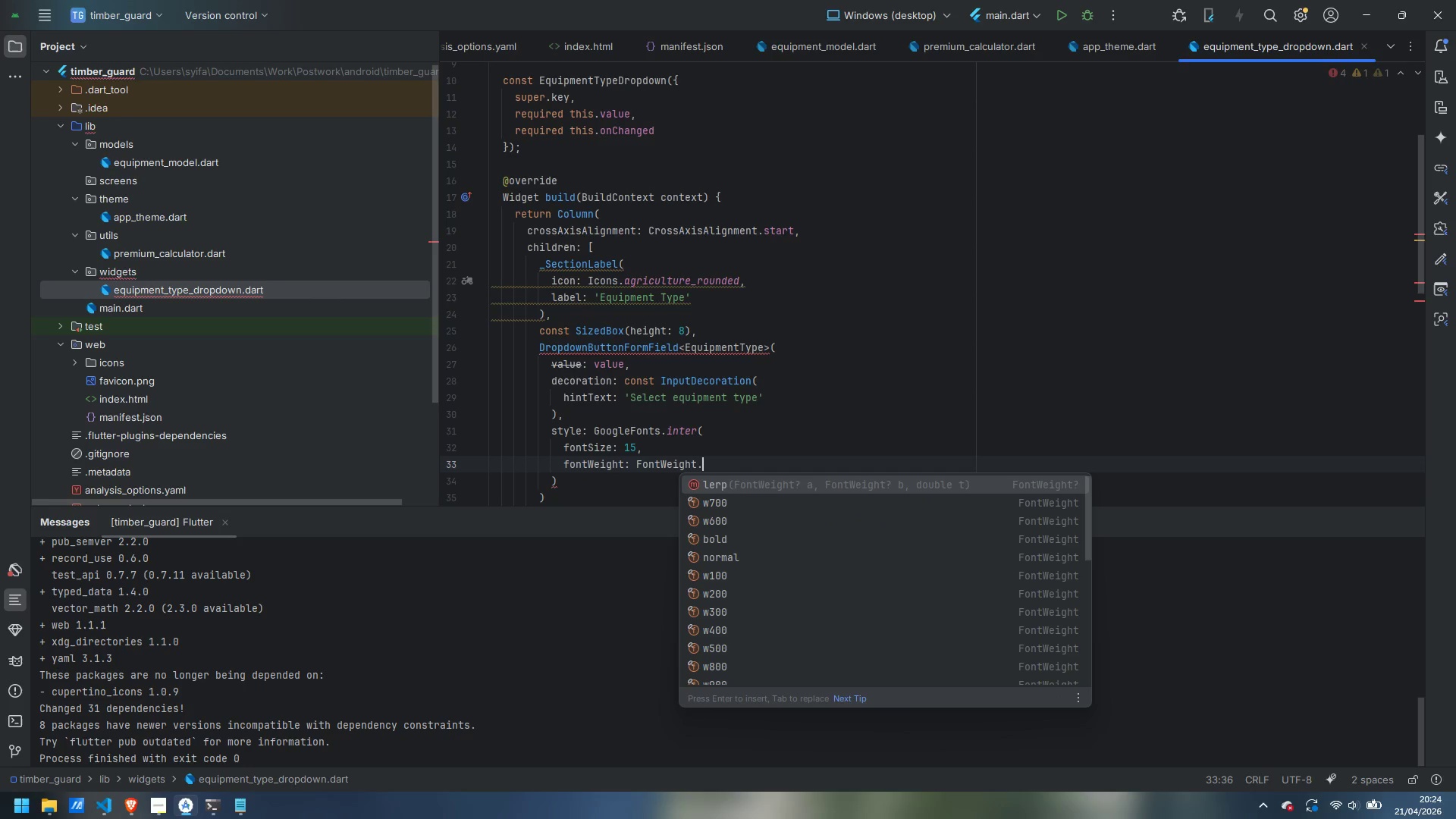 
key(Enter)
 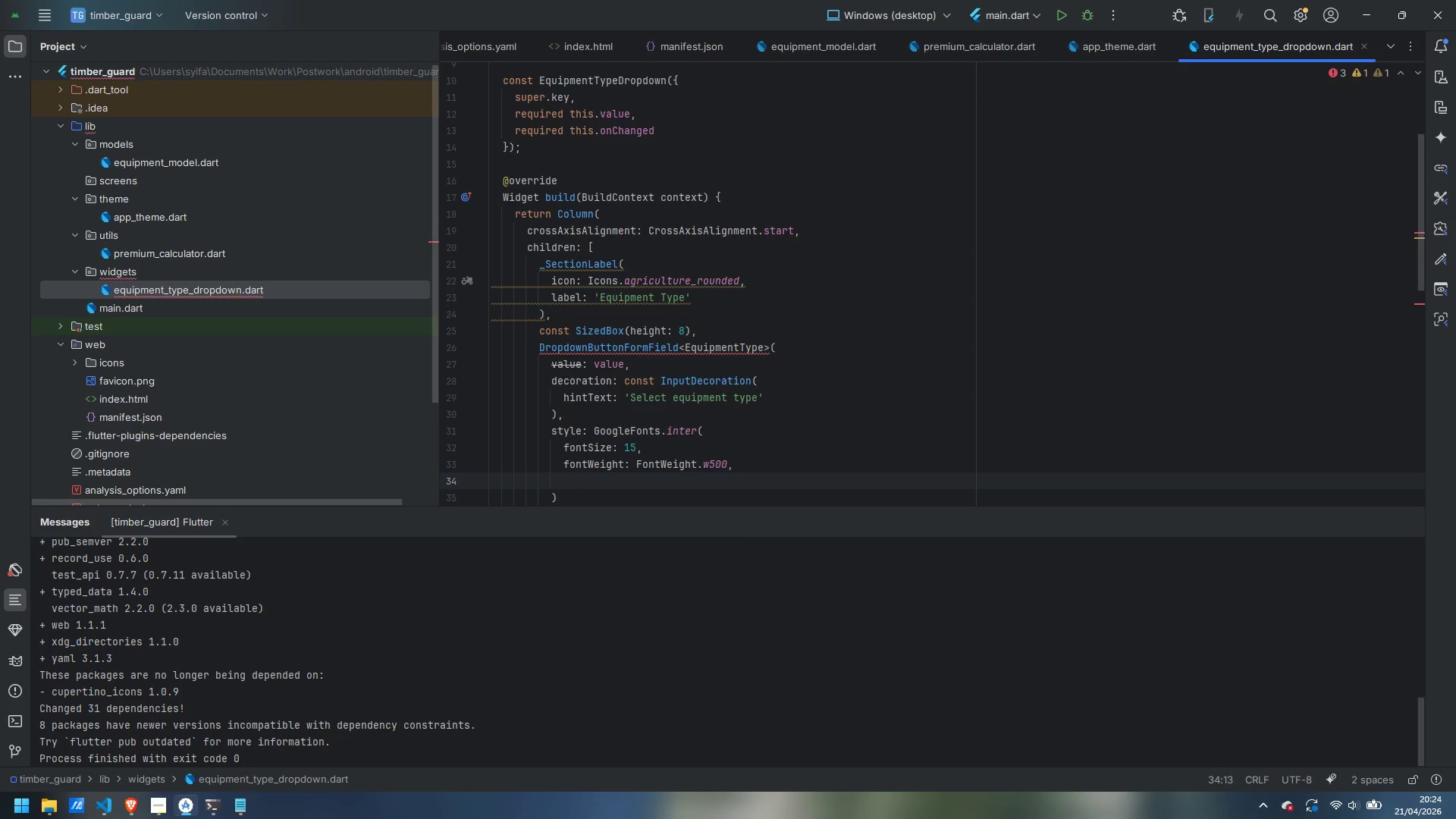 
type(color: AppTheme.darkText)
 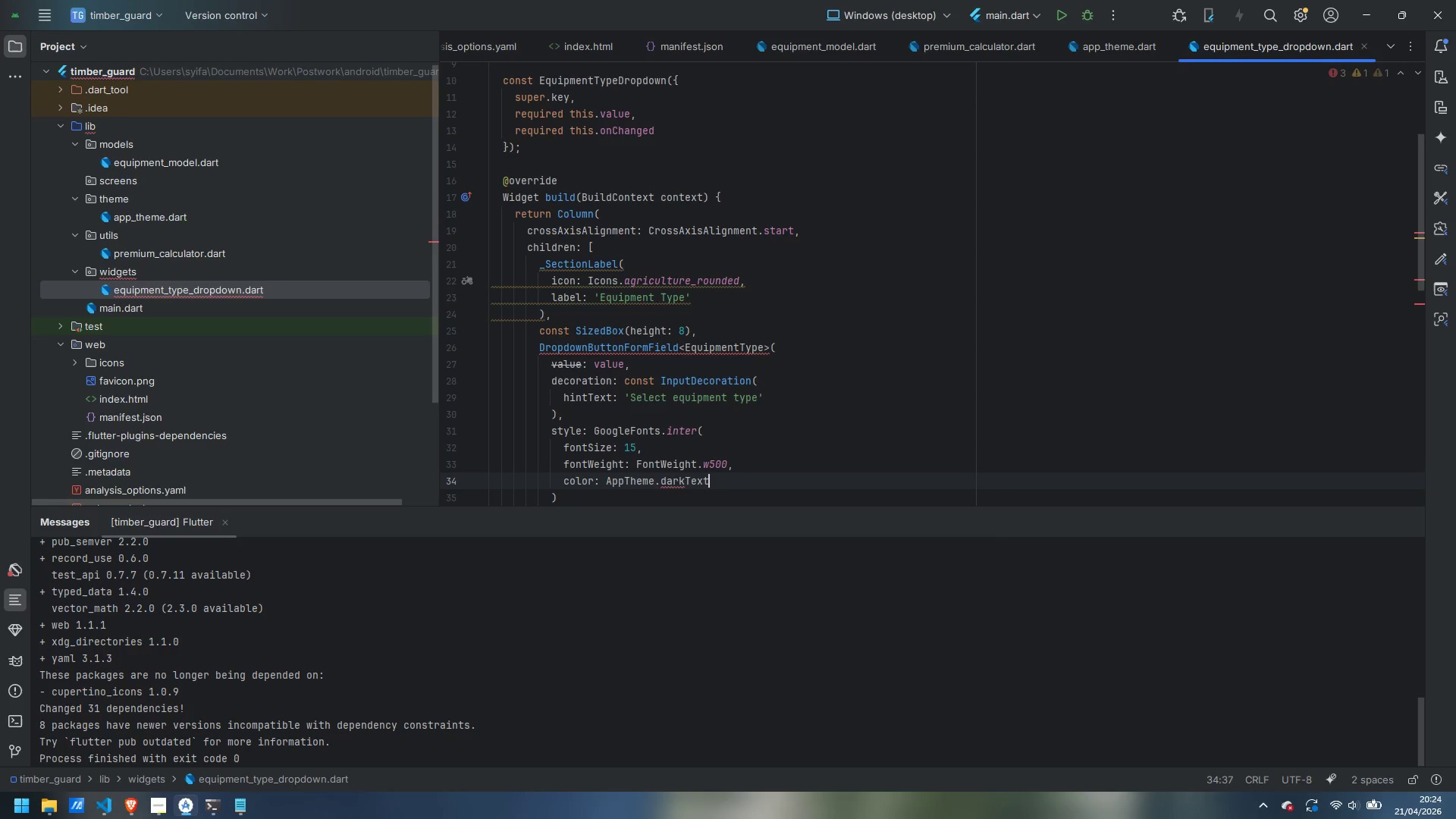 
key(ArrowDown)
 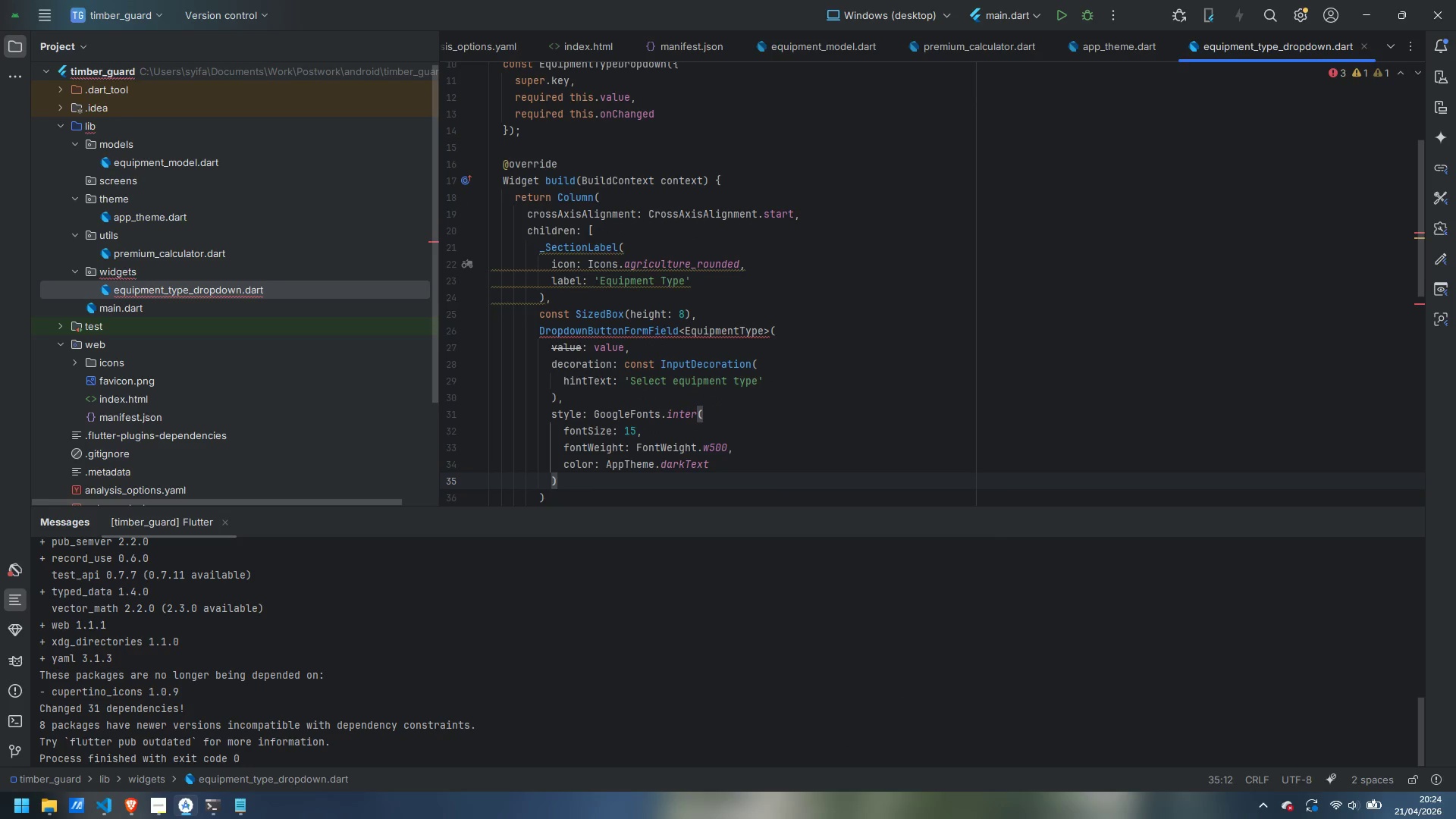 
key(Comma)
 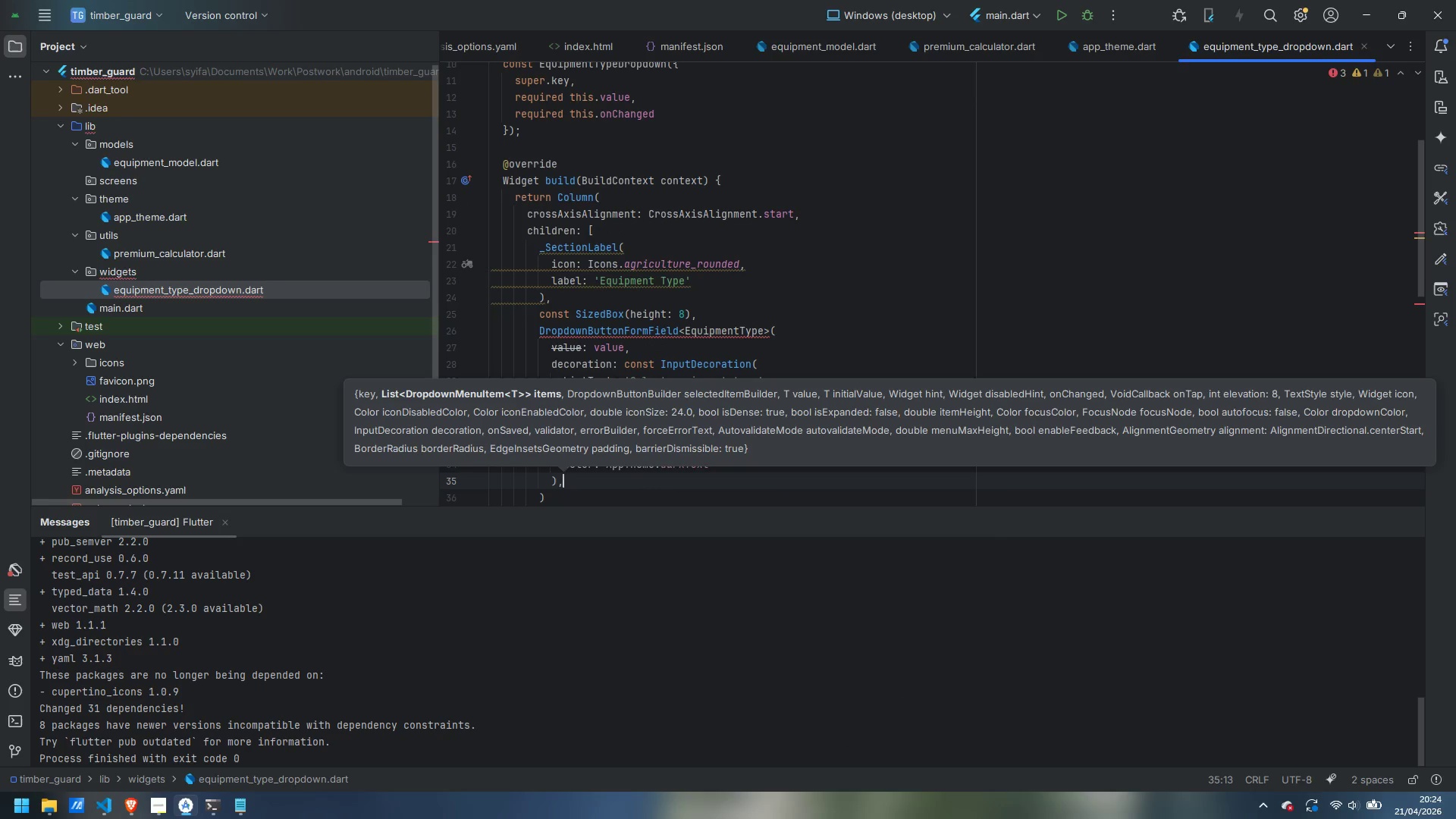 
key(Enter)
 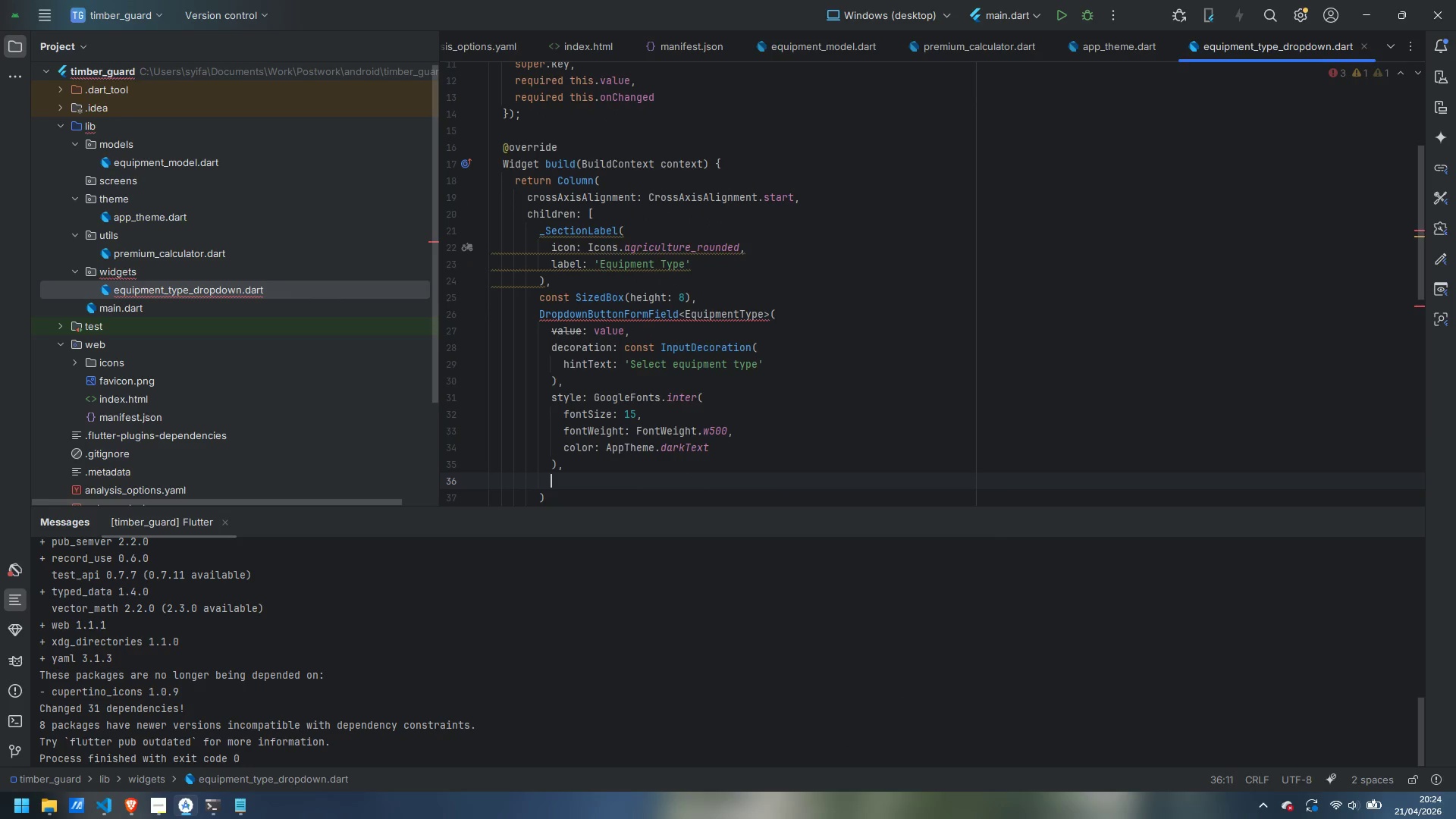 
type(dropdownColor: AppTheme.cardWhite,)
 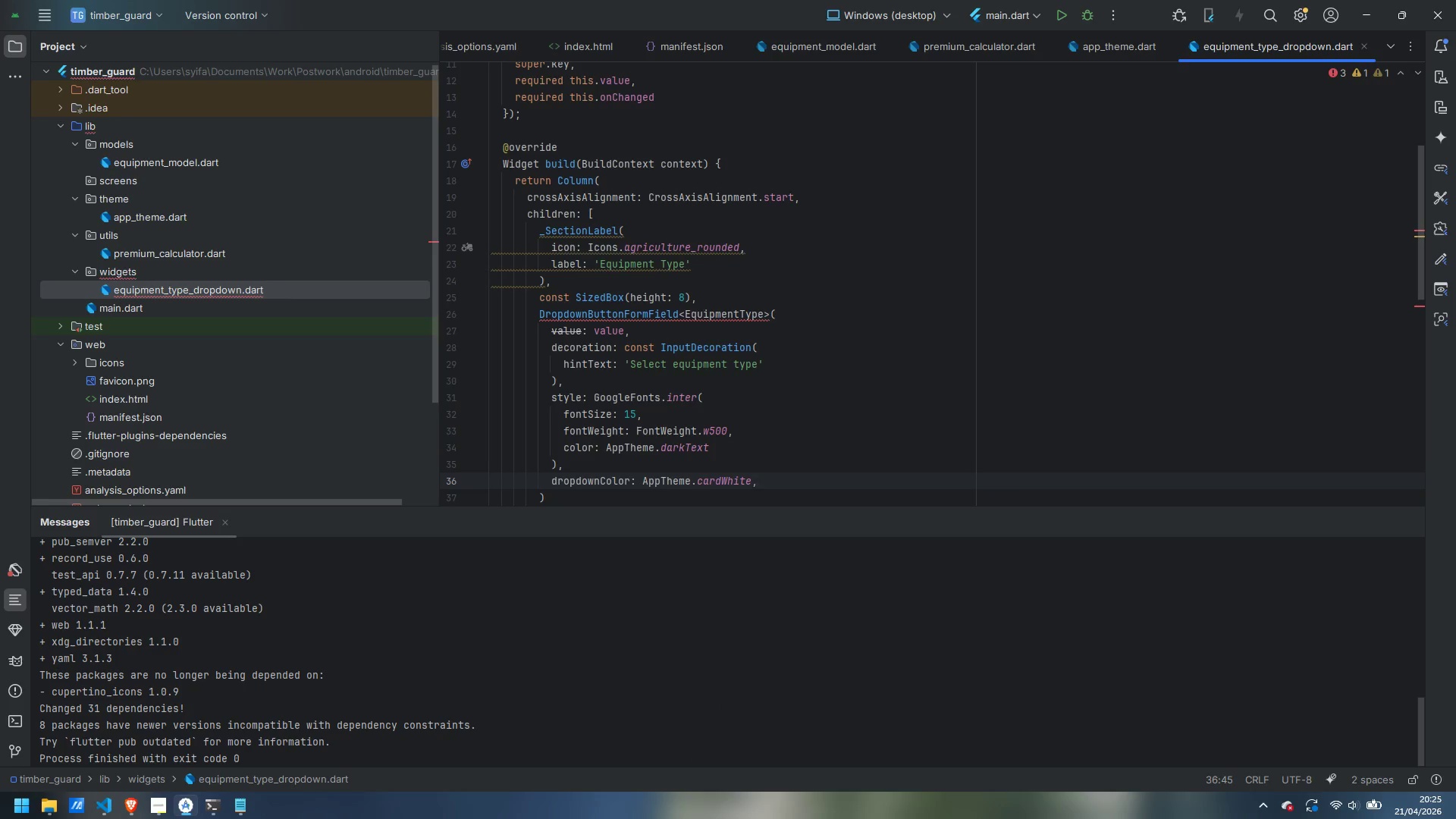 
key(Enter)
 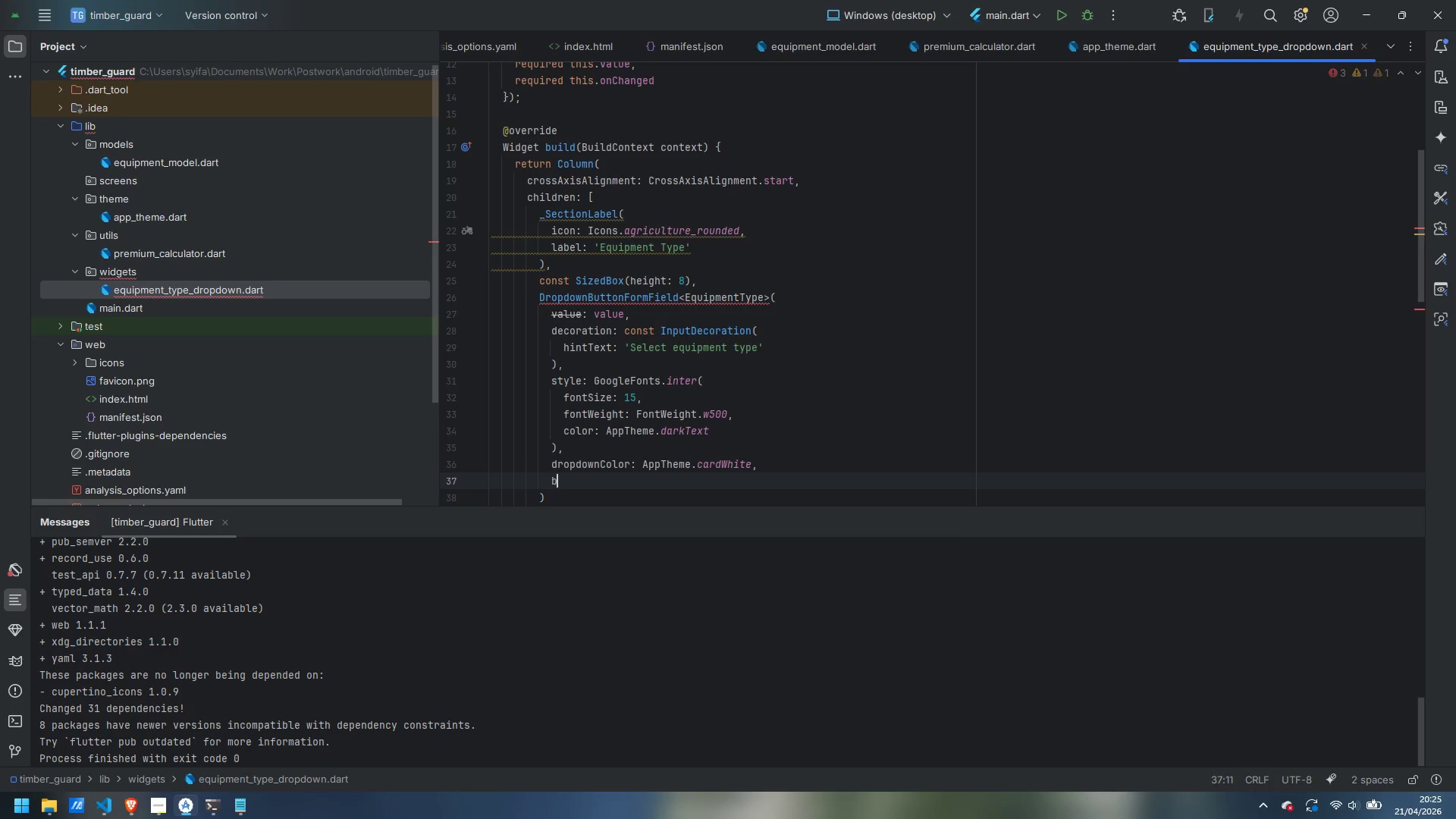 
type(borderRadius: )
key(Backspace)
type( BorderRadius.circular(10)
 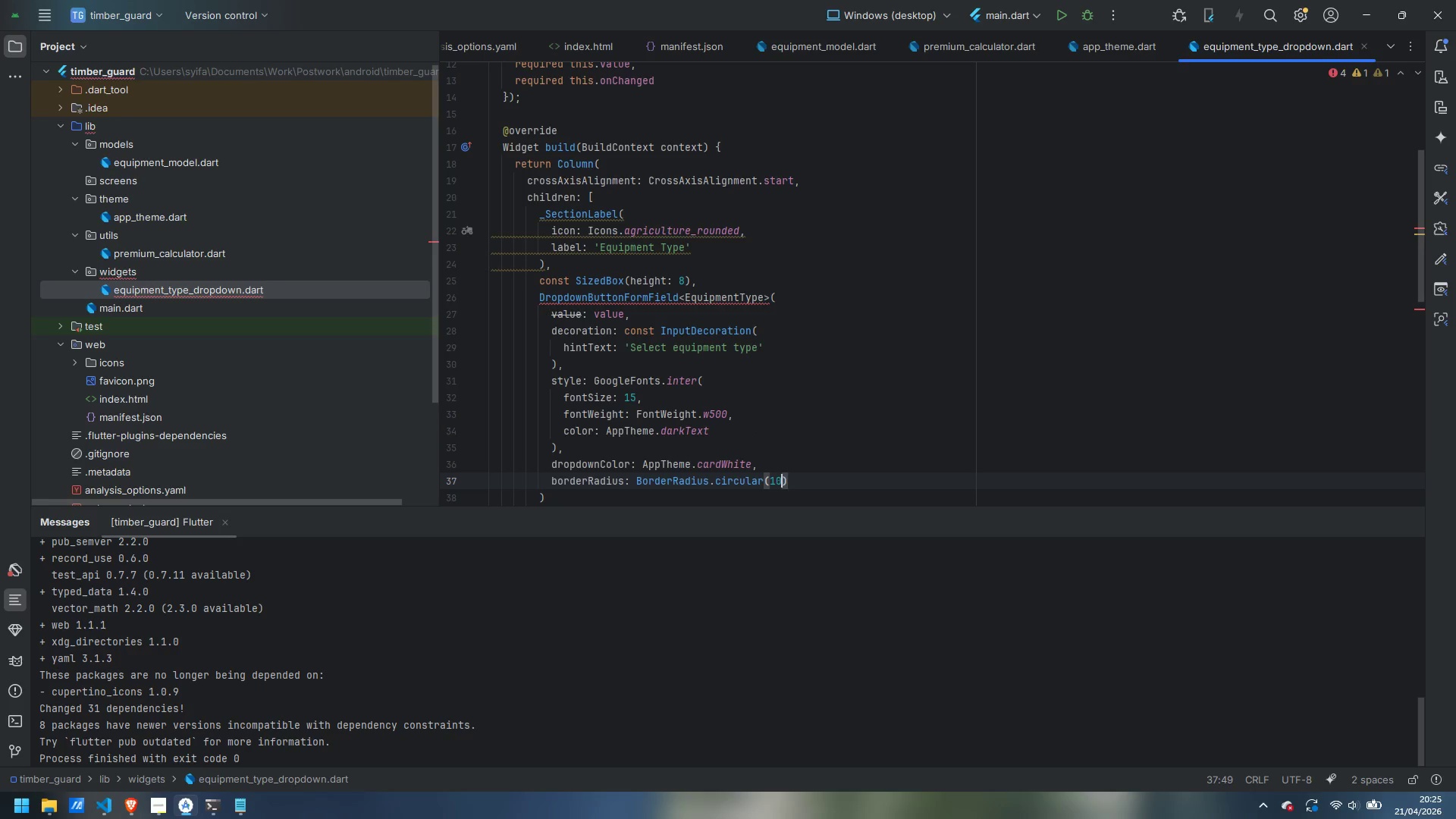 
key(ArrowRight)
 